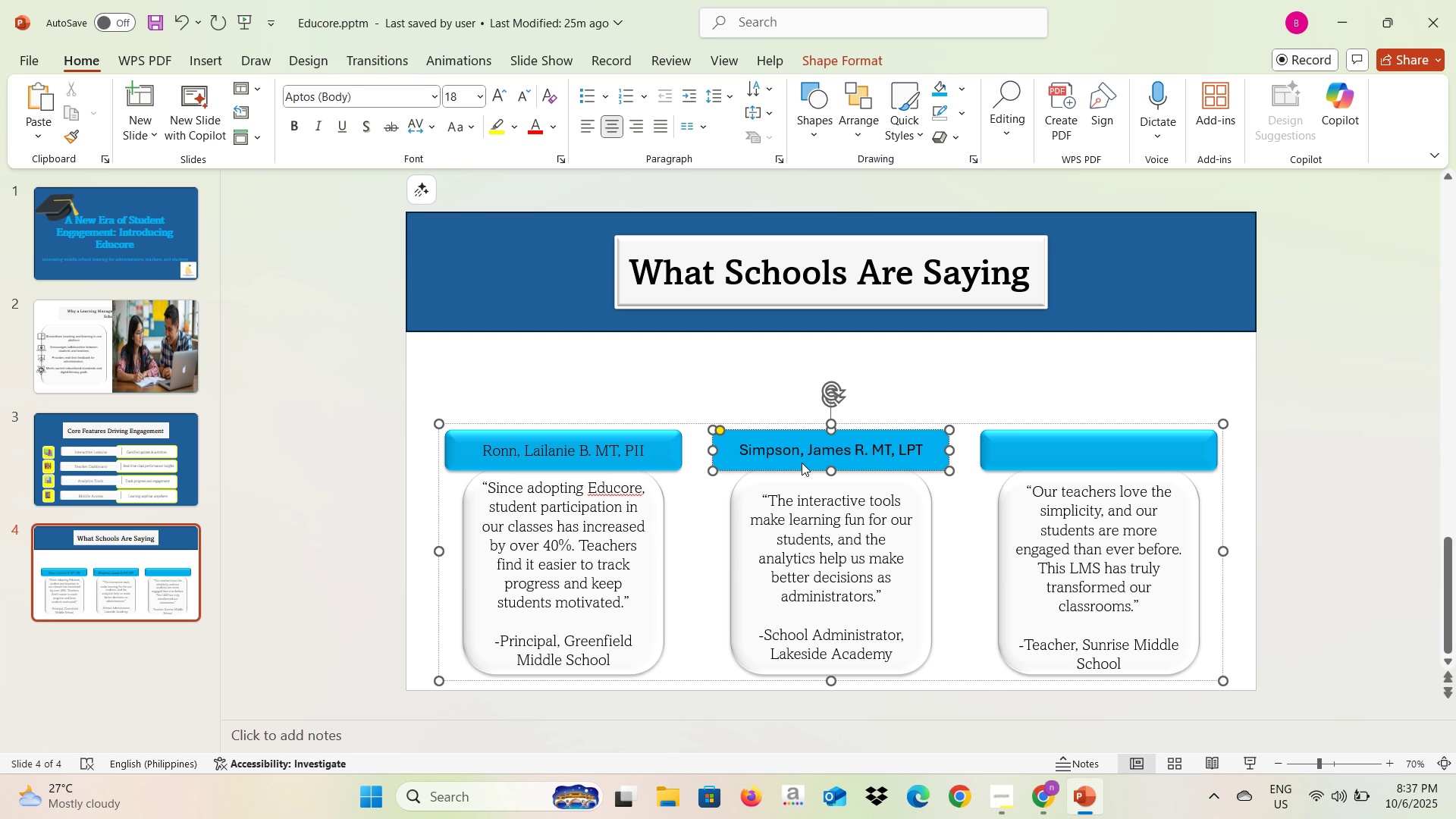 
key(Control+ControlLeft)
 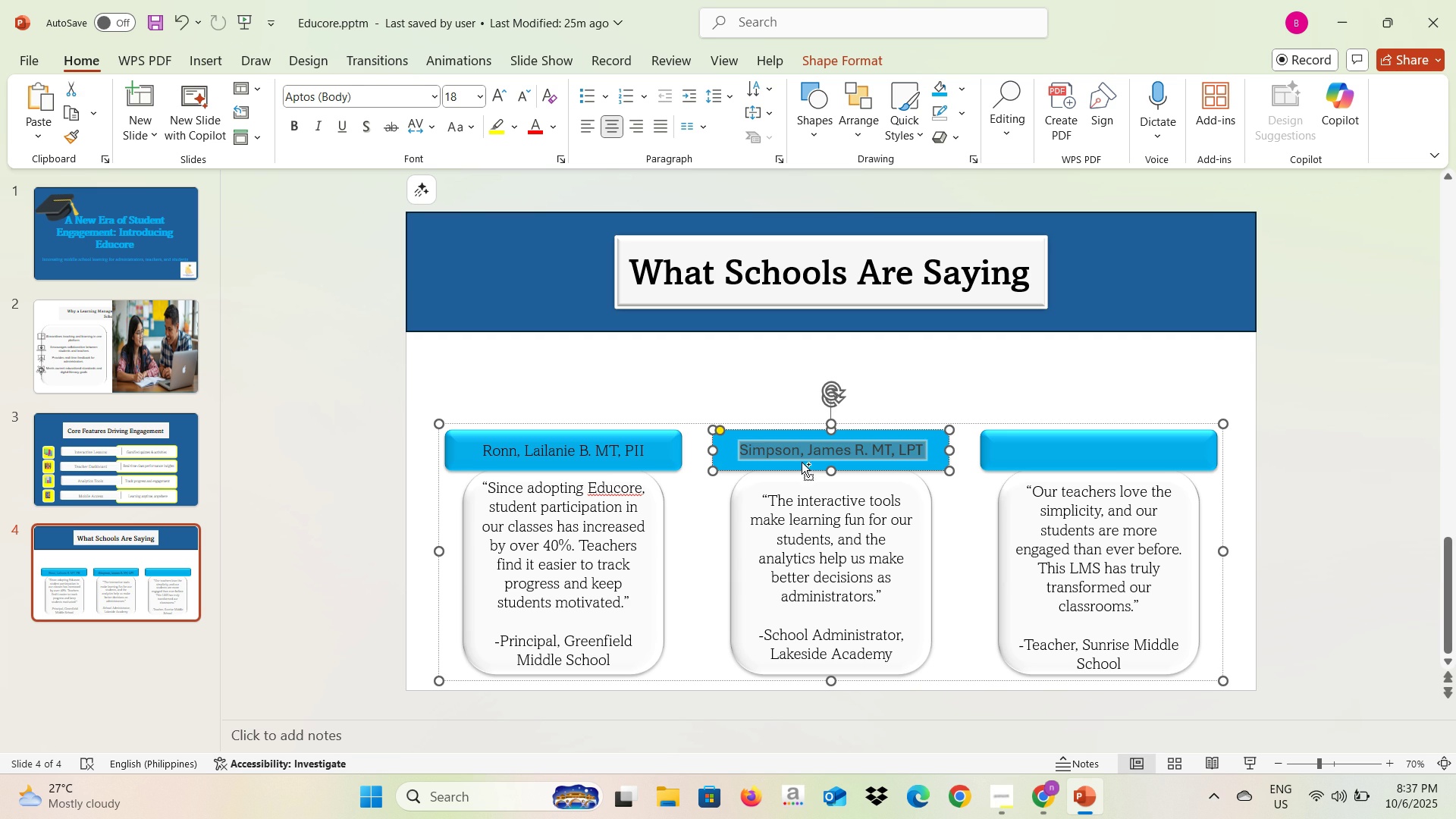 
key(Control+A)
 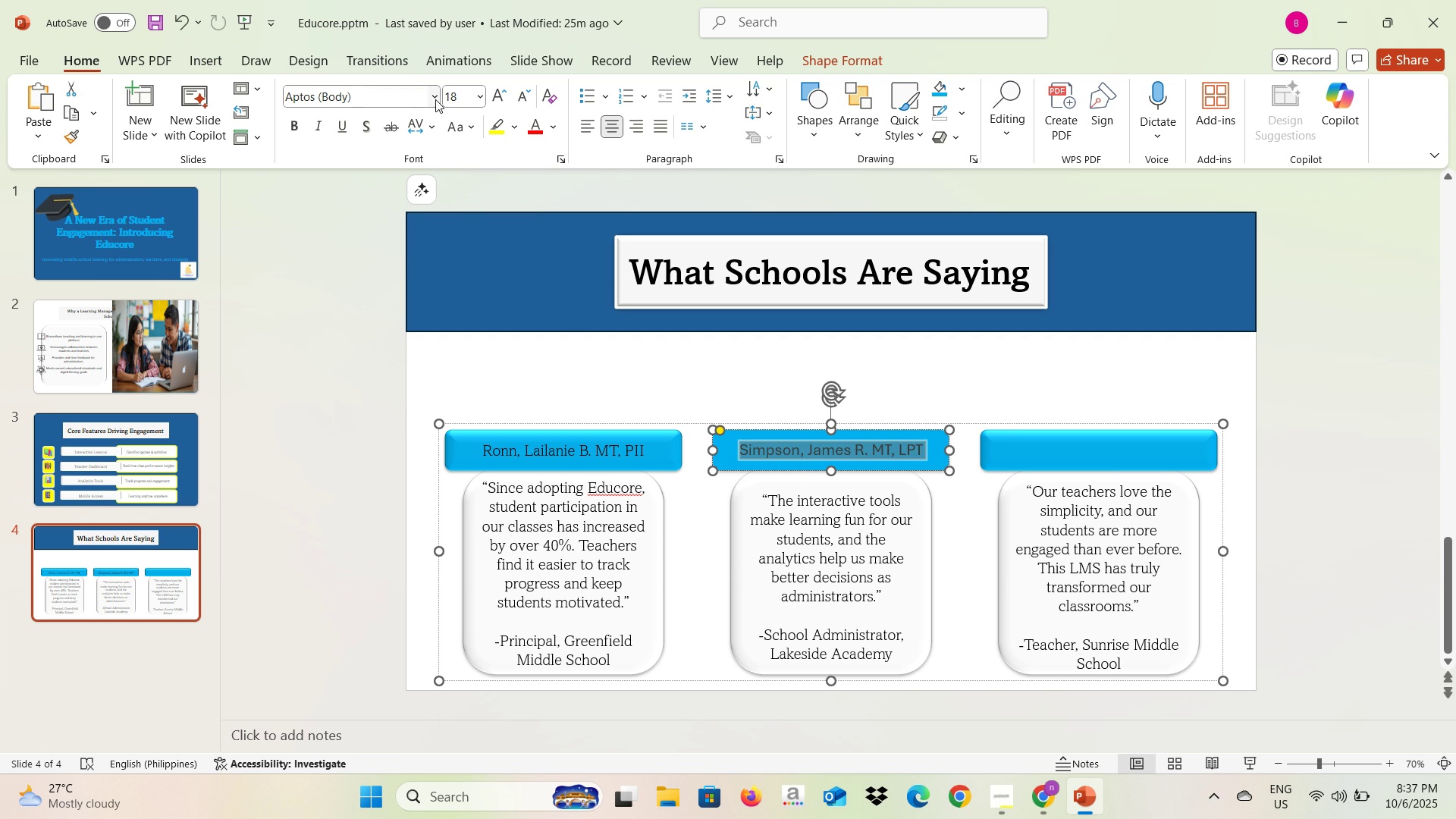 
left_click([435, 96])
 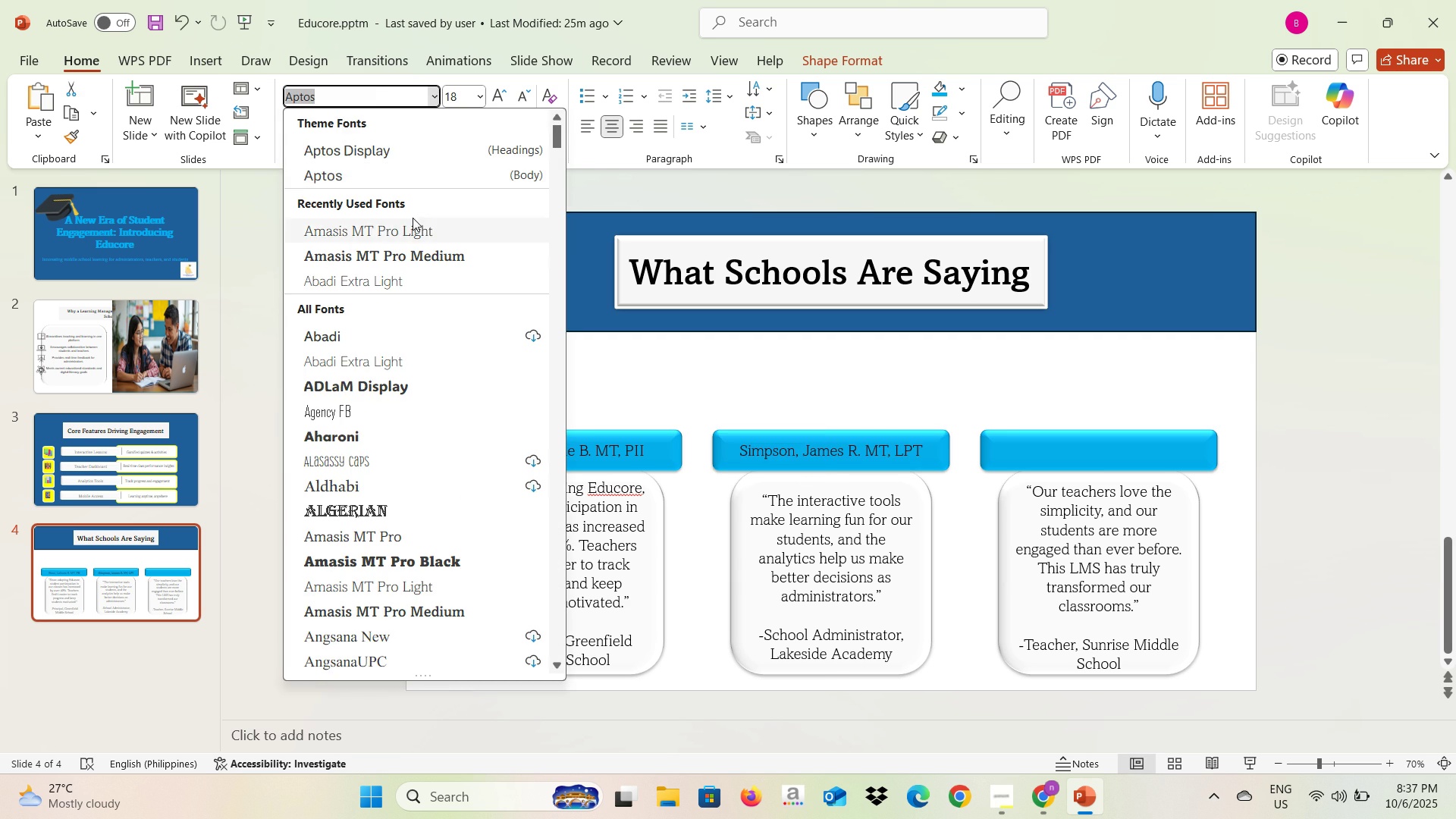 
left_click([413, 218])
 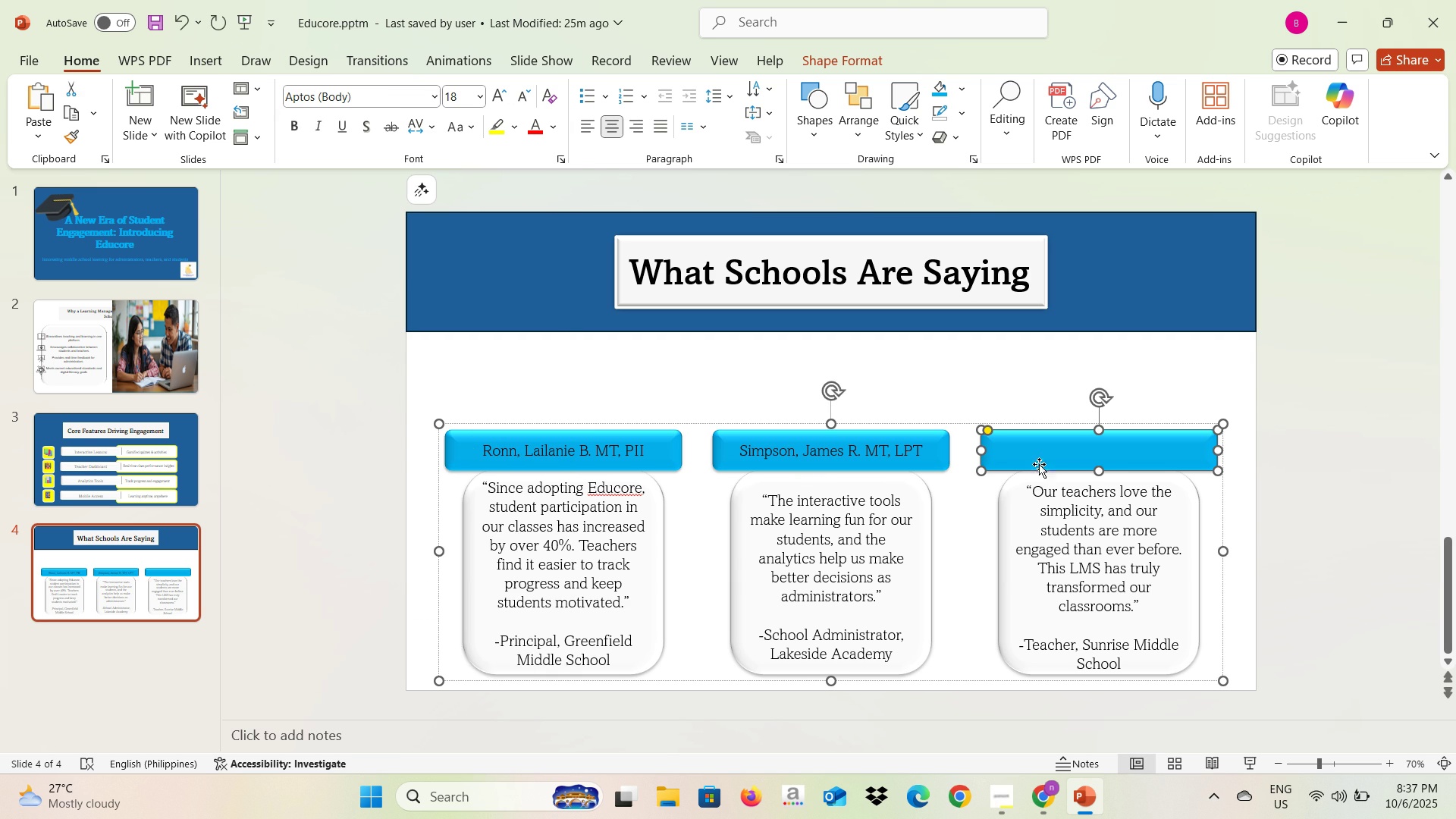 
double_click([1044, 455])
 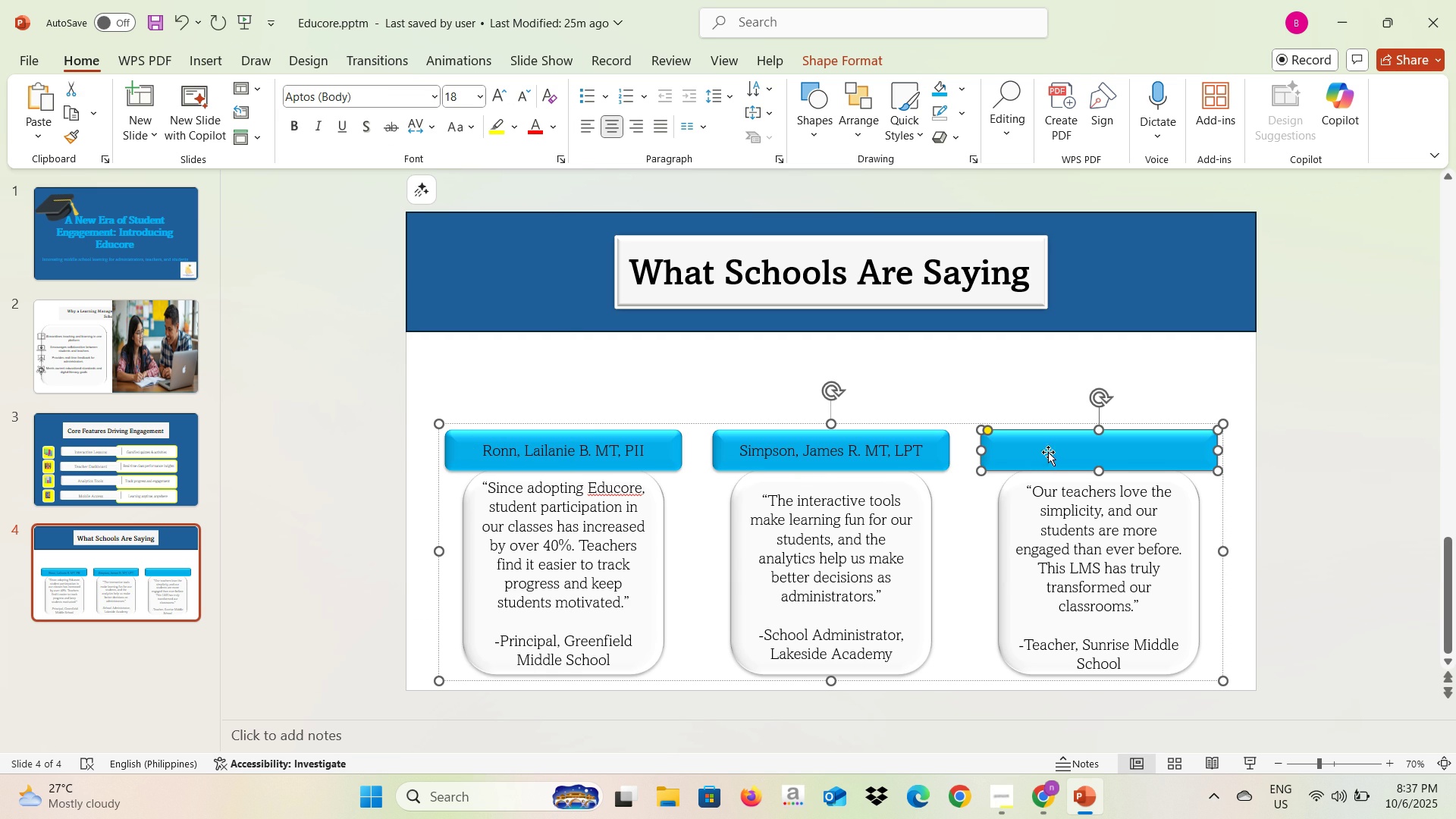 
triple_click([1046, 454])
 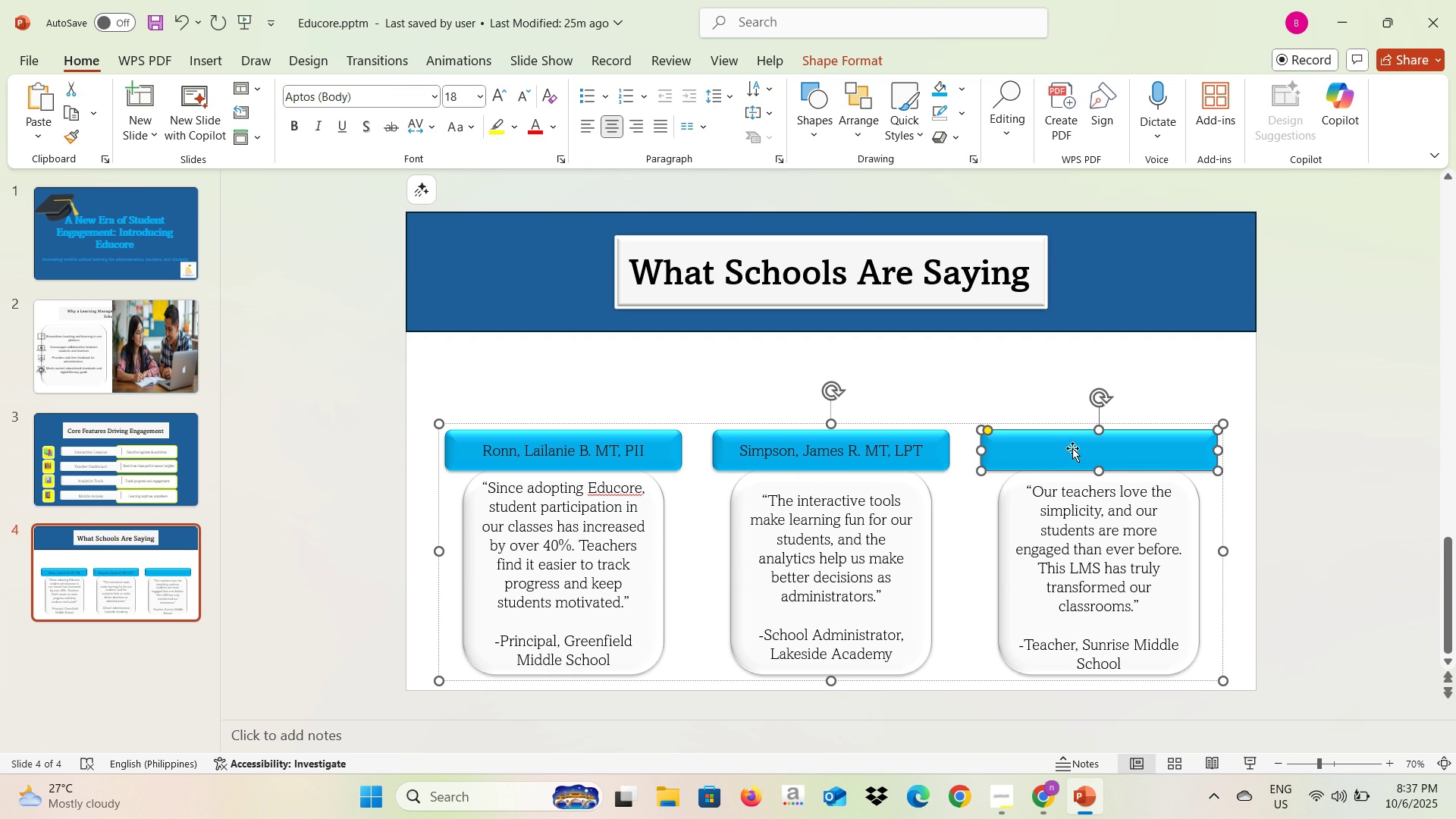 
double_click([1072, 448])
 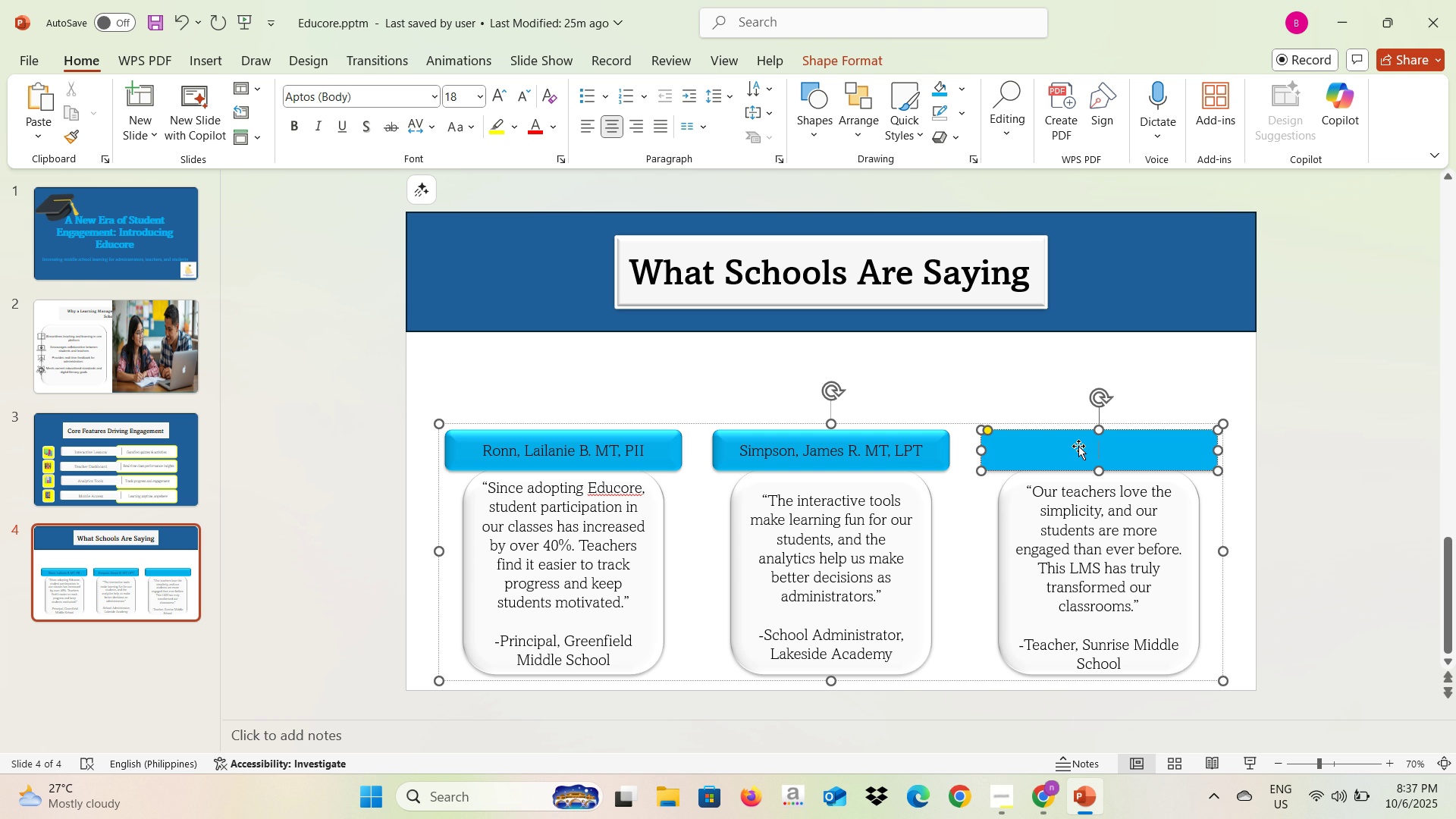 
type(Robin, Grace Anne,)
key(Backspace)
type( L. LPT.)
 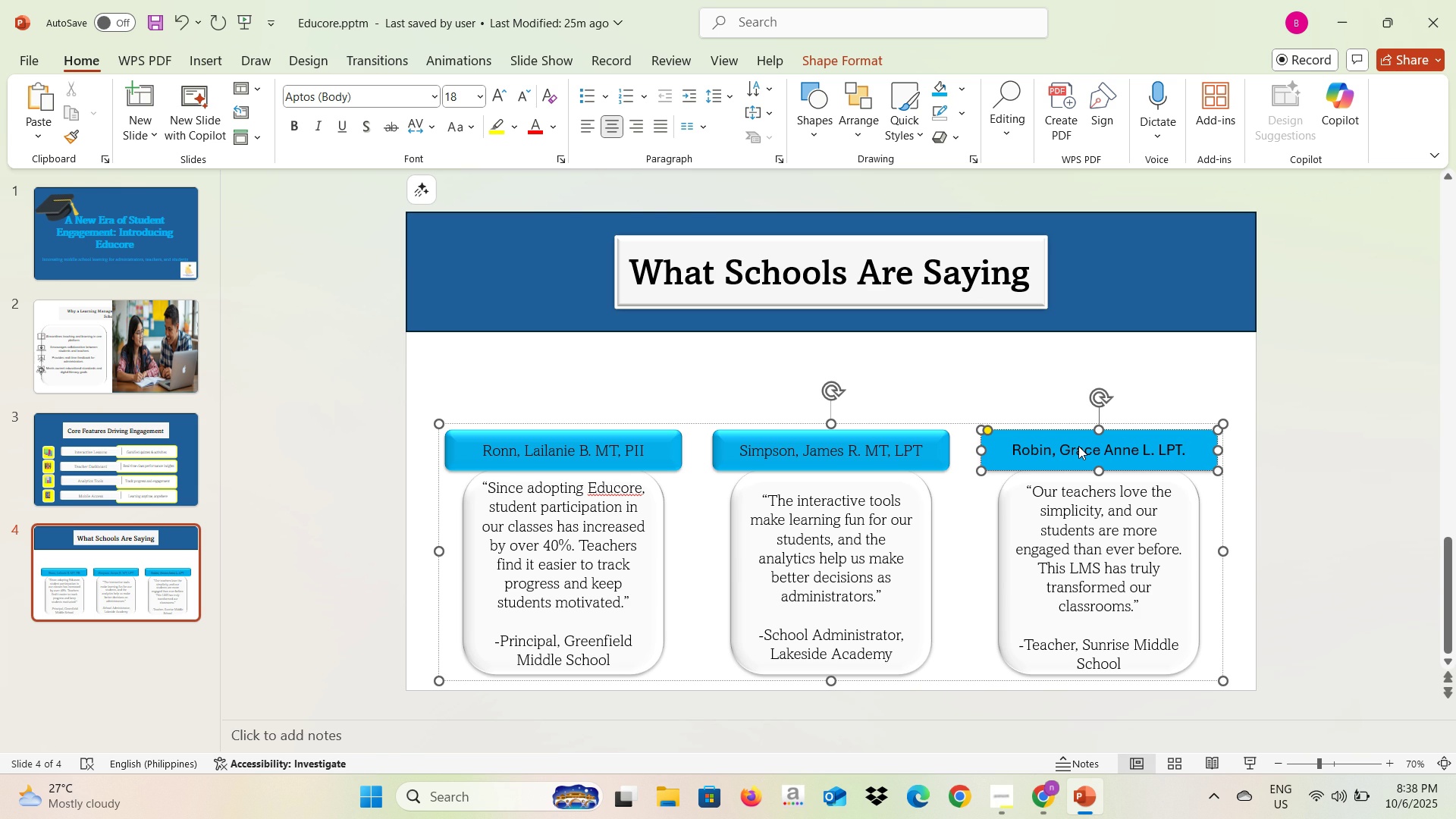 
key(Control+A)
 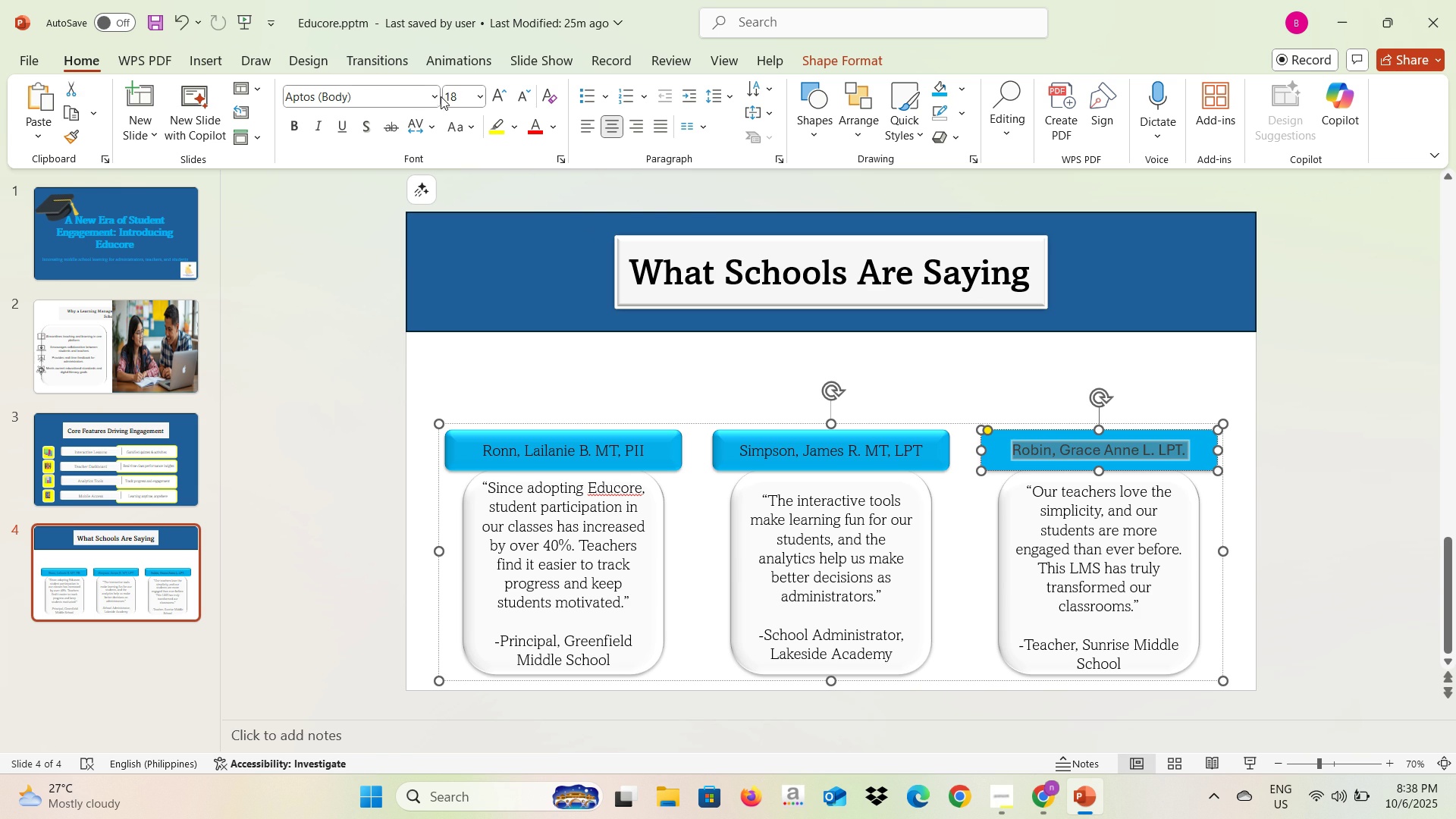 
left_click([438, 95])
 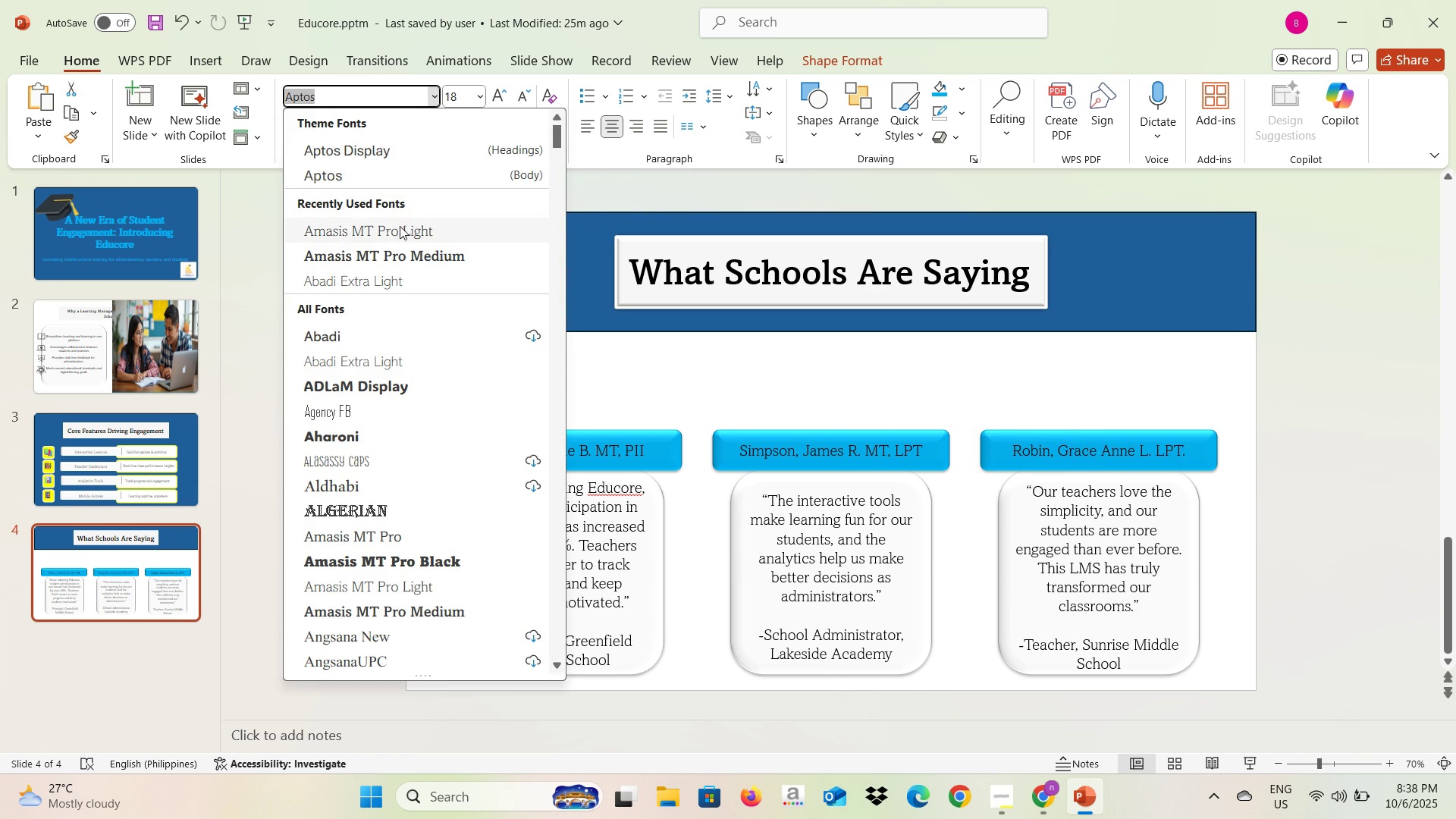 
left_click([400, 226])
 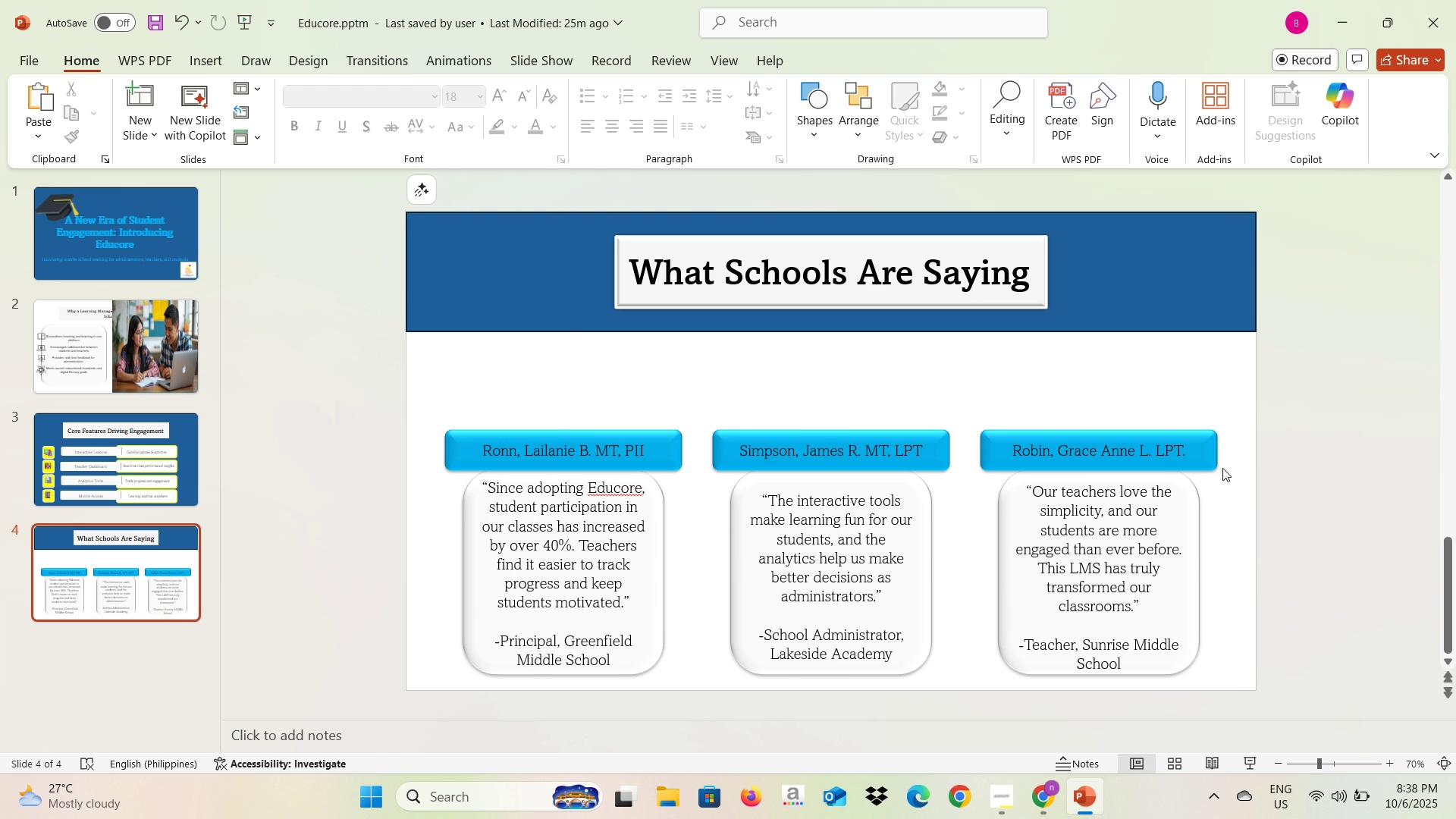 
wait(5.18)
 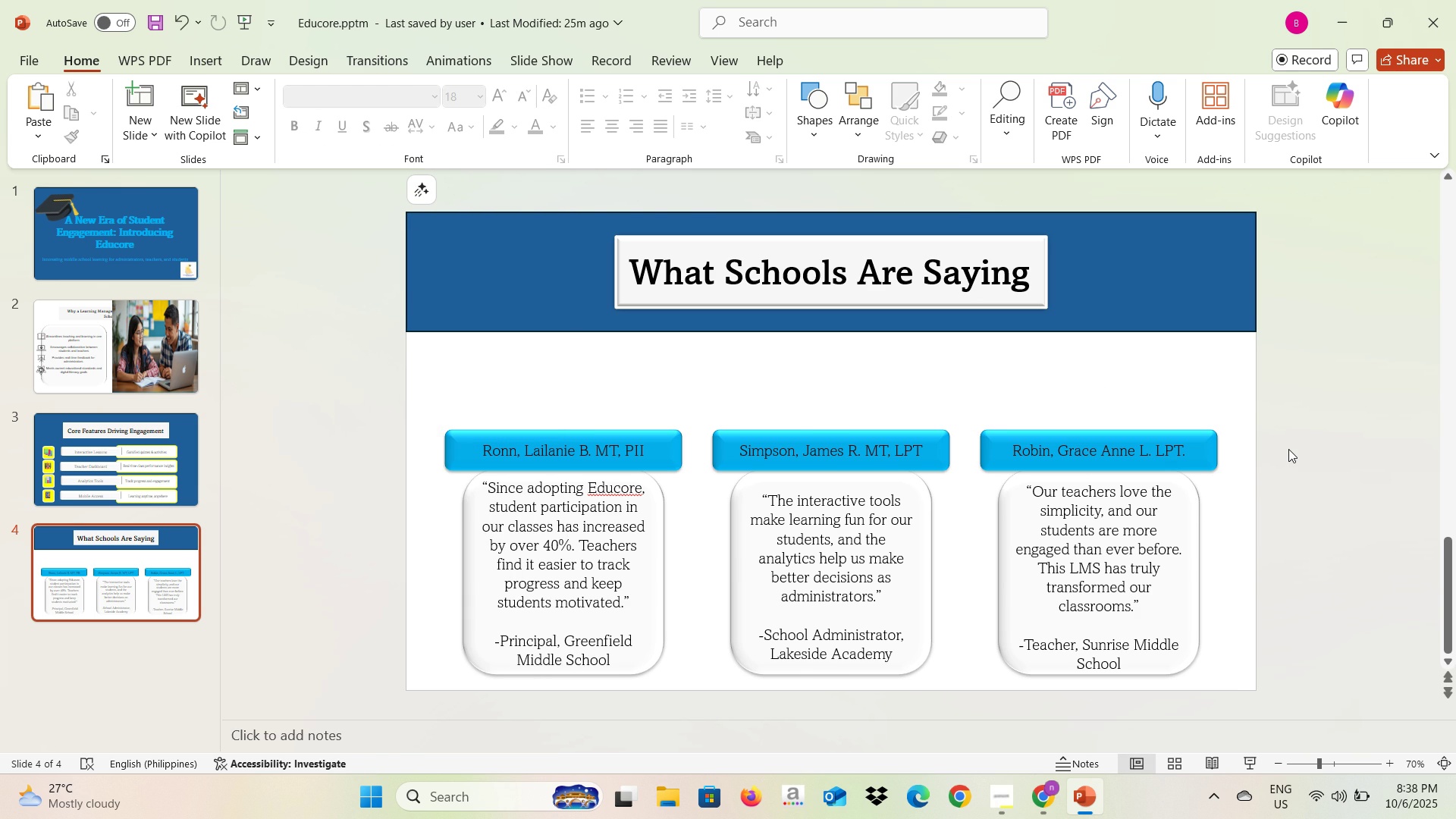 
left_click([629, 446])
 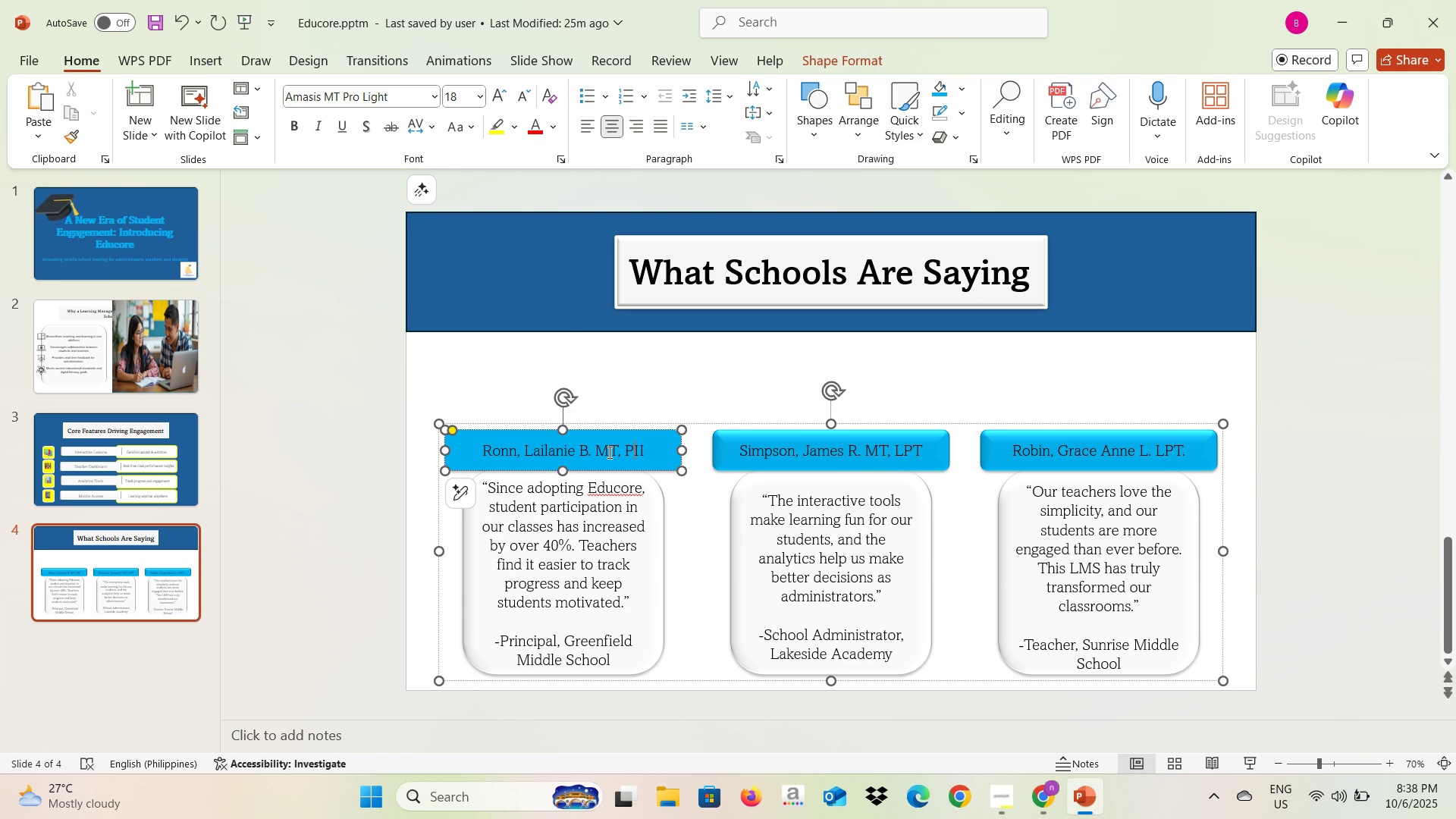 
left_click([599, 450])
 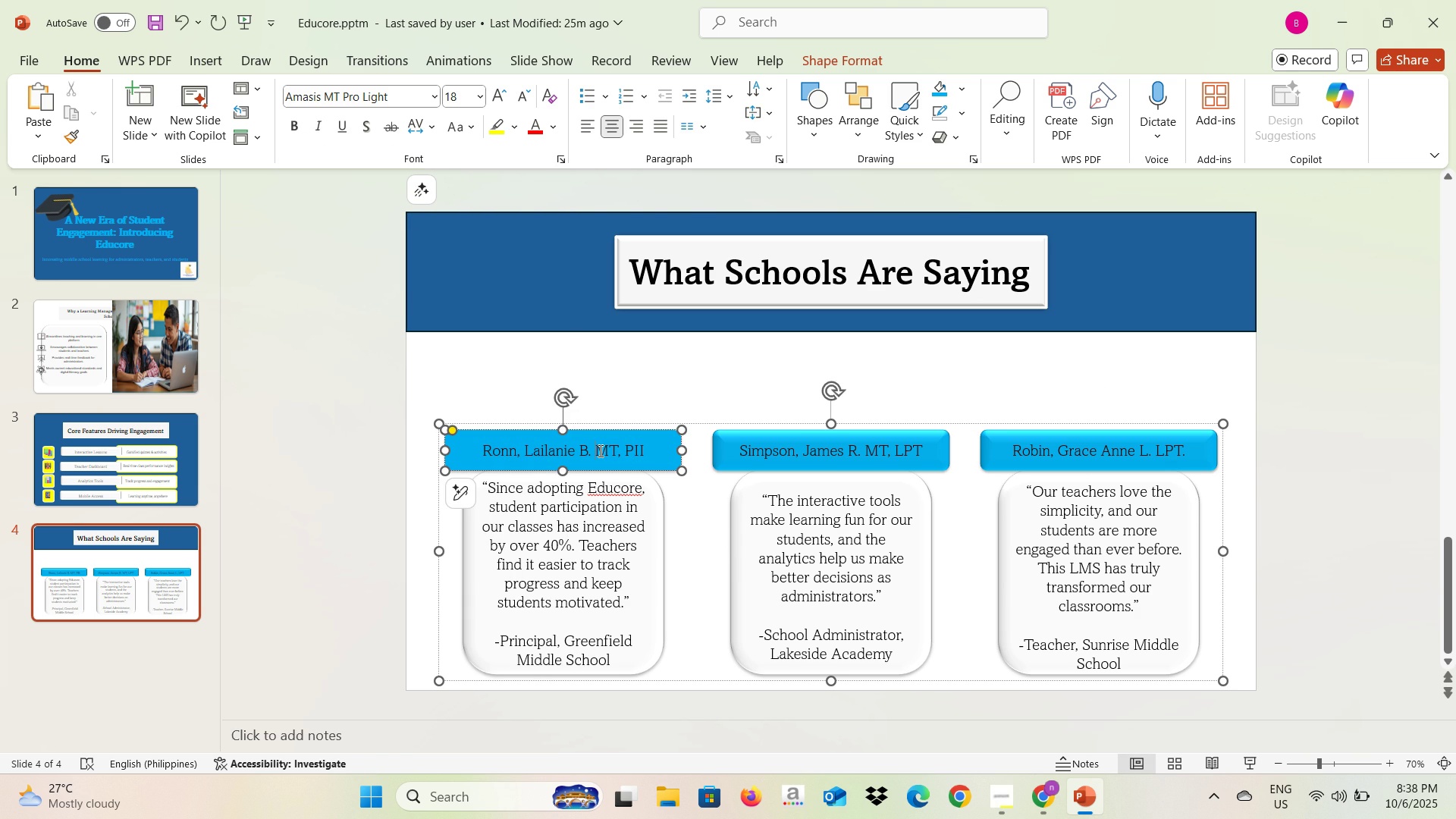 
type(LPT, )
 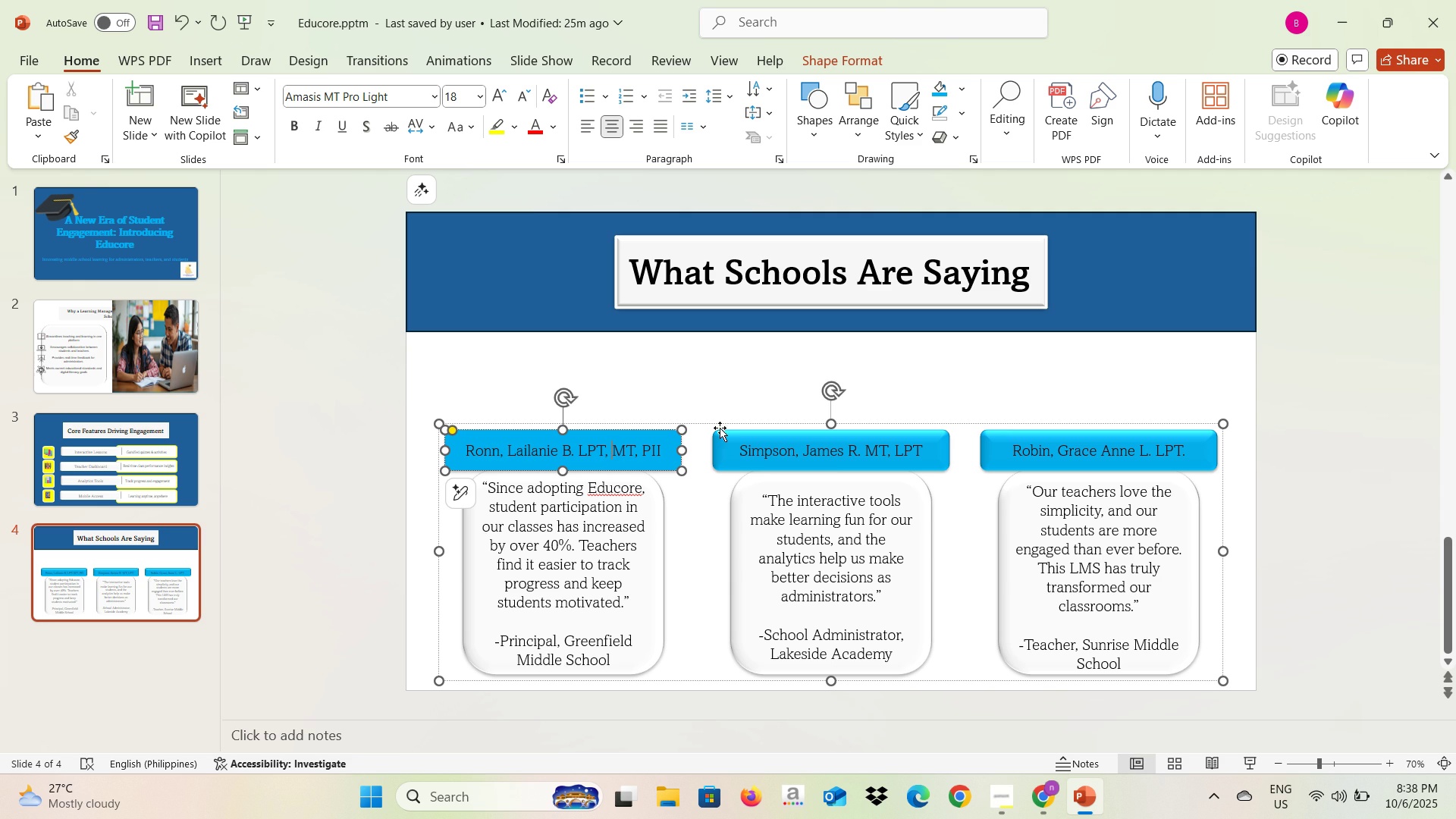 
left_click([712, 393])
 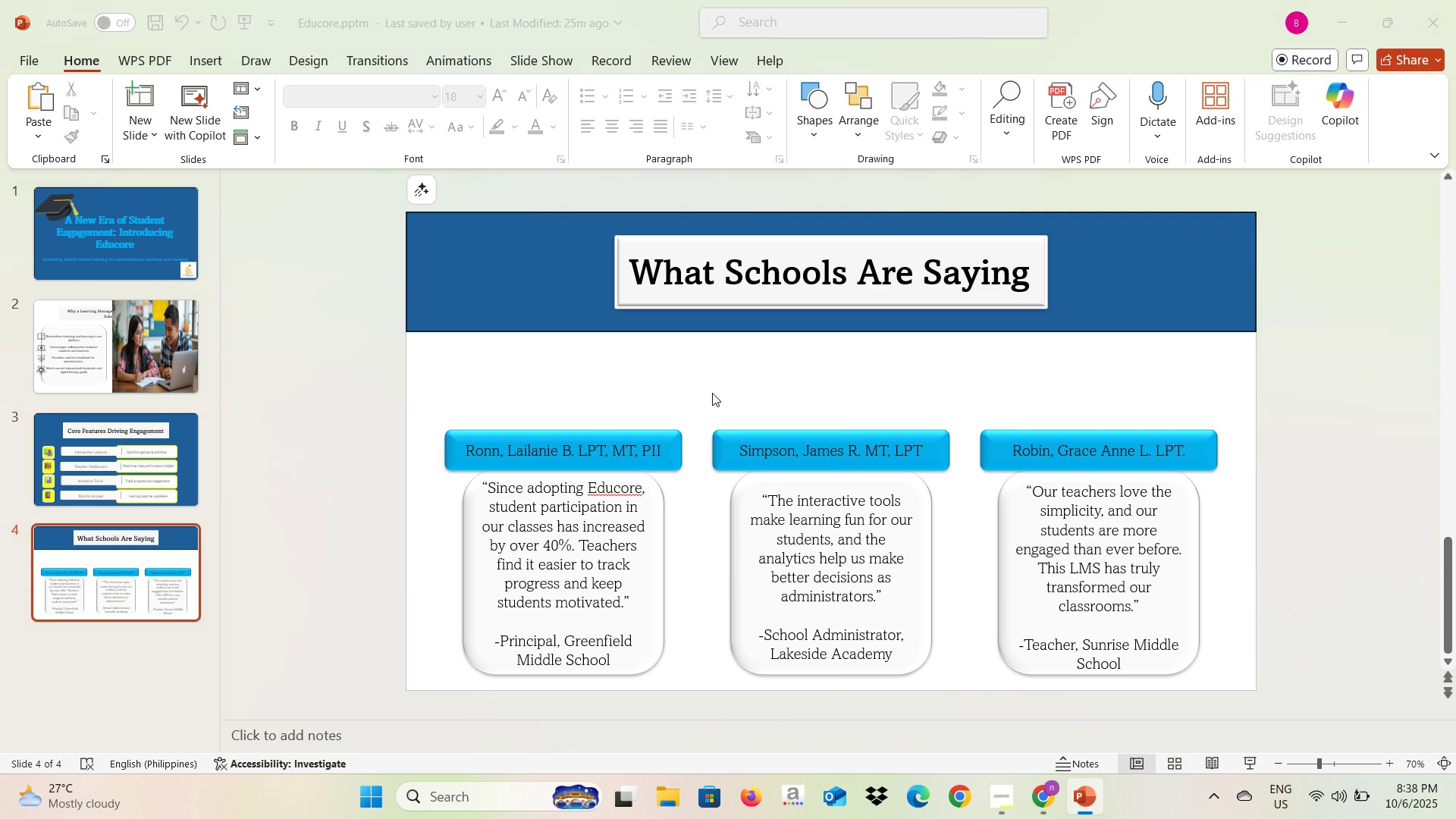 
key(Alt+AltLeft)
 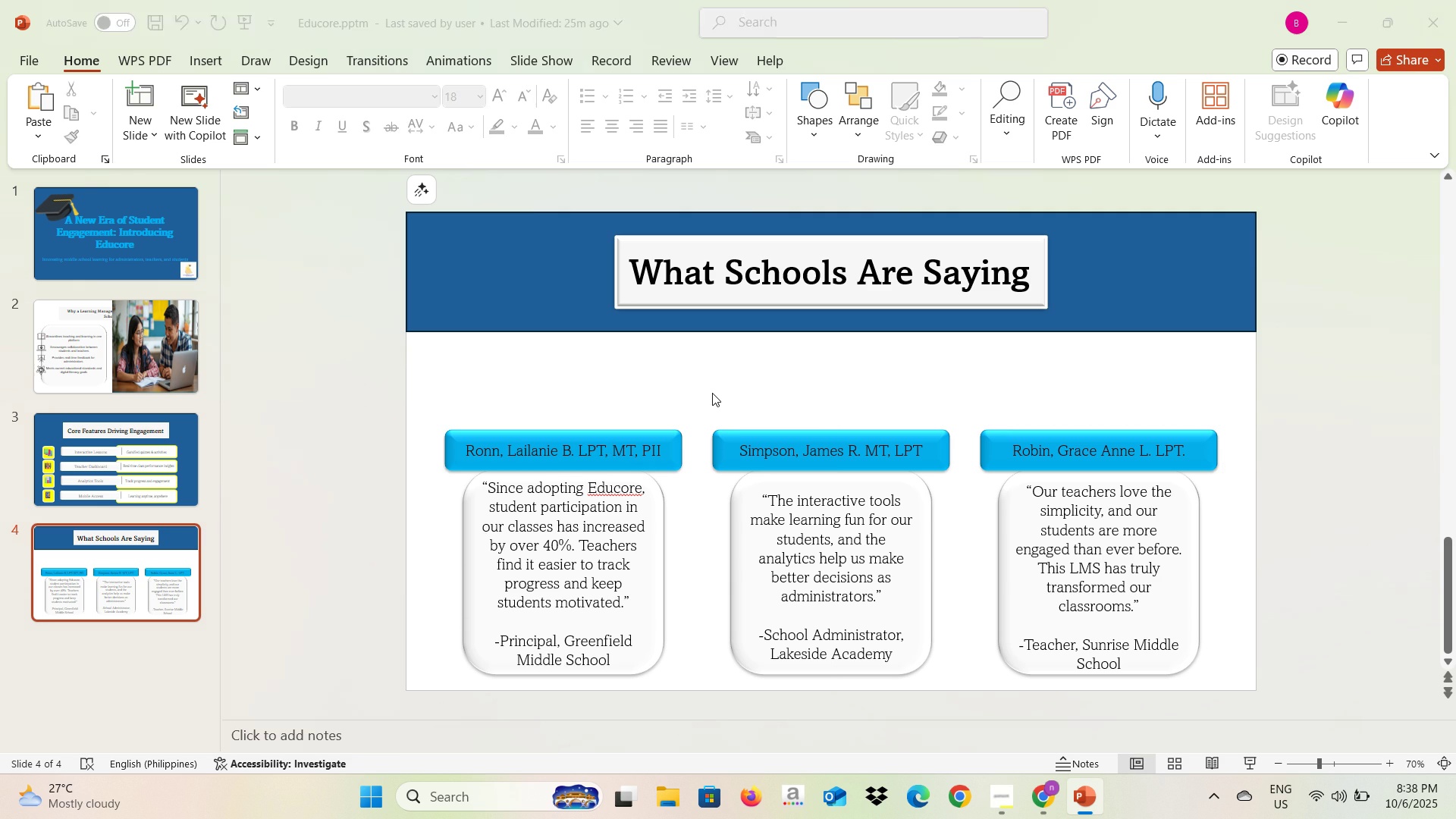 
key(Alt+Tab)
 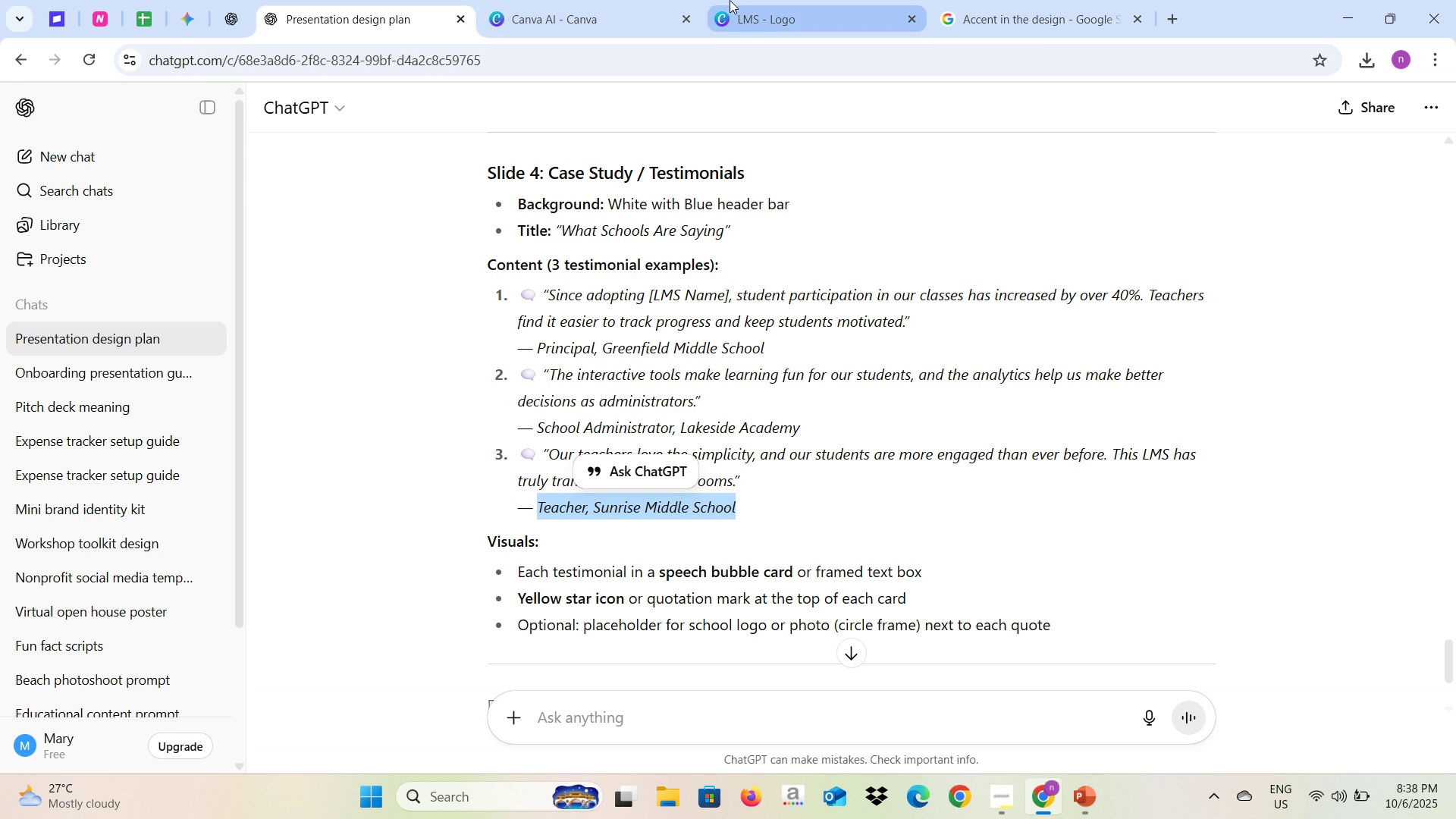 
left_click([730, 0])
 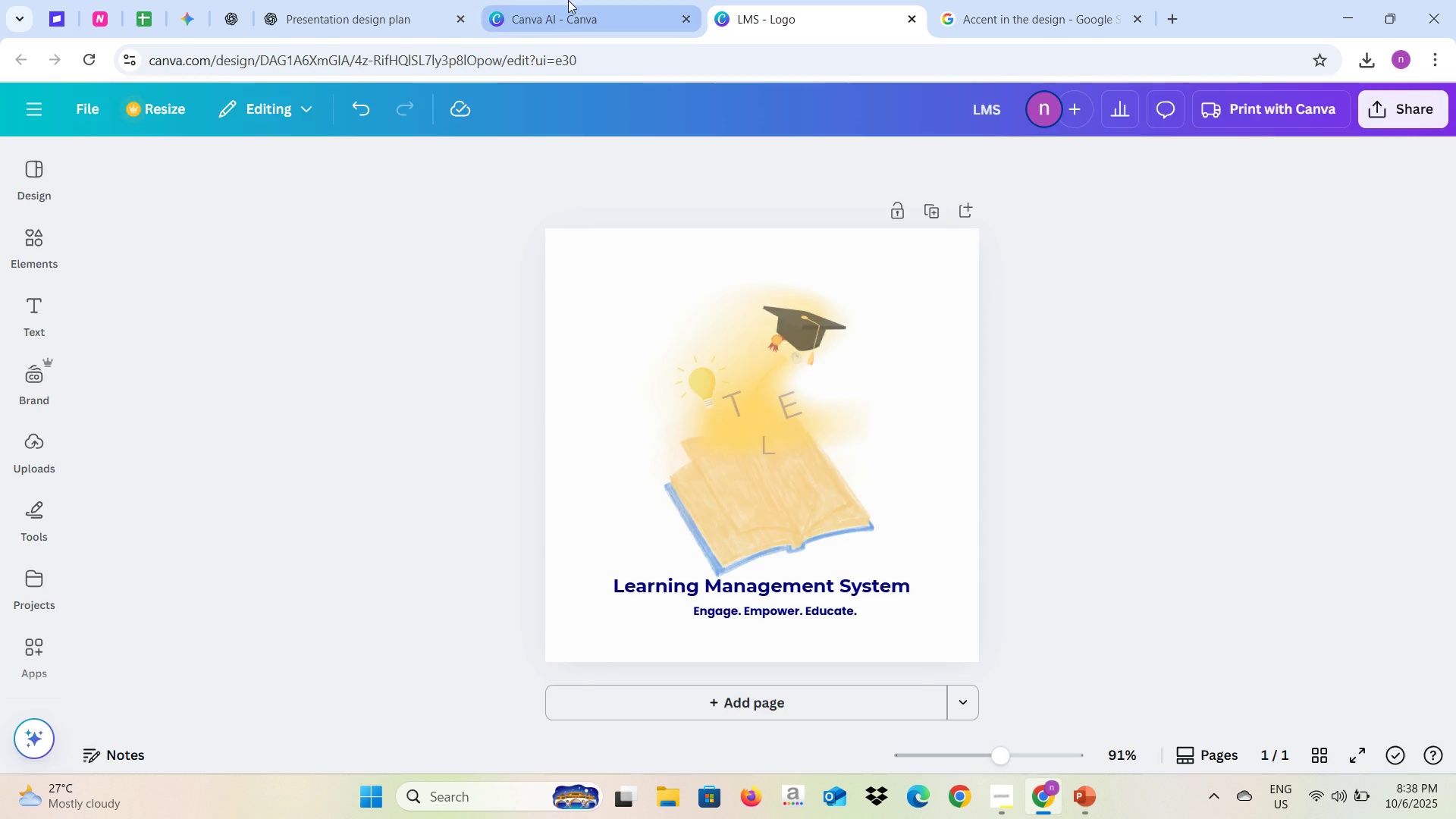 
left_click([568, 0])
 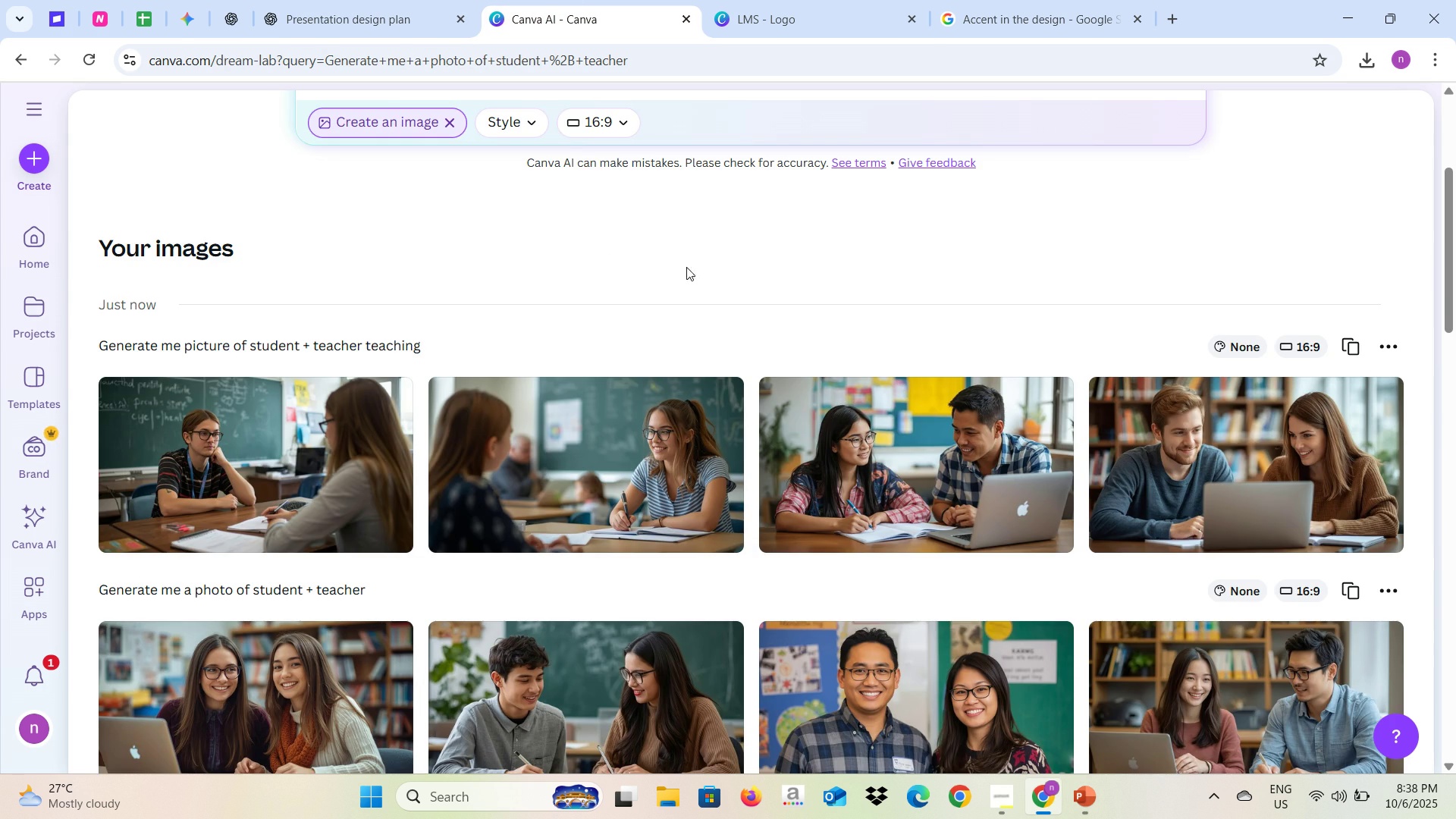 
scroll: coordinate [684, 333], scroll_direction: up, amount: 5.0
 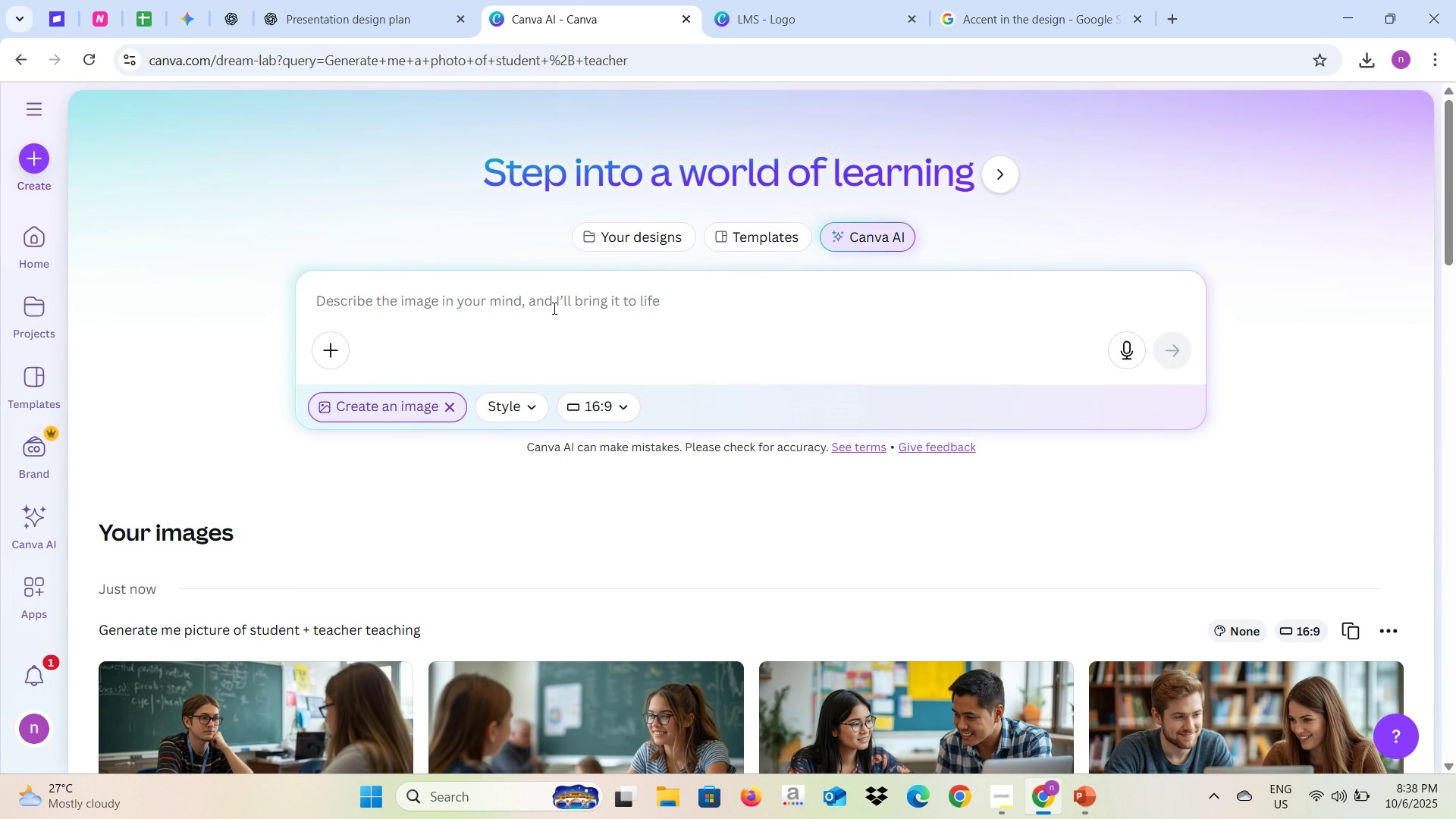 
left_click([553, 308])
 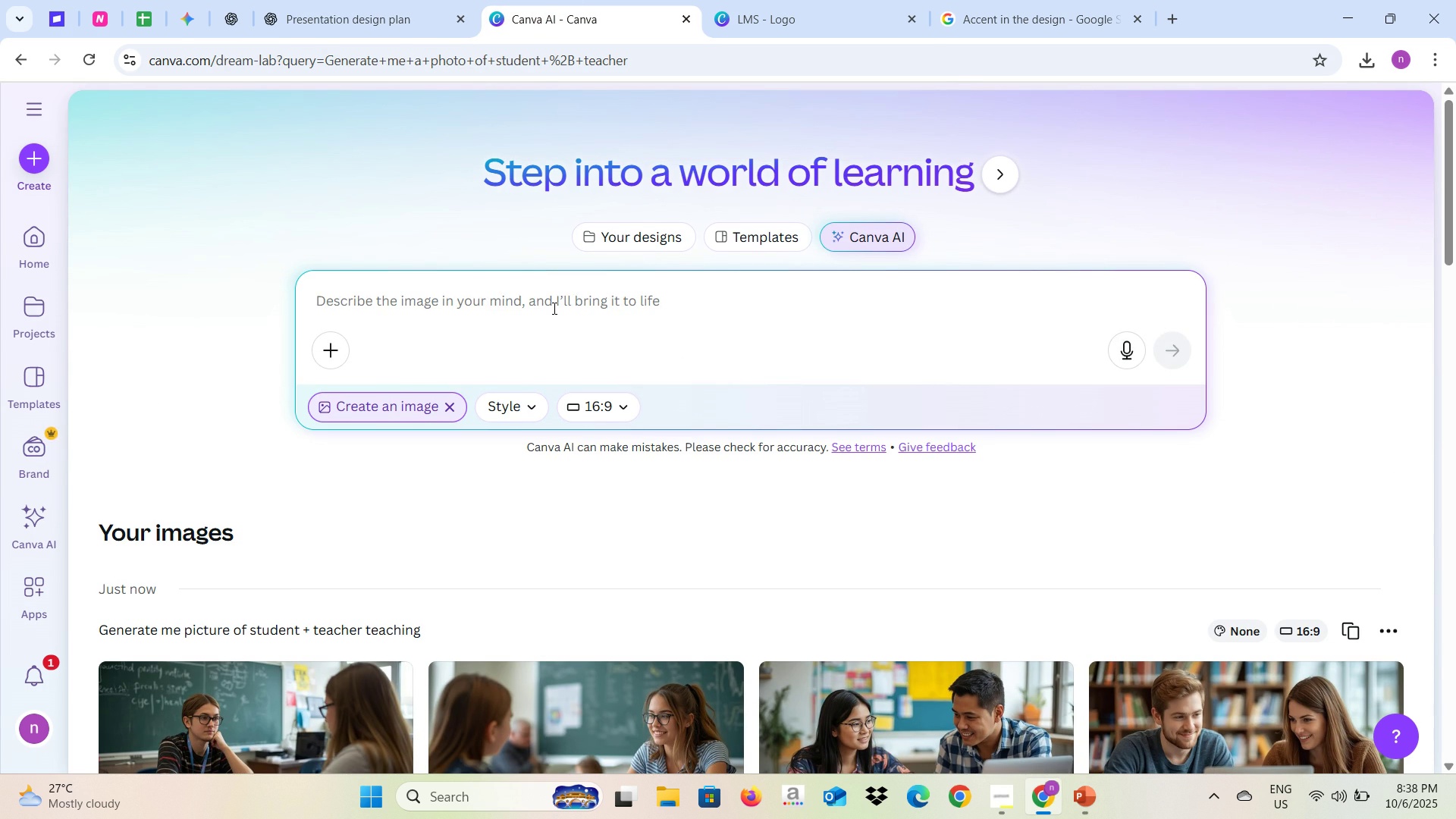 
type(Generate me a photo of a teacher in ID)
 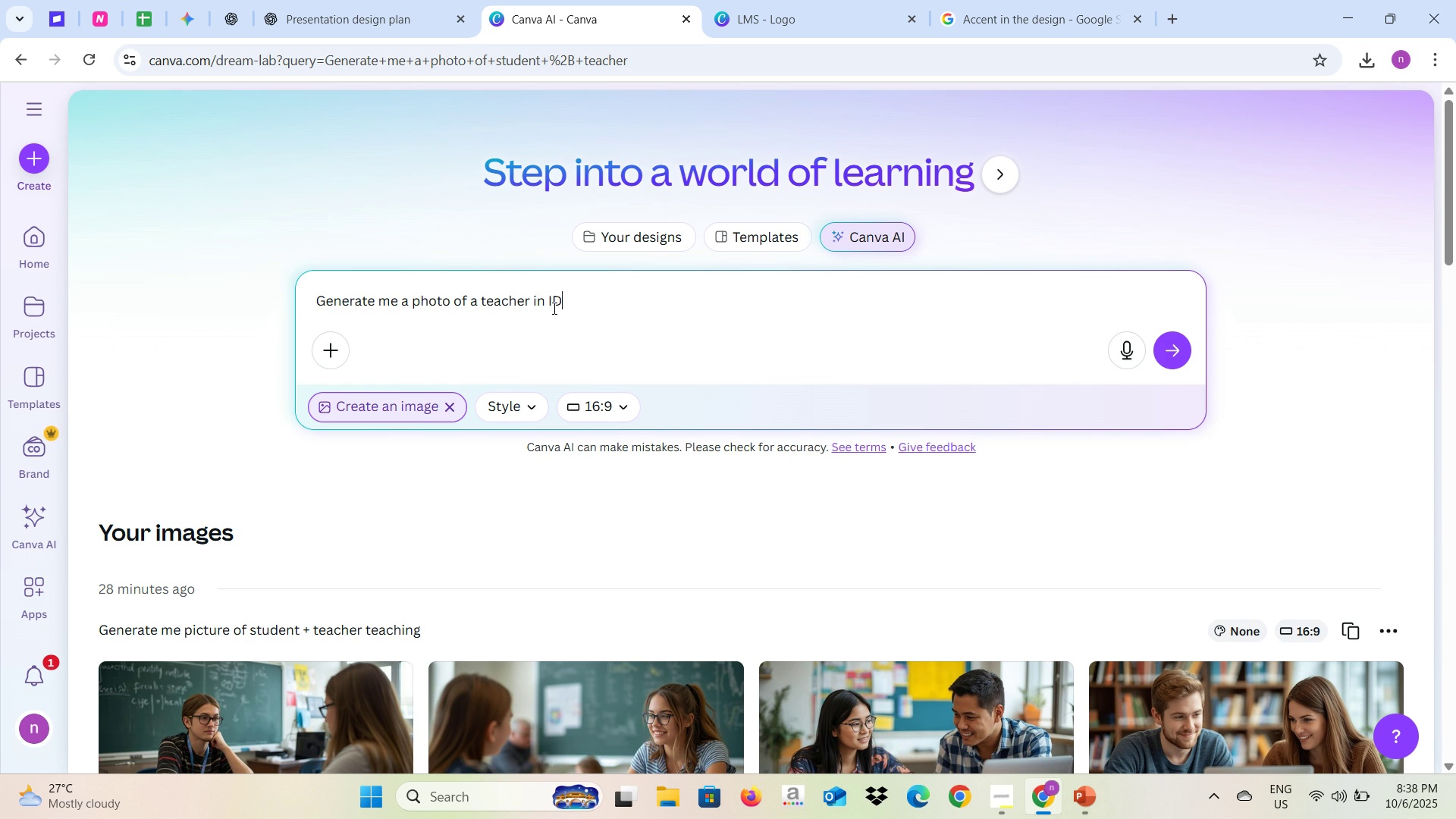 
 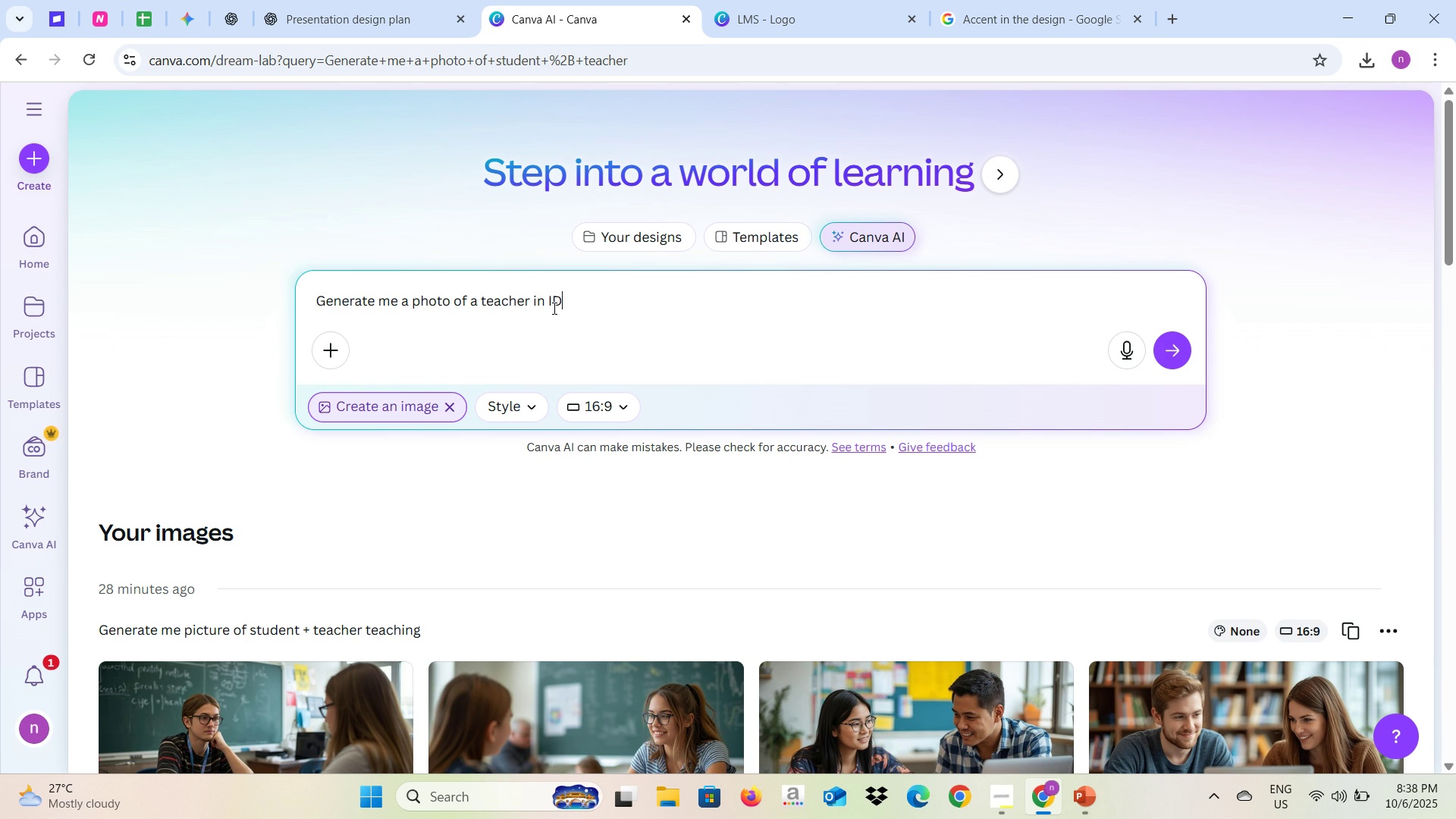 
key(Enter)
 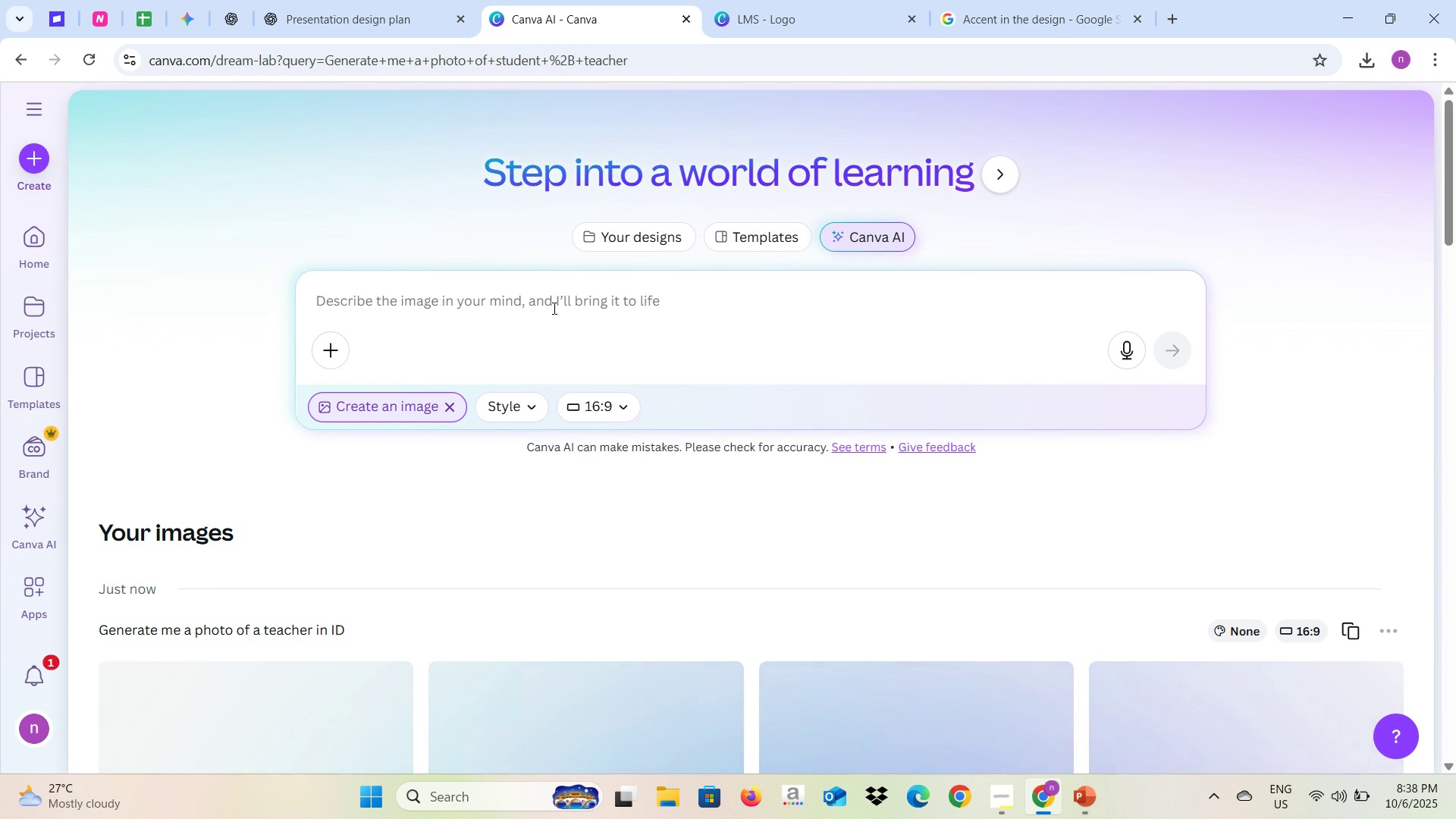 
scroll: coordinate [582, 356], scroll_direction: down, amount: 2.0
 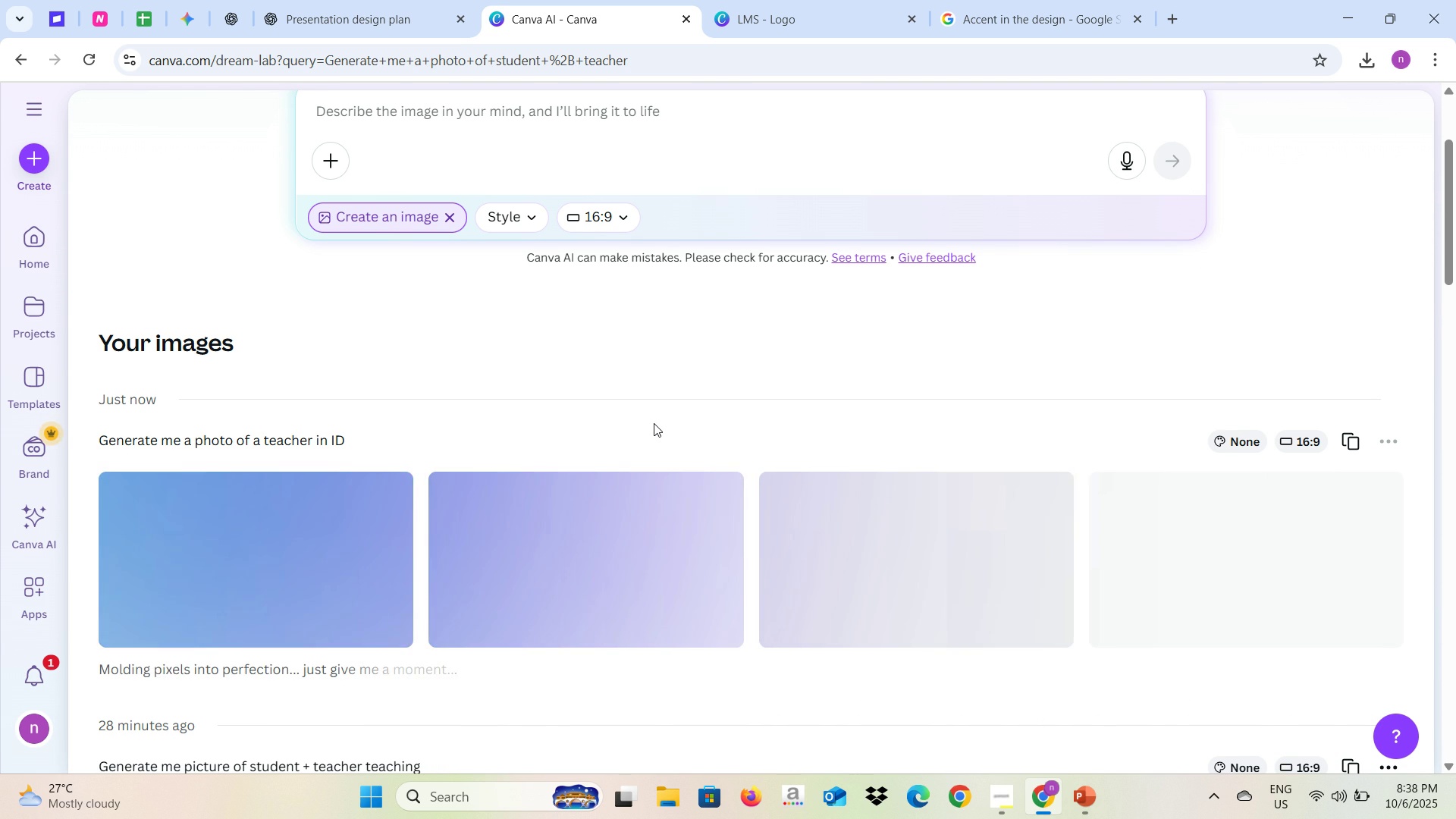 
wait(9.19)
 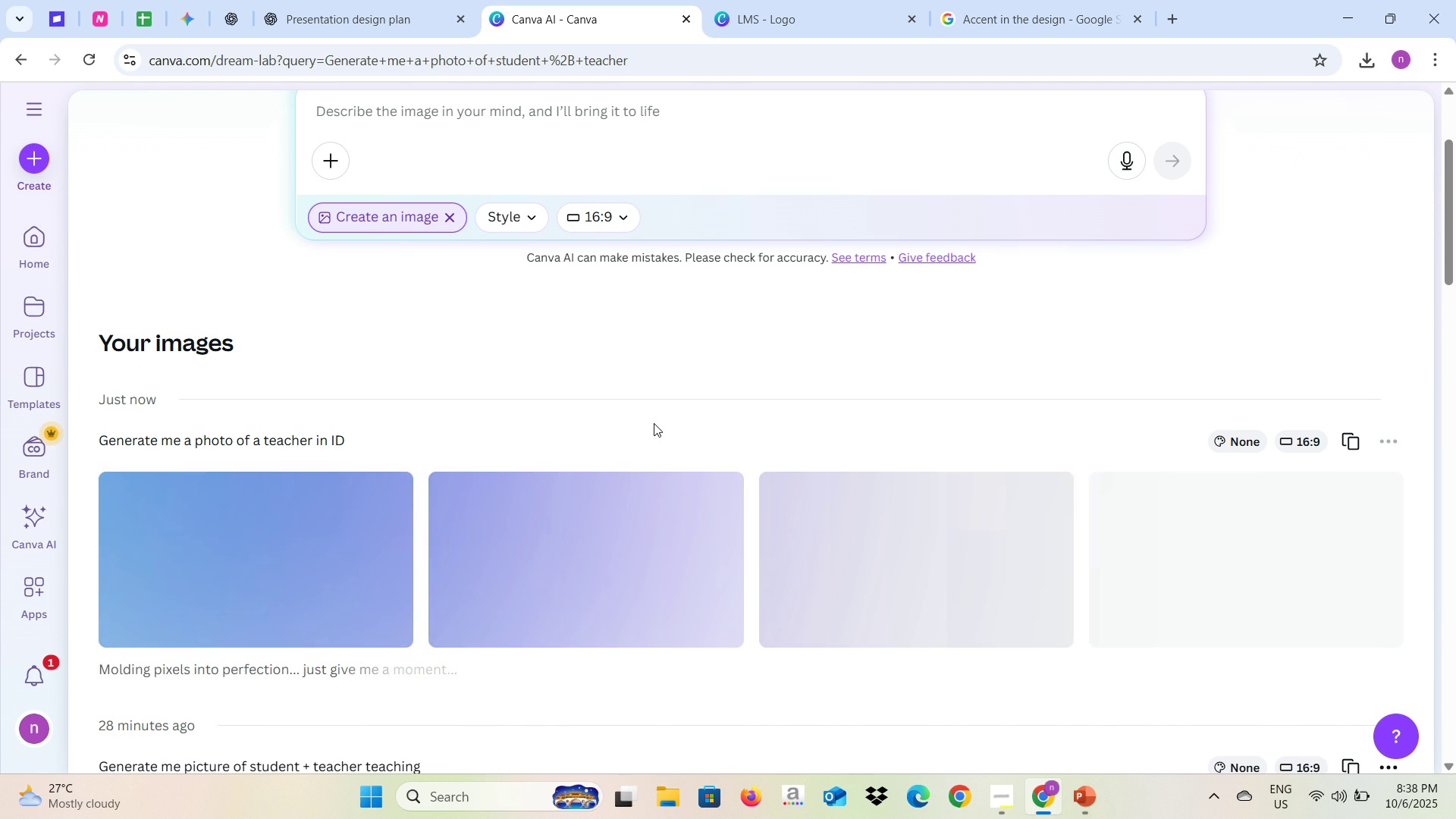 
mouse_move([622, 571])
 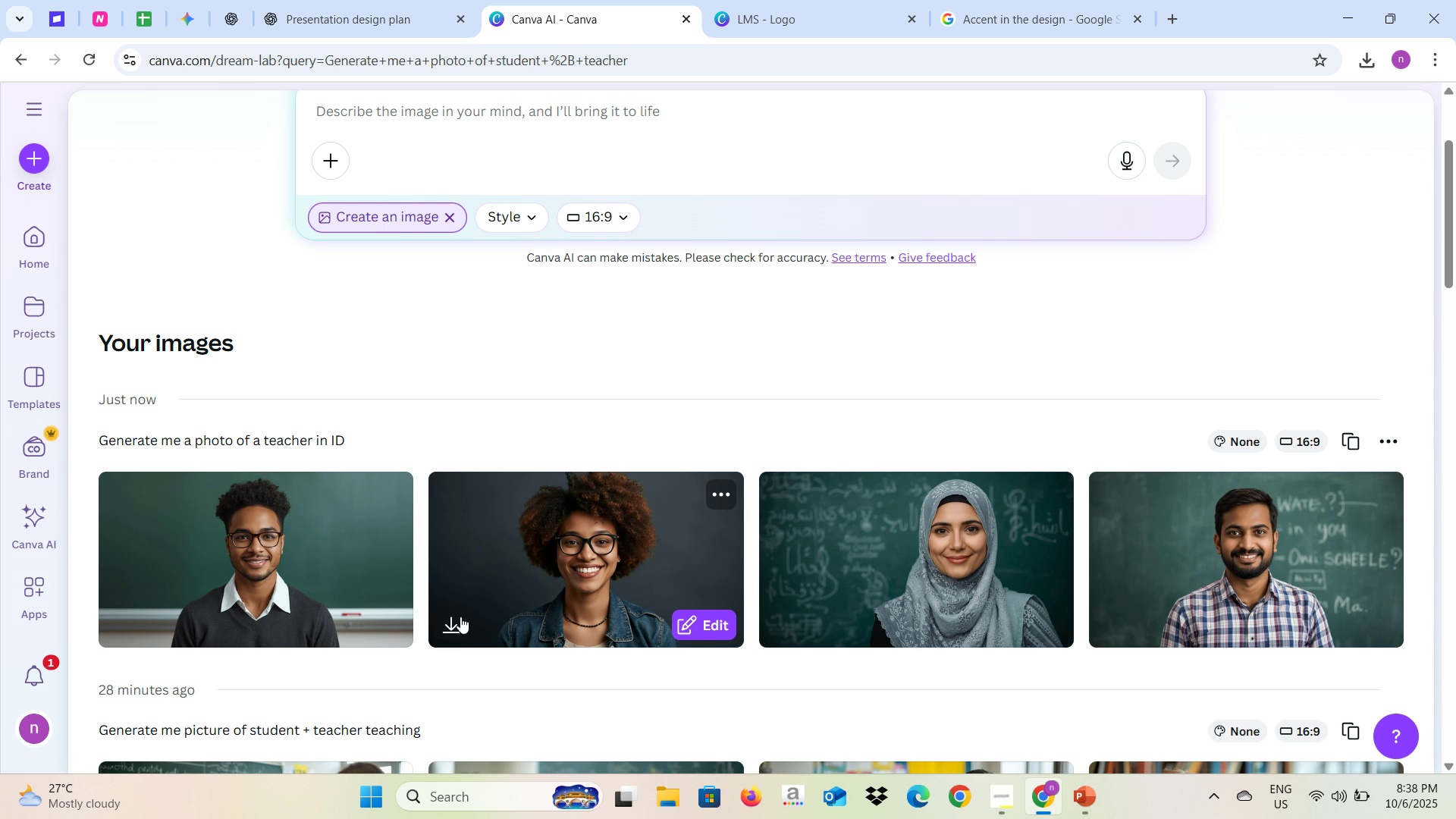 
left_click([452, 621])
 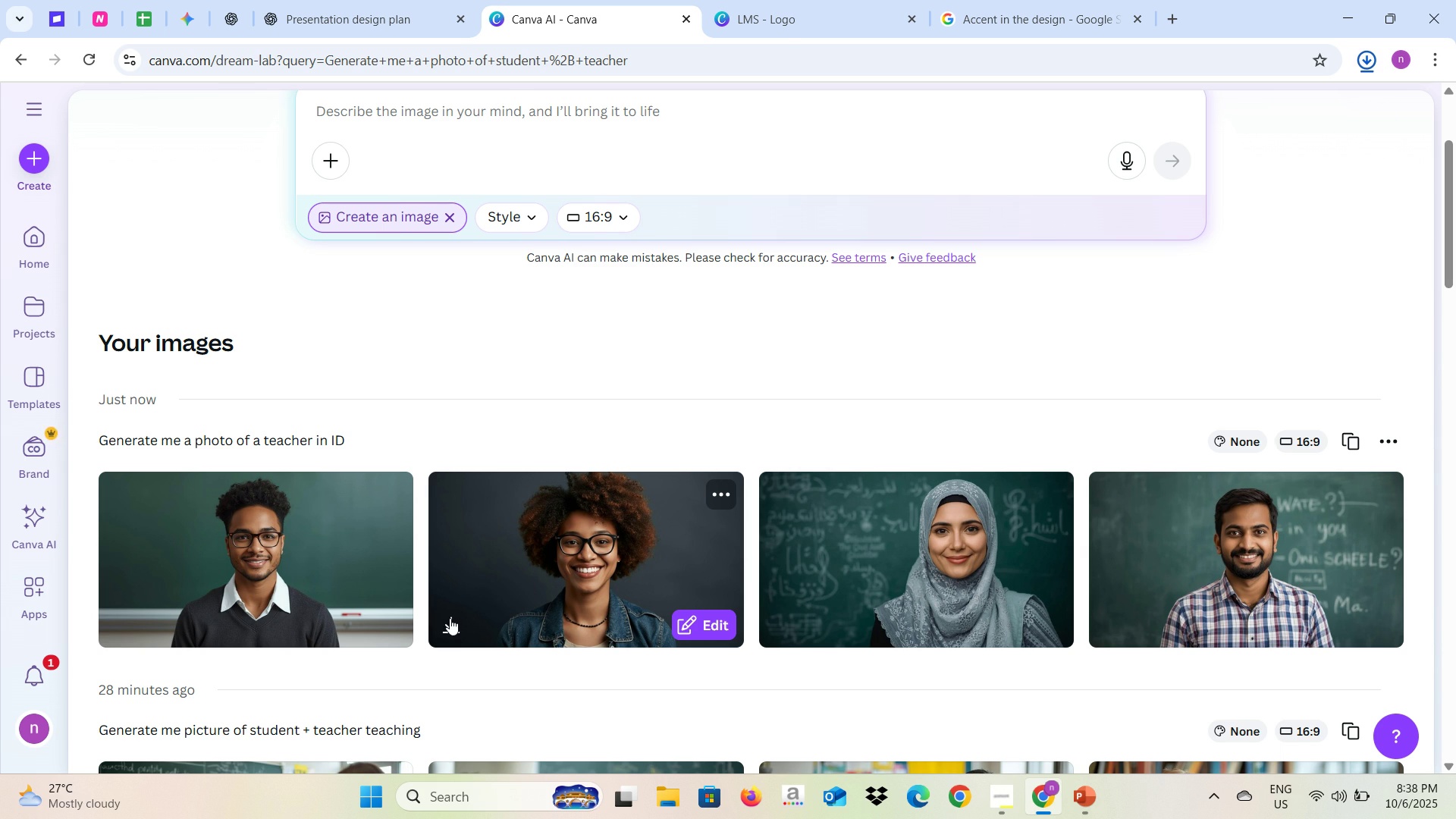 
key(Alt+Tab)
 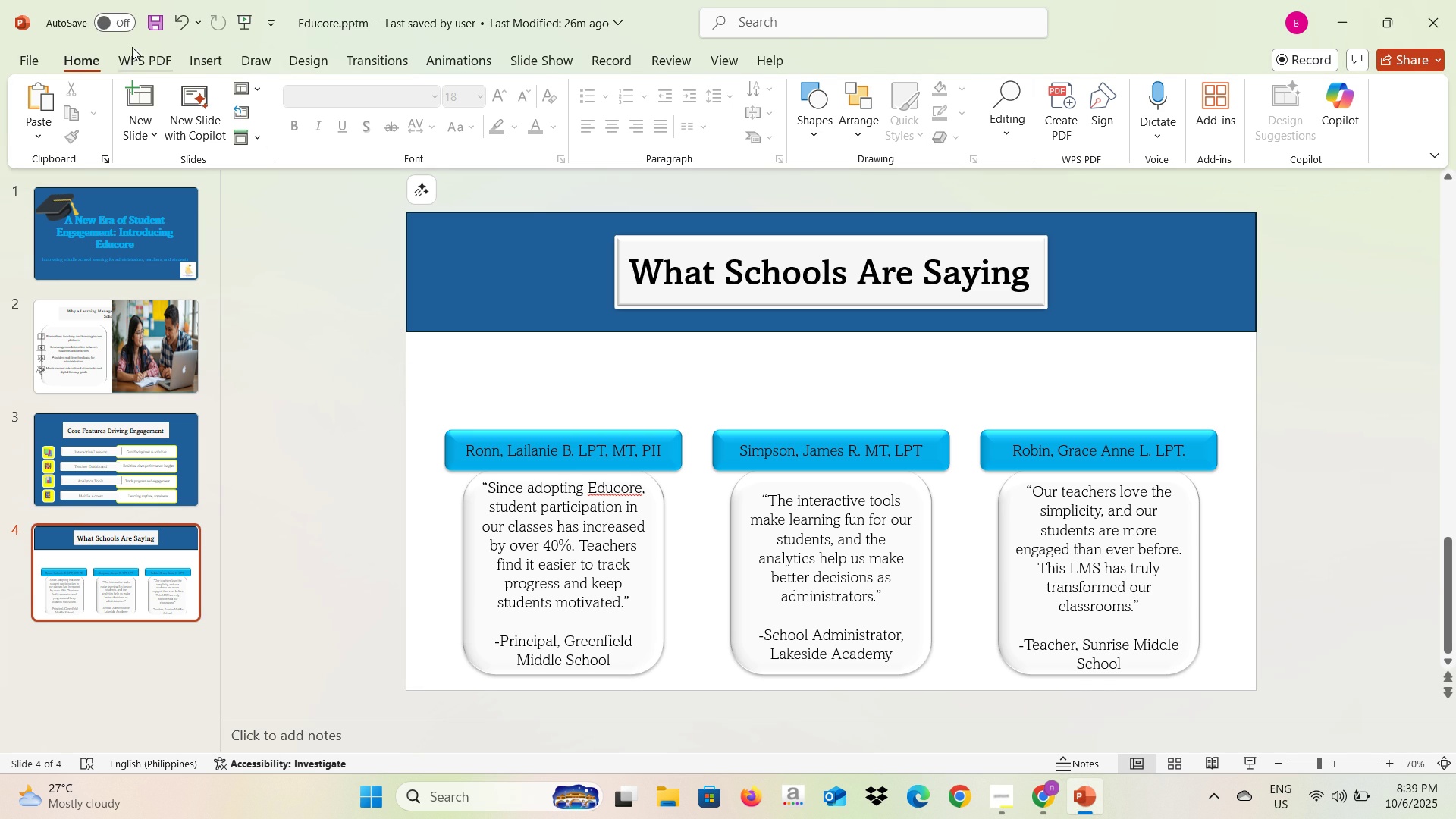 
key(Alt+AltLeft)
 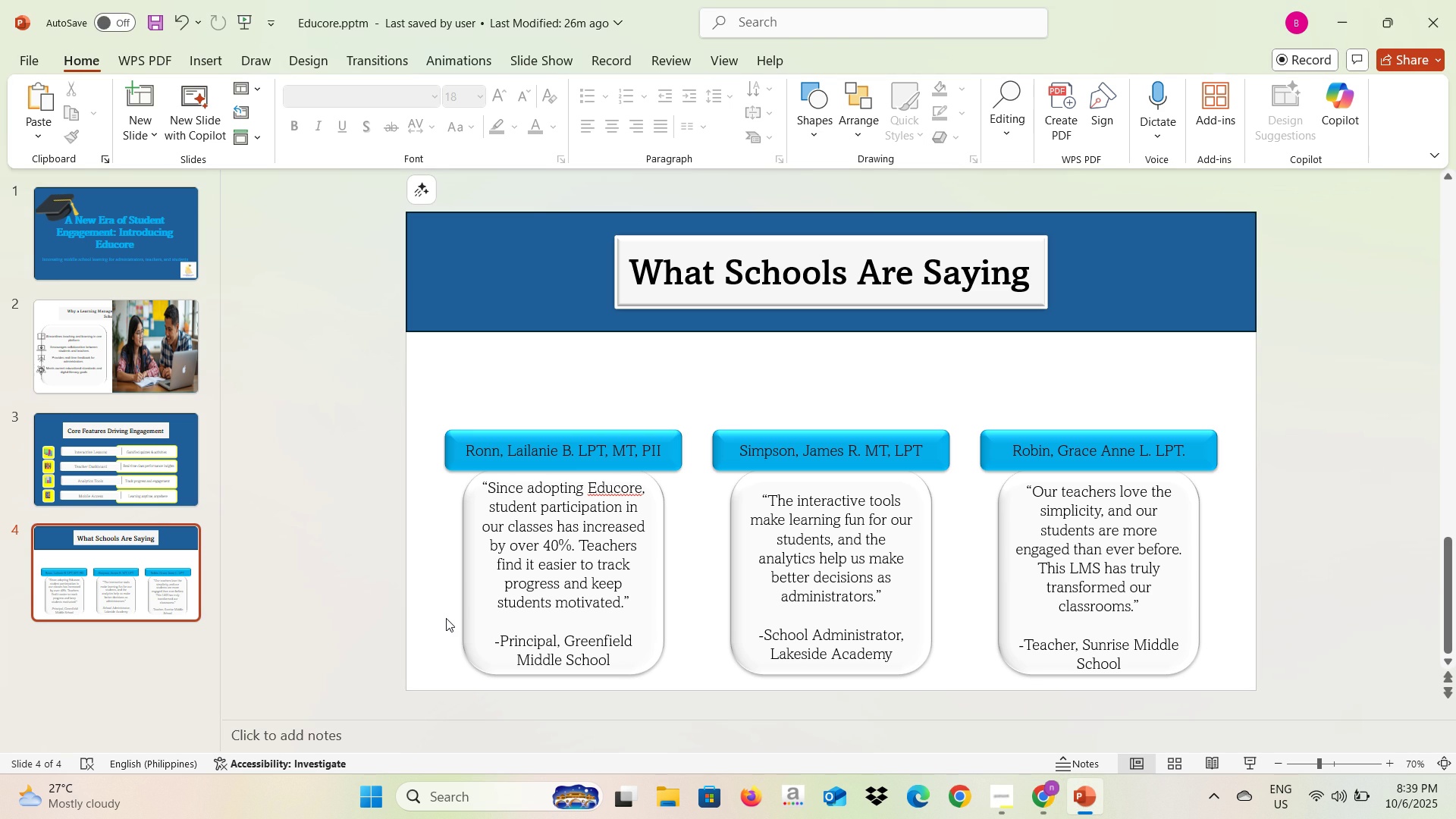 
left_click([197, 65])
 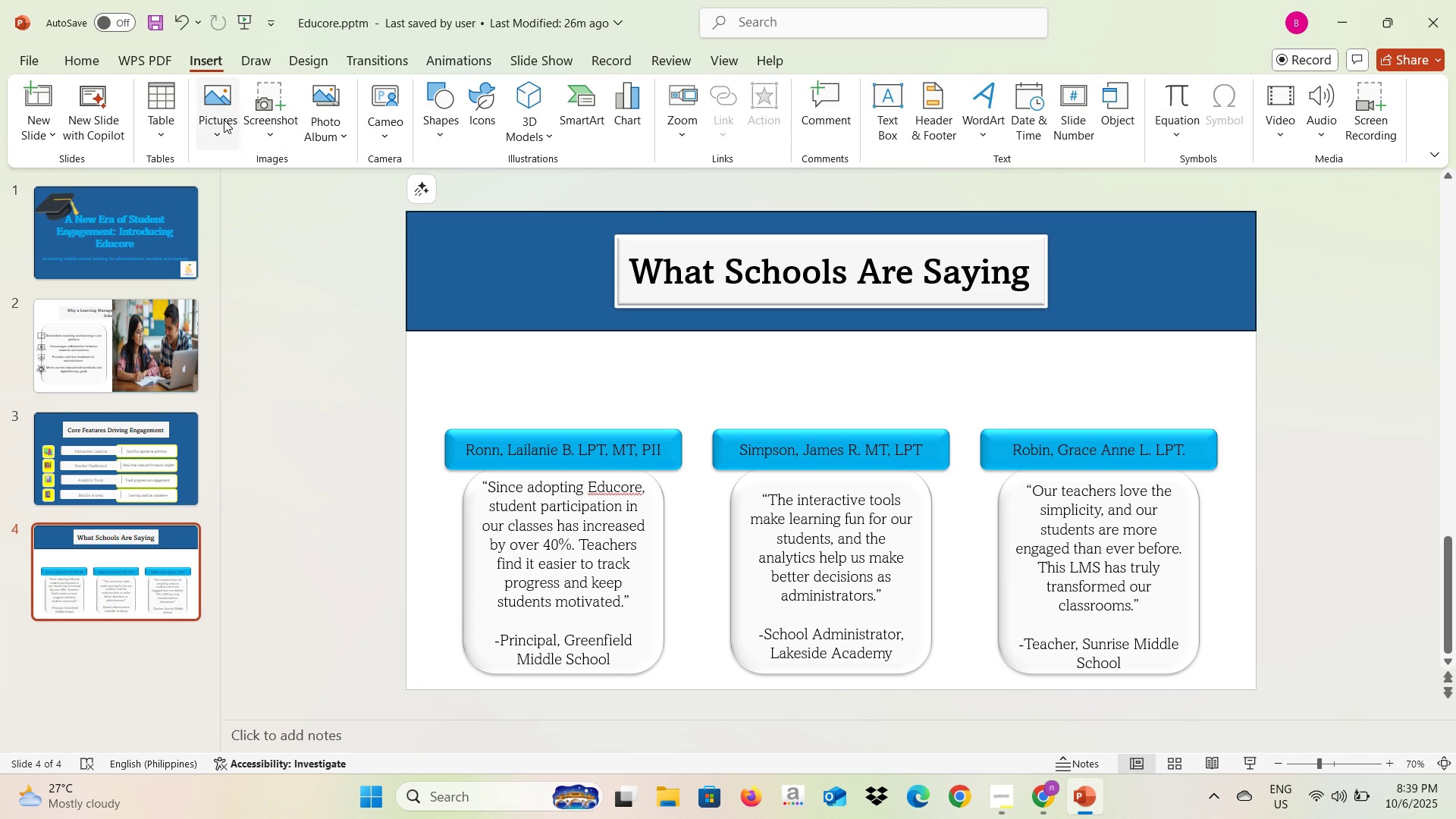 
left_click([224, 120])
 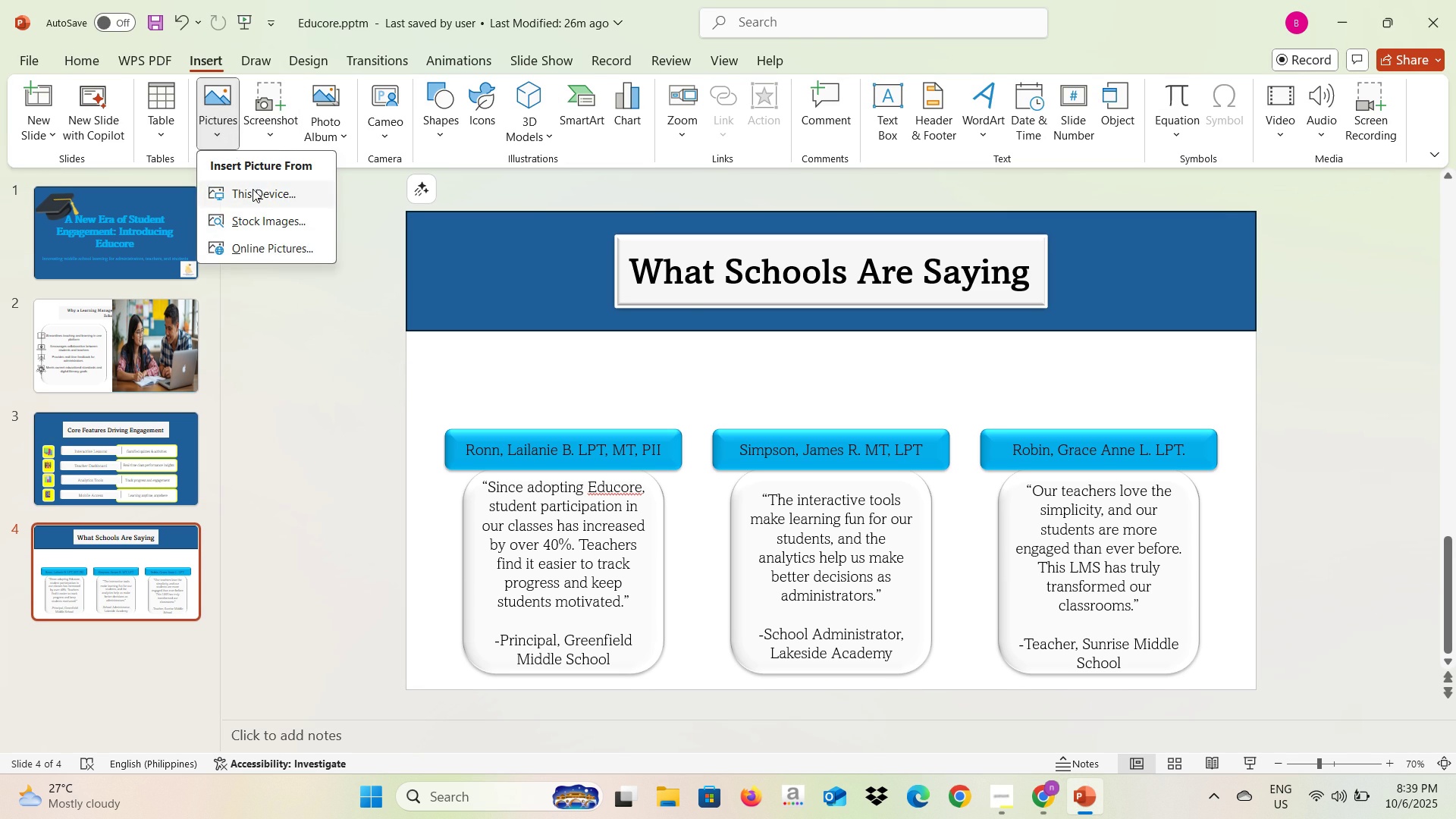 
left_click([253, 190])
 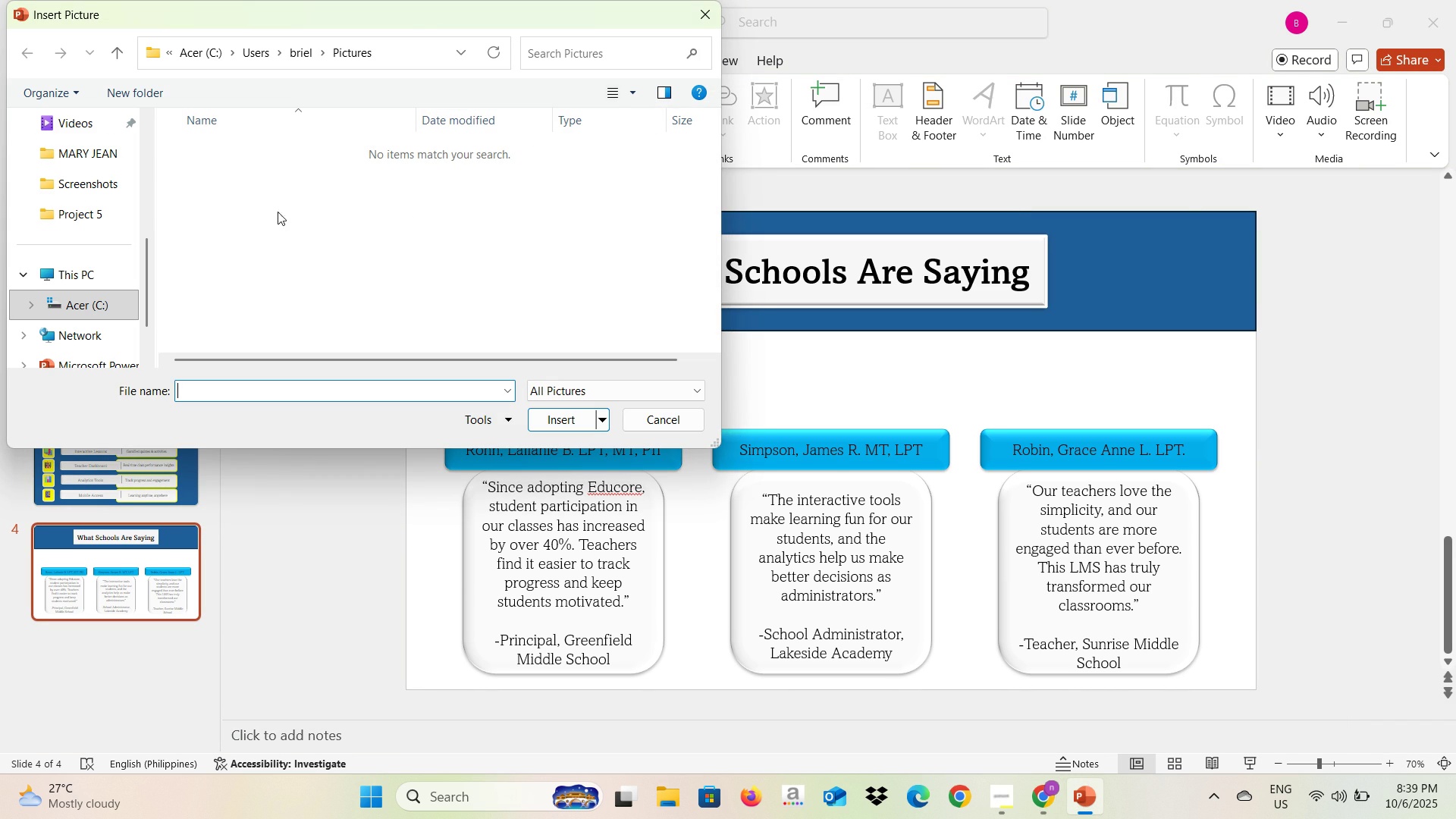 
scroll: coordinate [120, 240], scroll_direction: up, amount: 2.0
 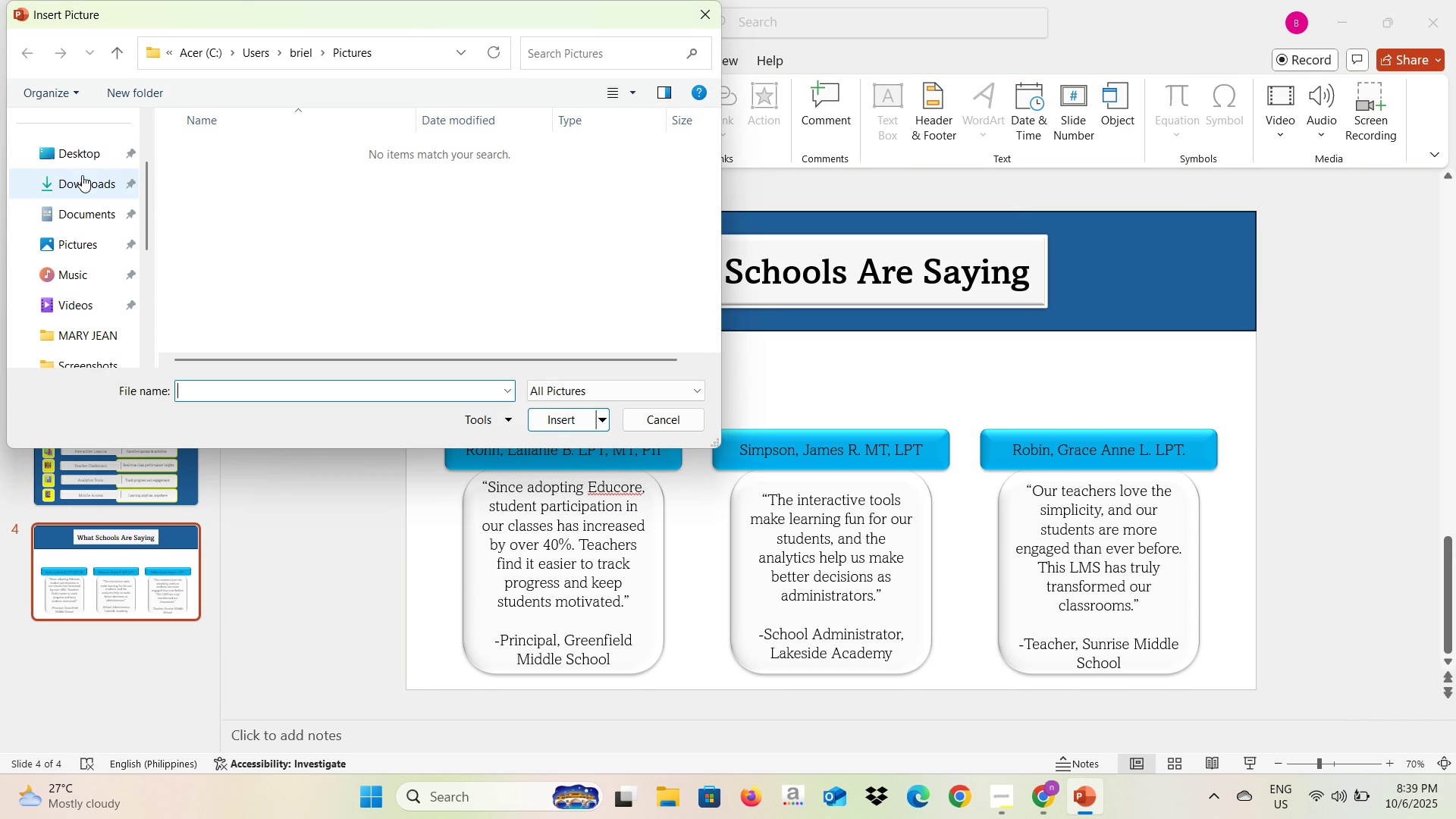 
left_click([82, 175])
 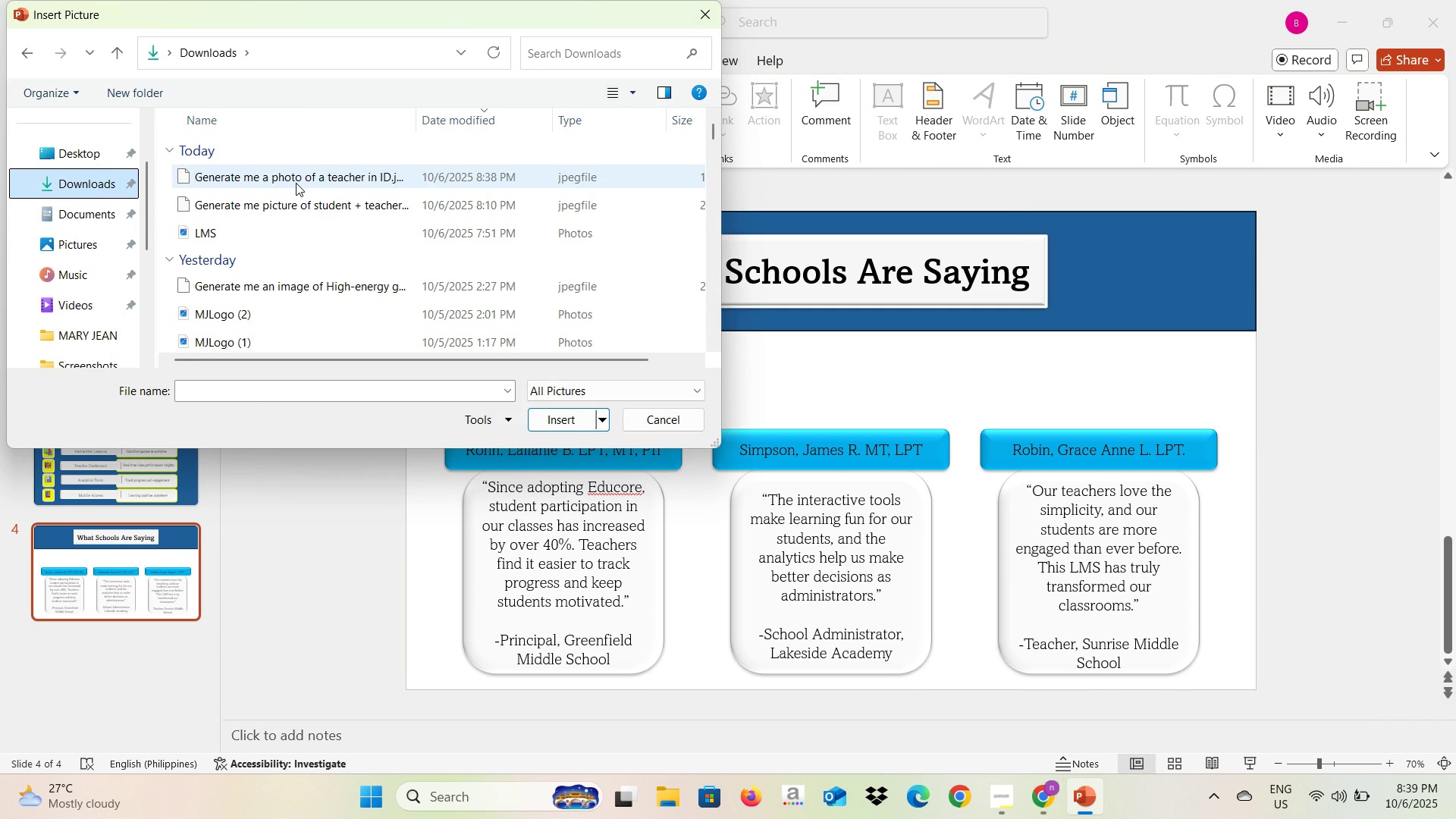 
left_click([296, 183])
 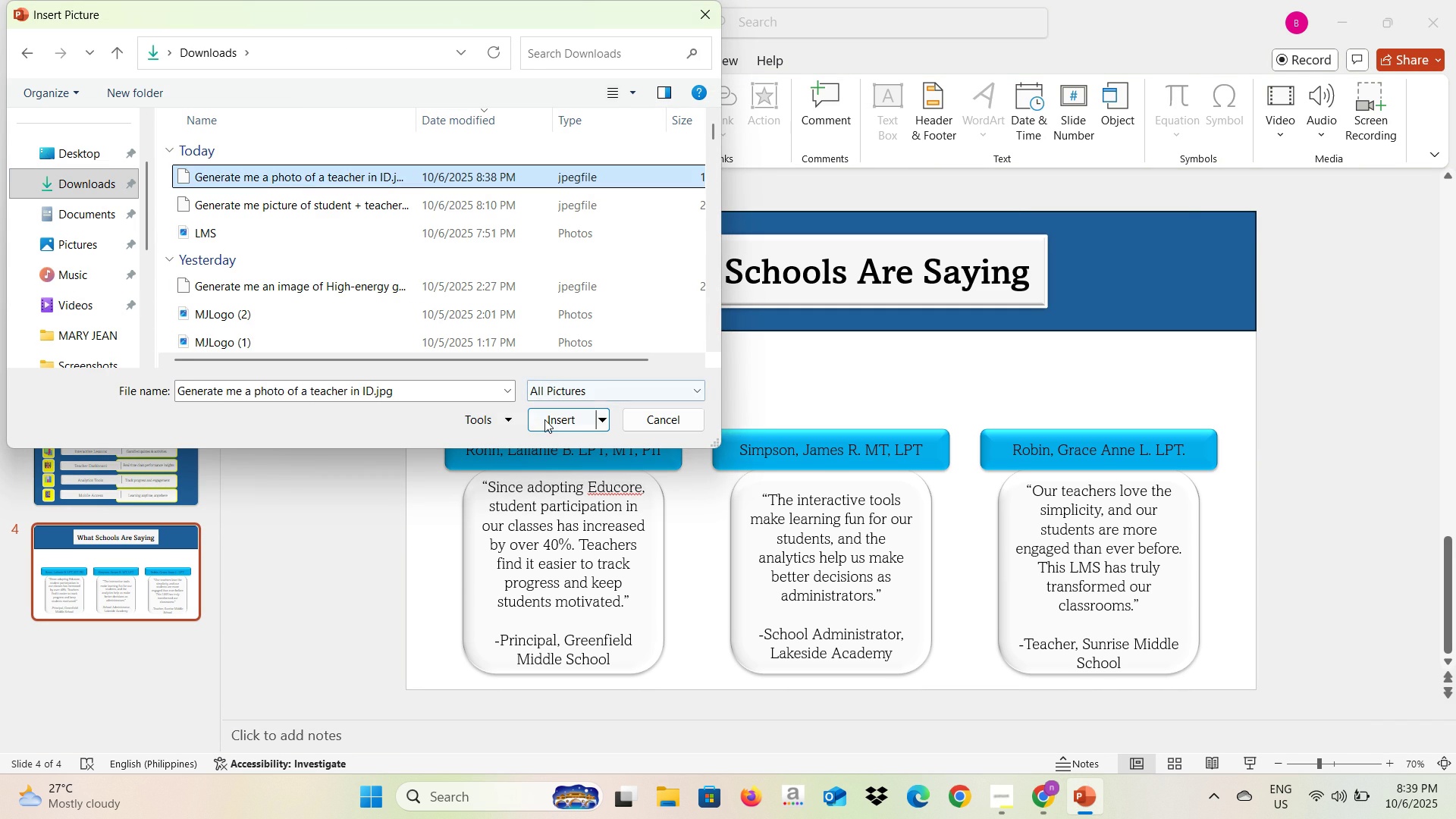 
left_click([546, 421])
 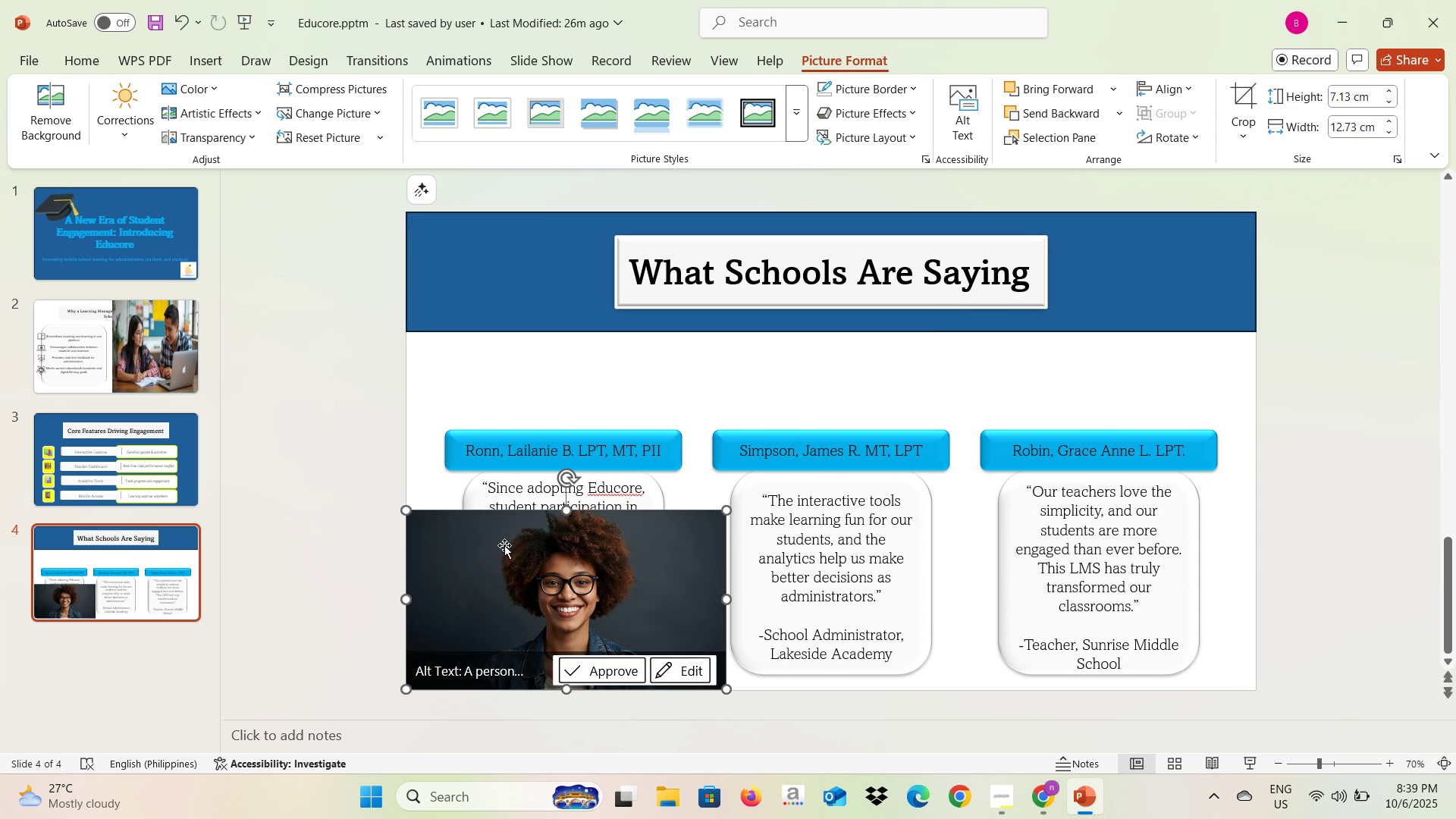 
wait(6.05)
 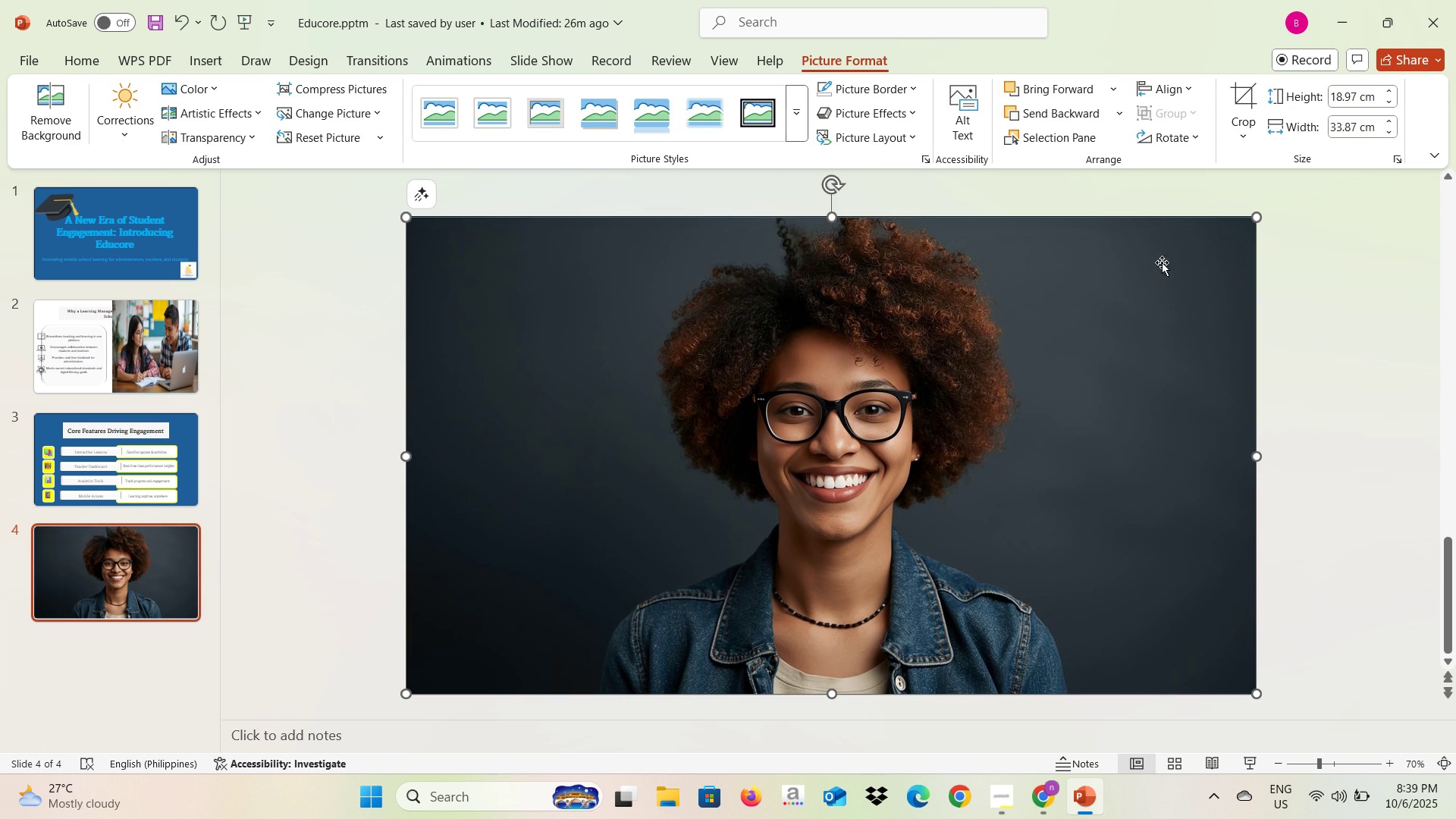 
left_click([462, 563])
 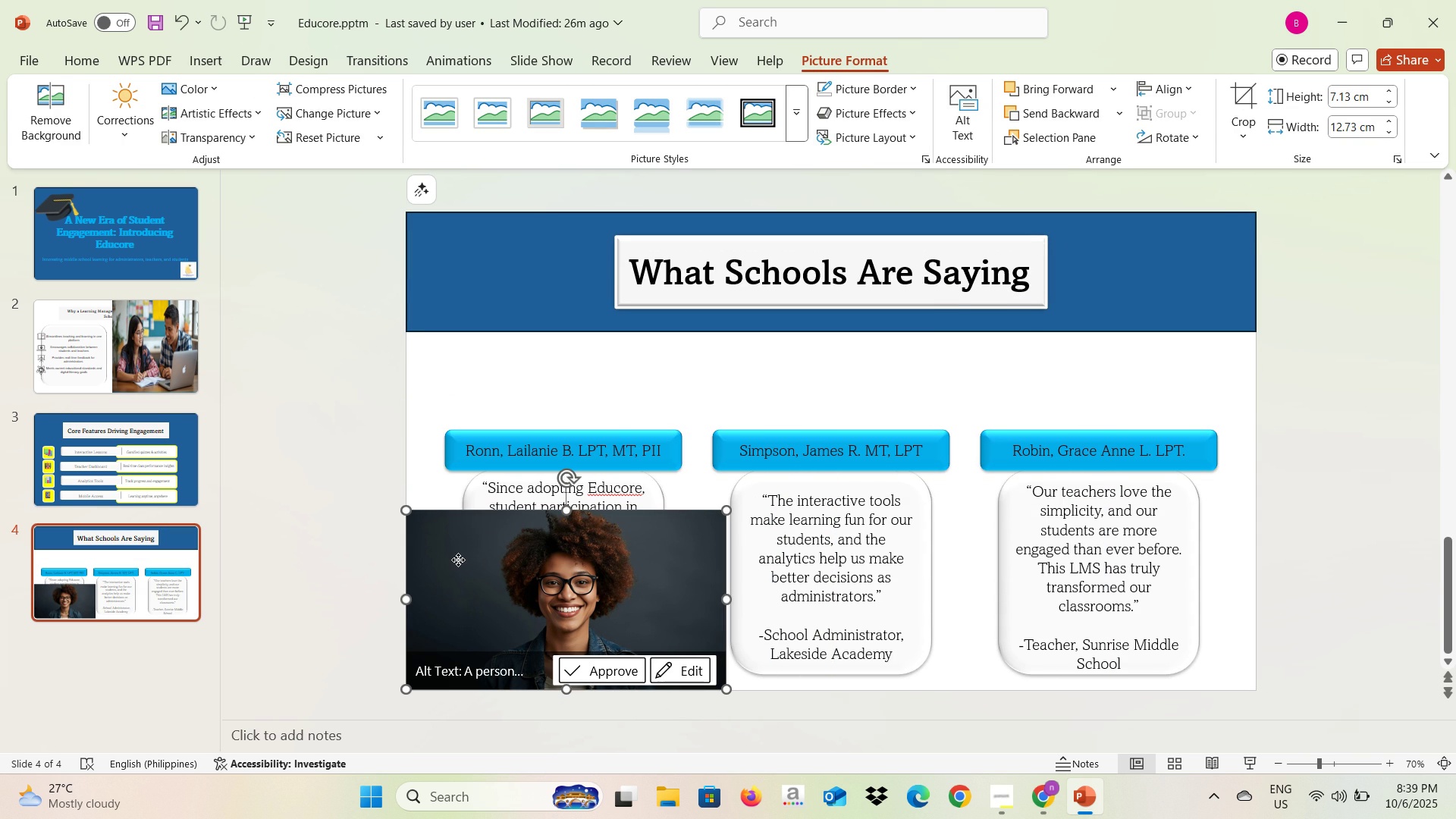 
right_click([458, 560])
 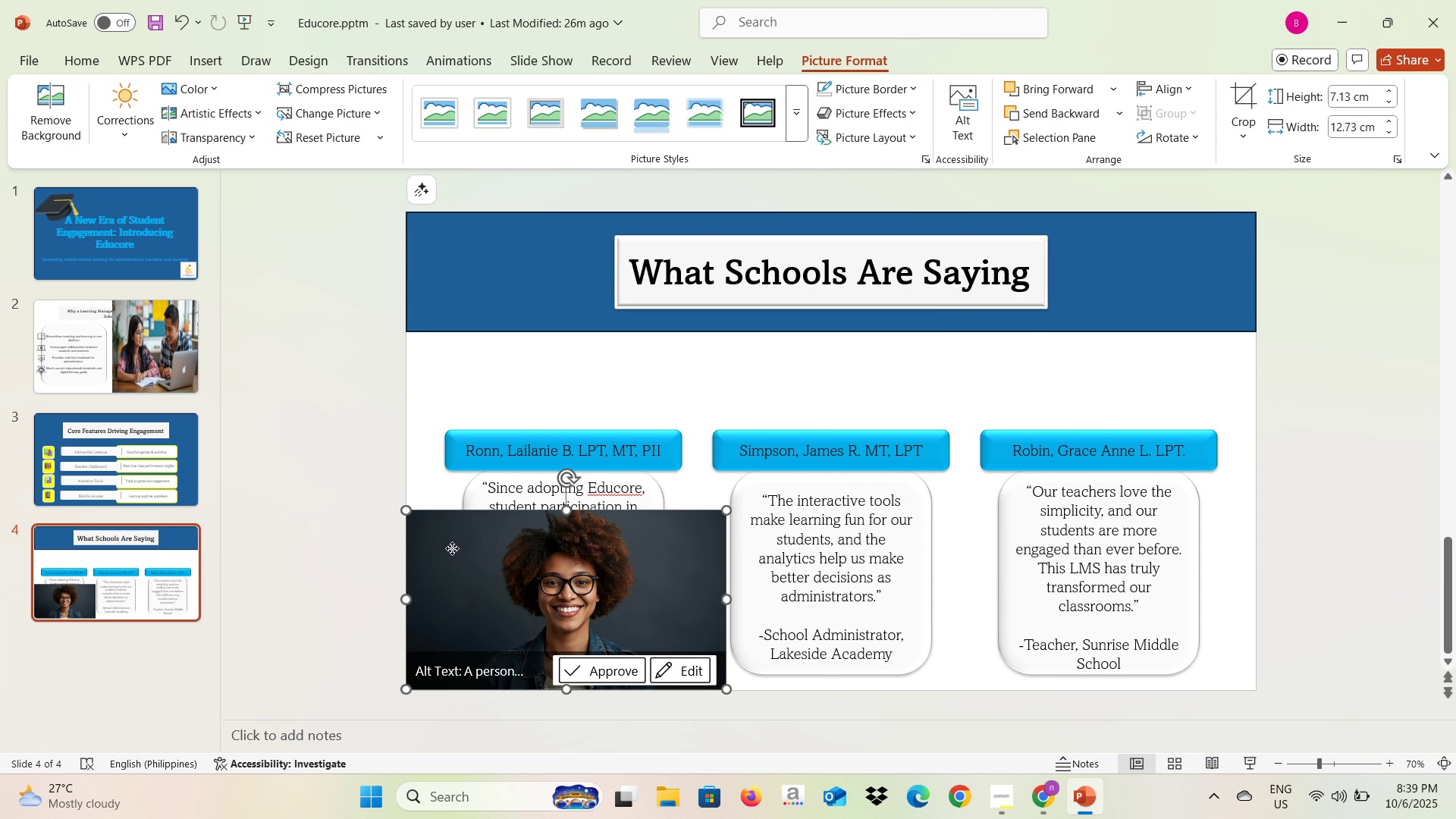 
right_click([452, 549])
 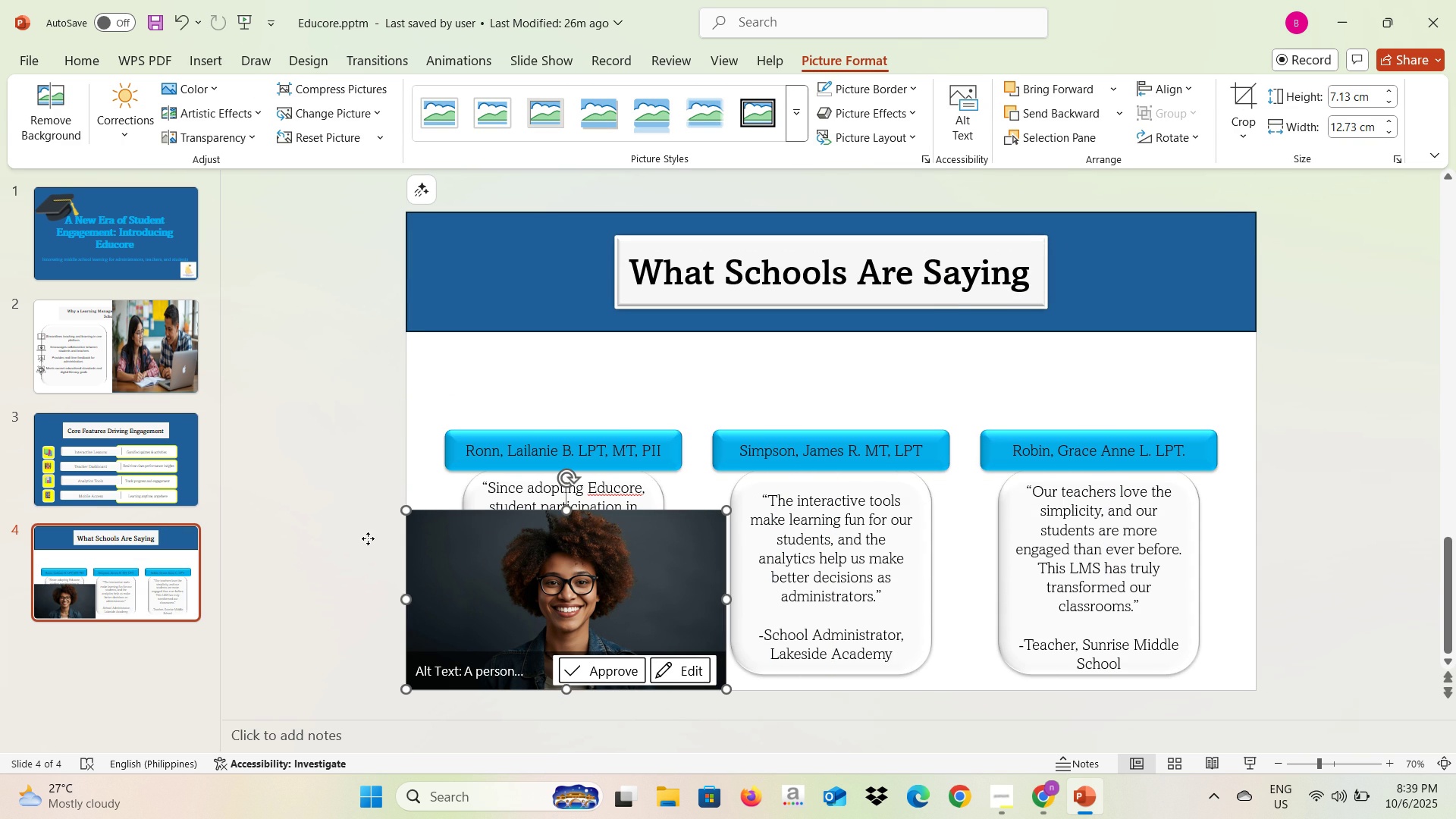 
left_click([356, 538])
 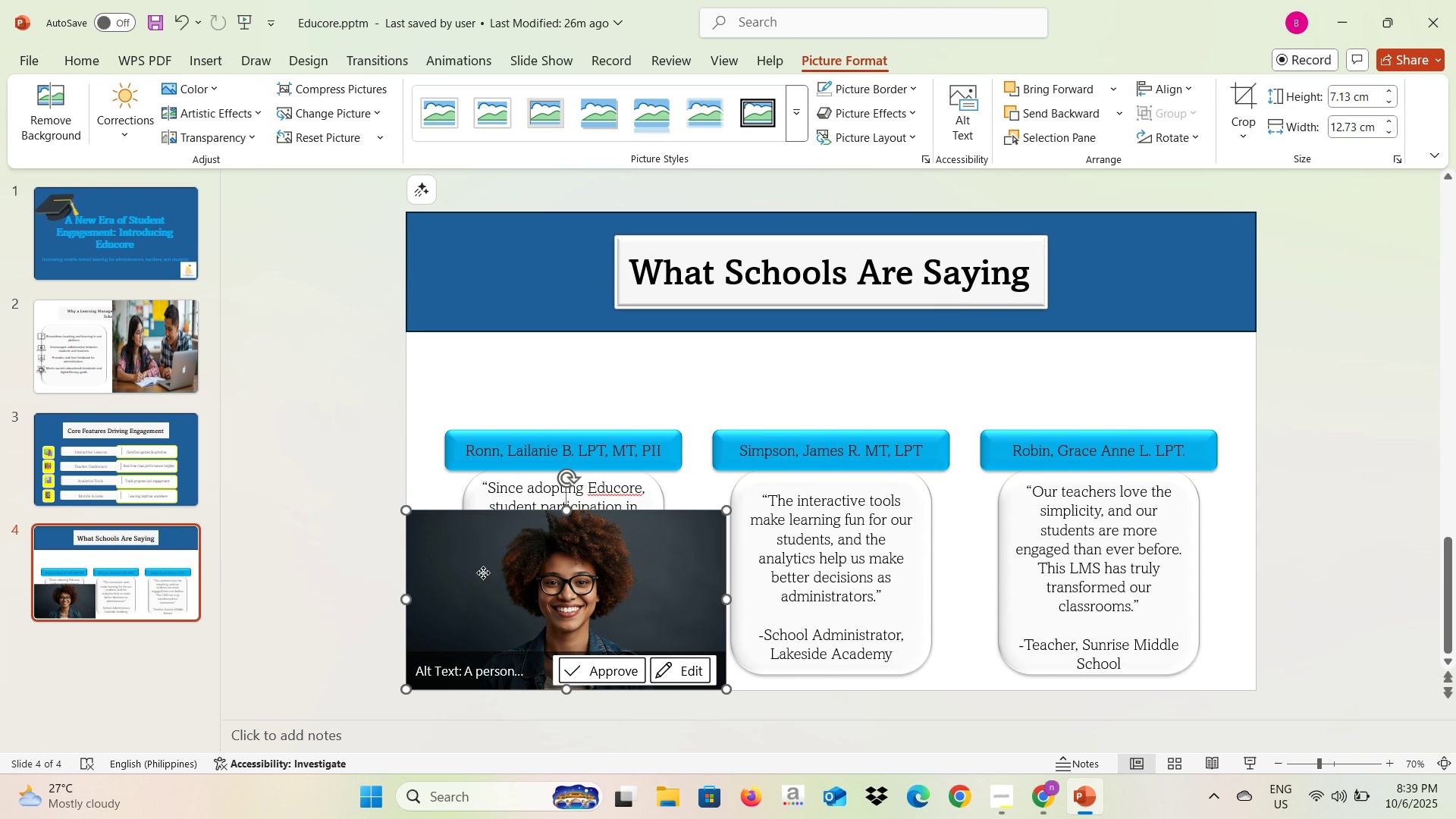 
left_click([486, 575])
 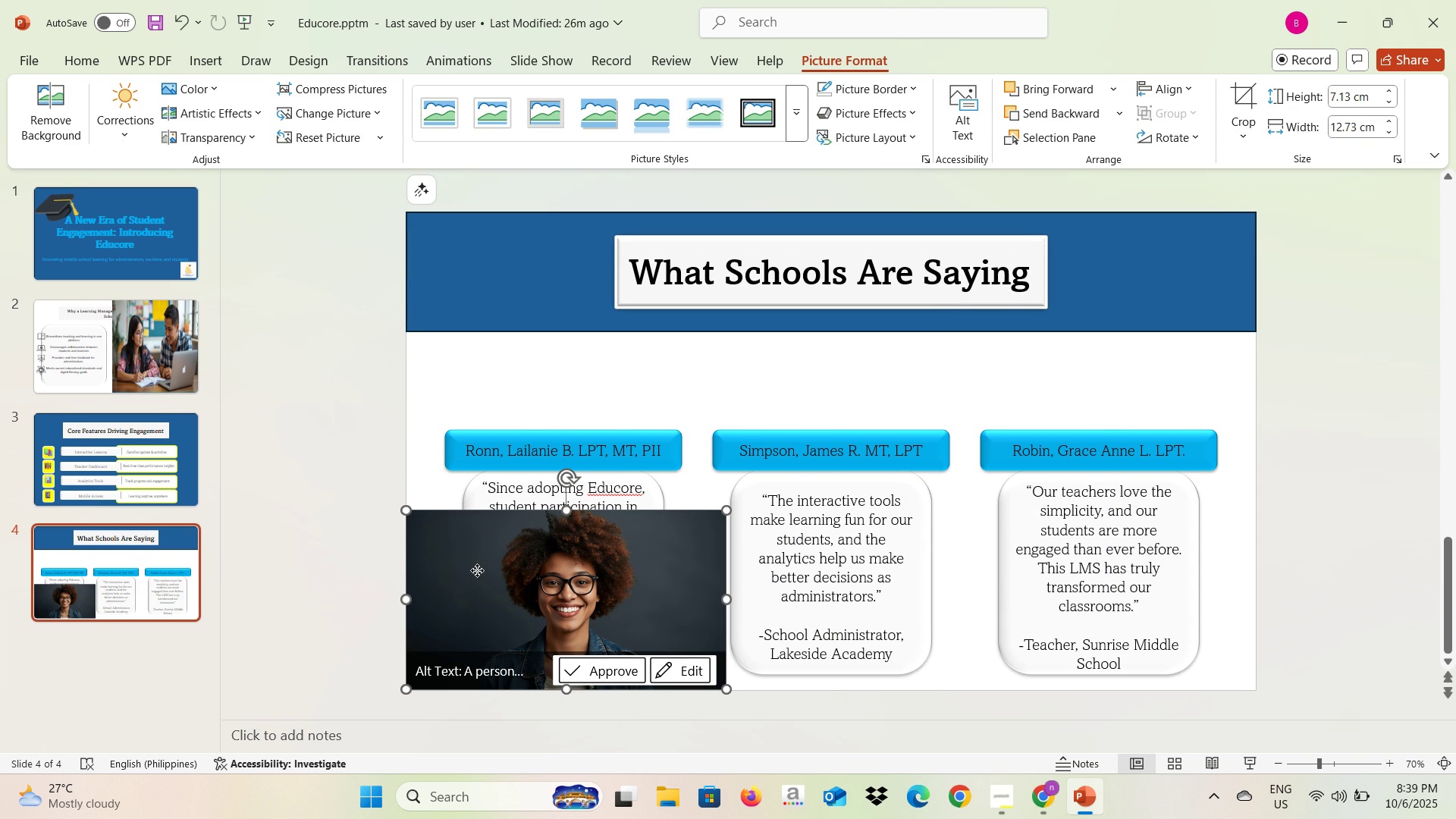 
right_click([479, 570])
 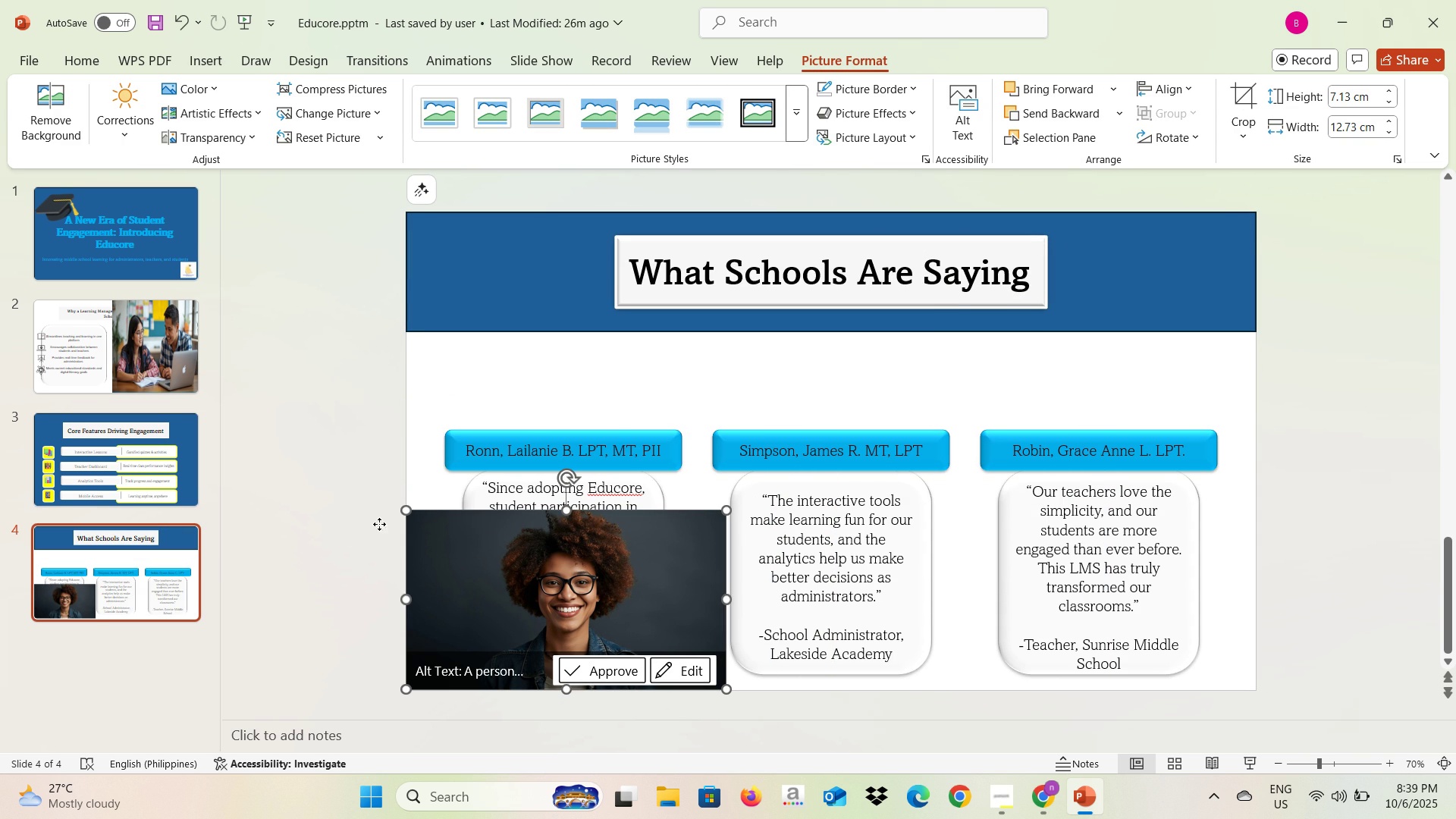 
left_click([378, 523])
 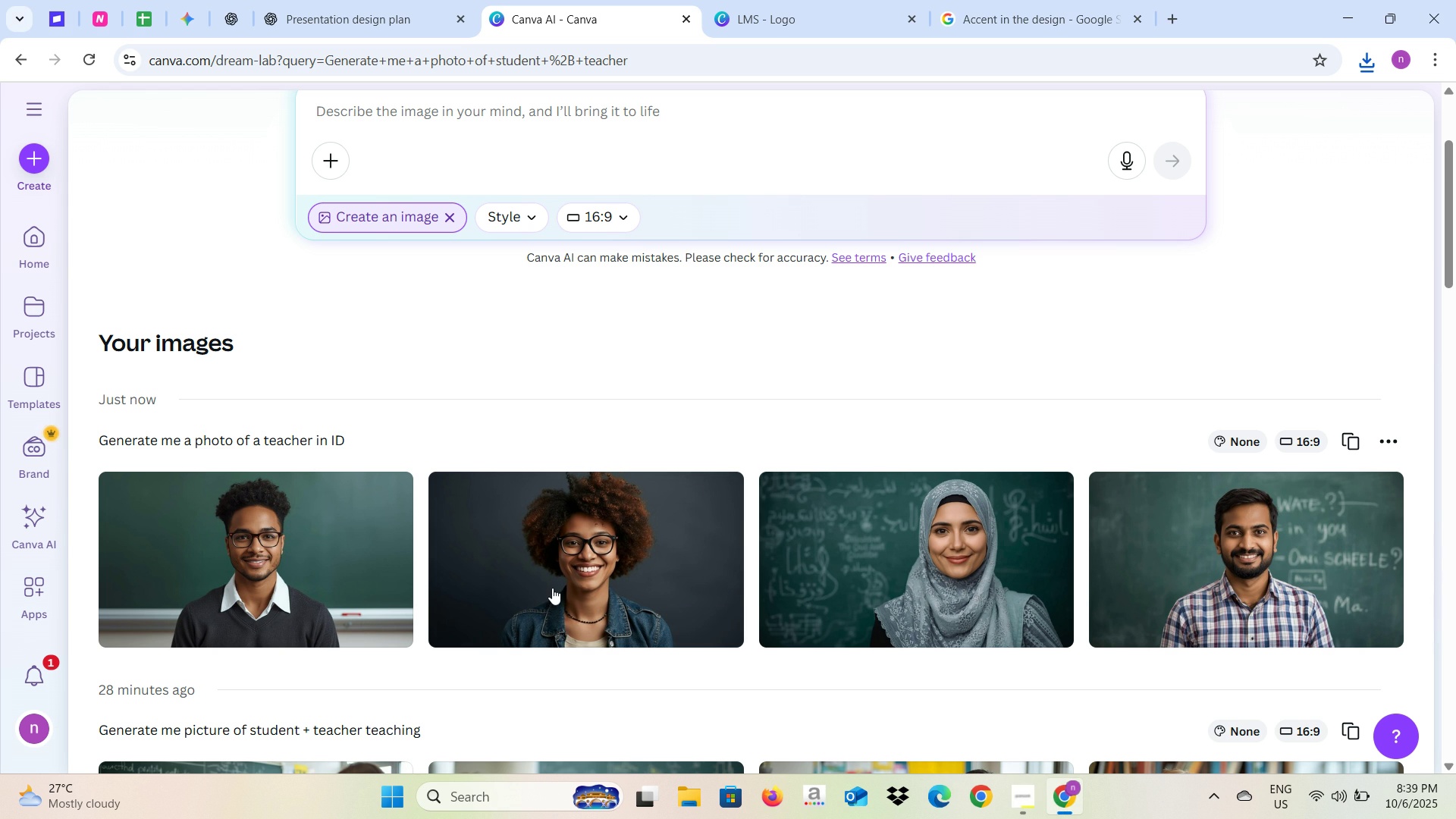 
wait(7.03)
 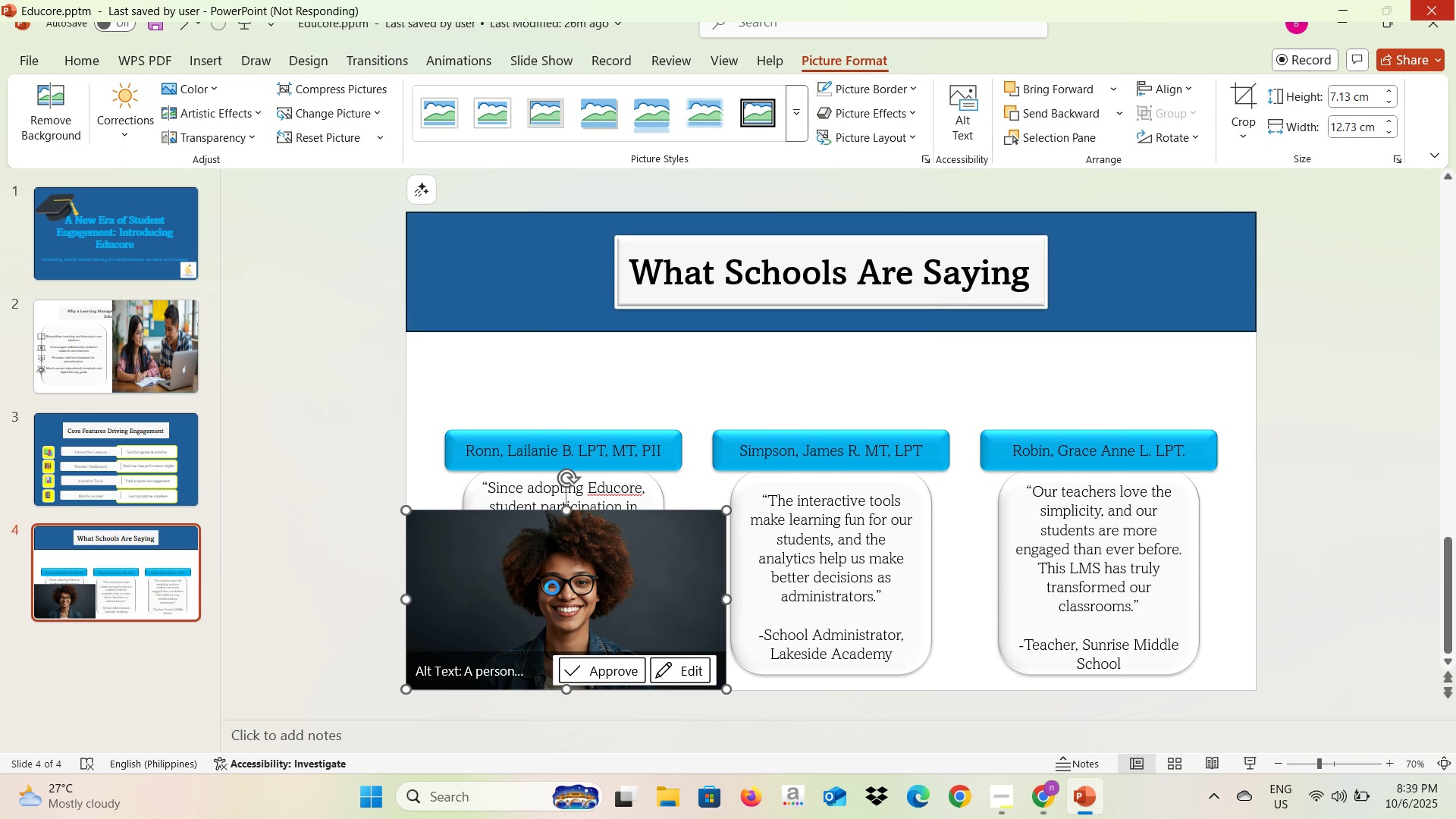 
left_click([507, 810])
 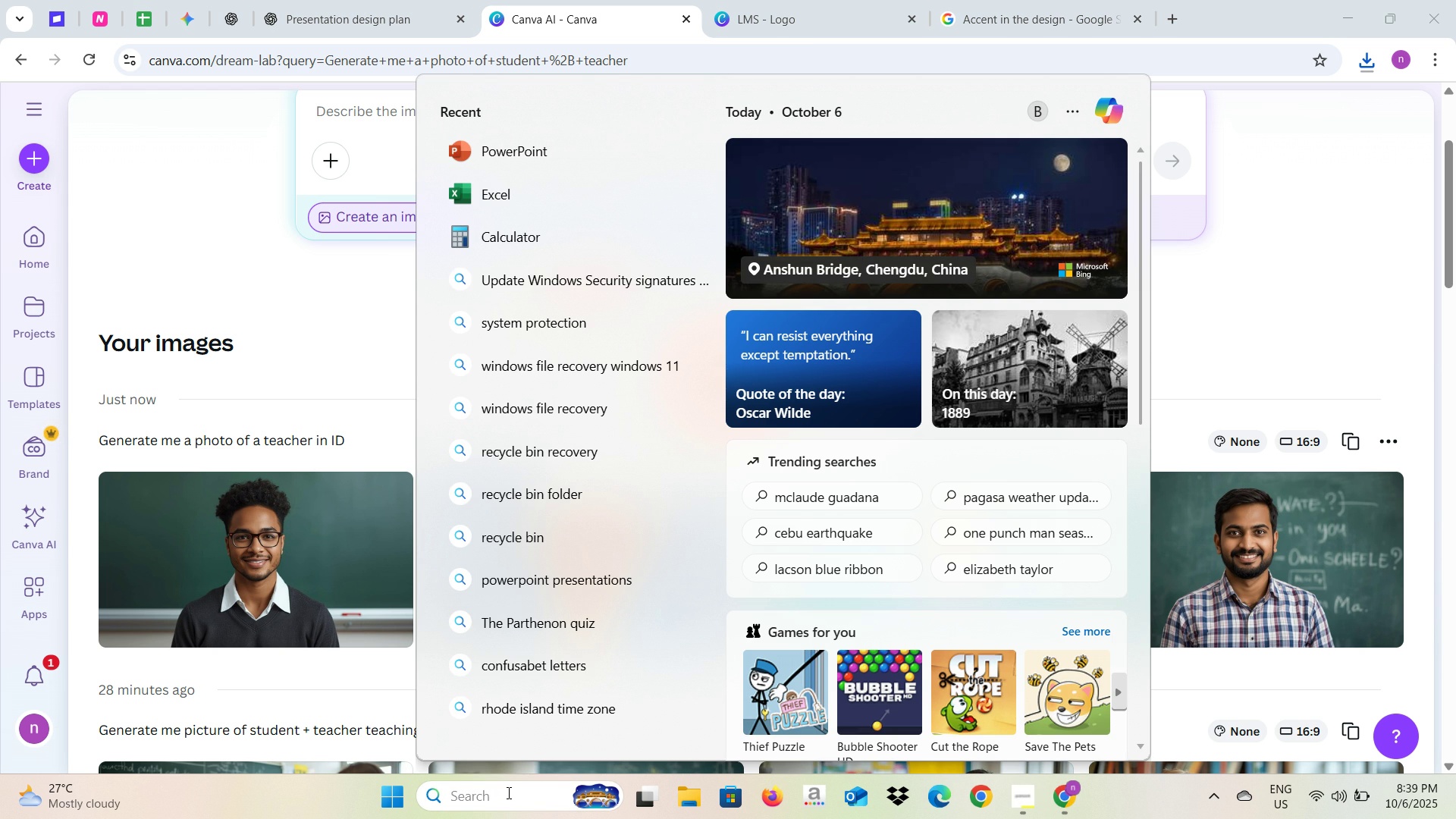 
type(powerpoint)
 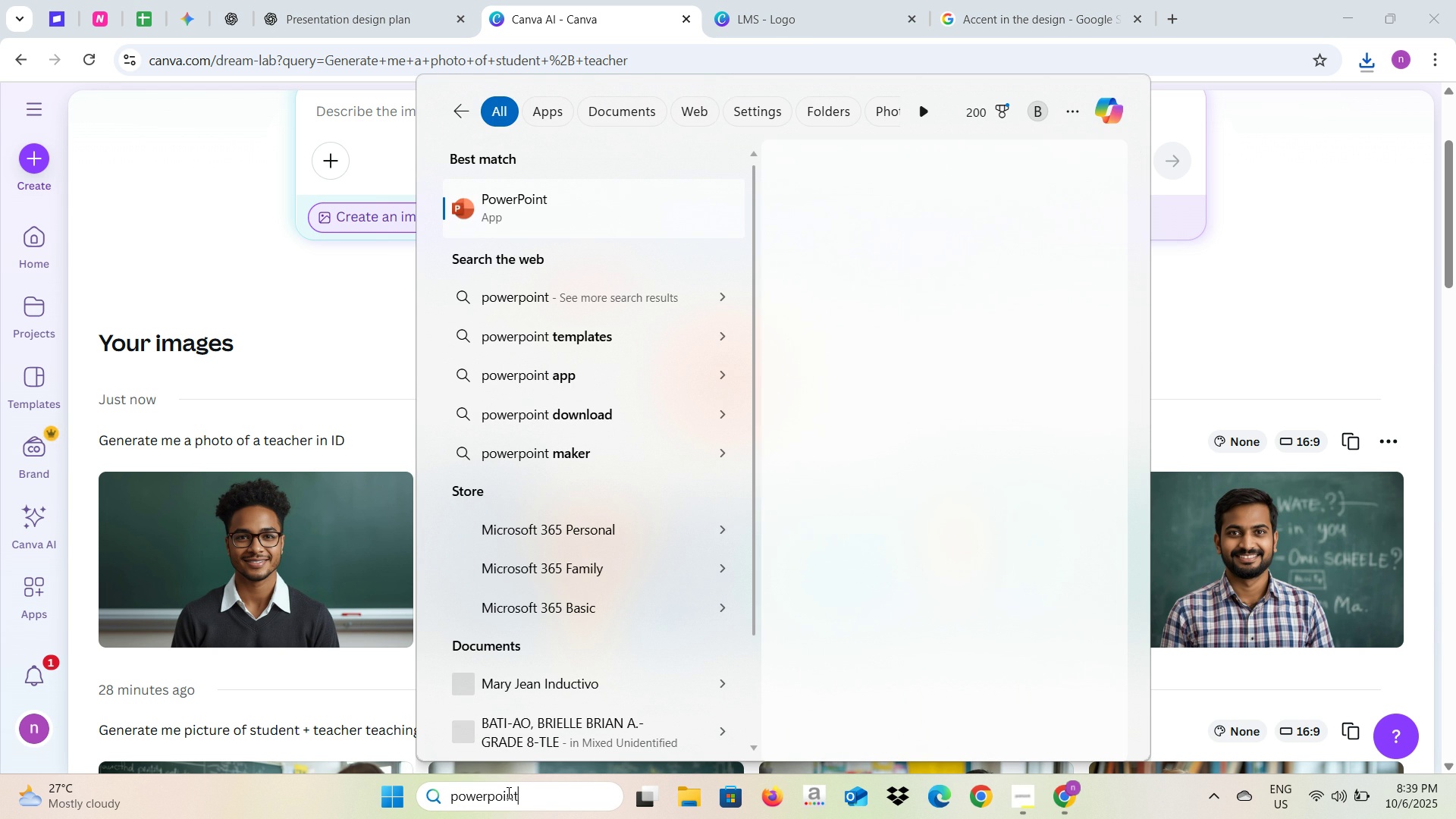 
key(Enter)
 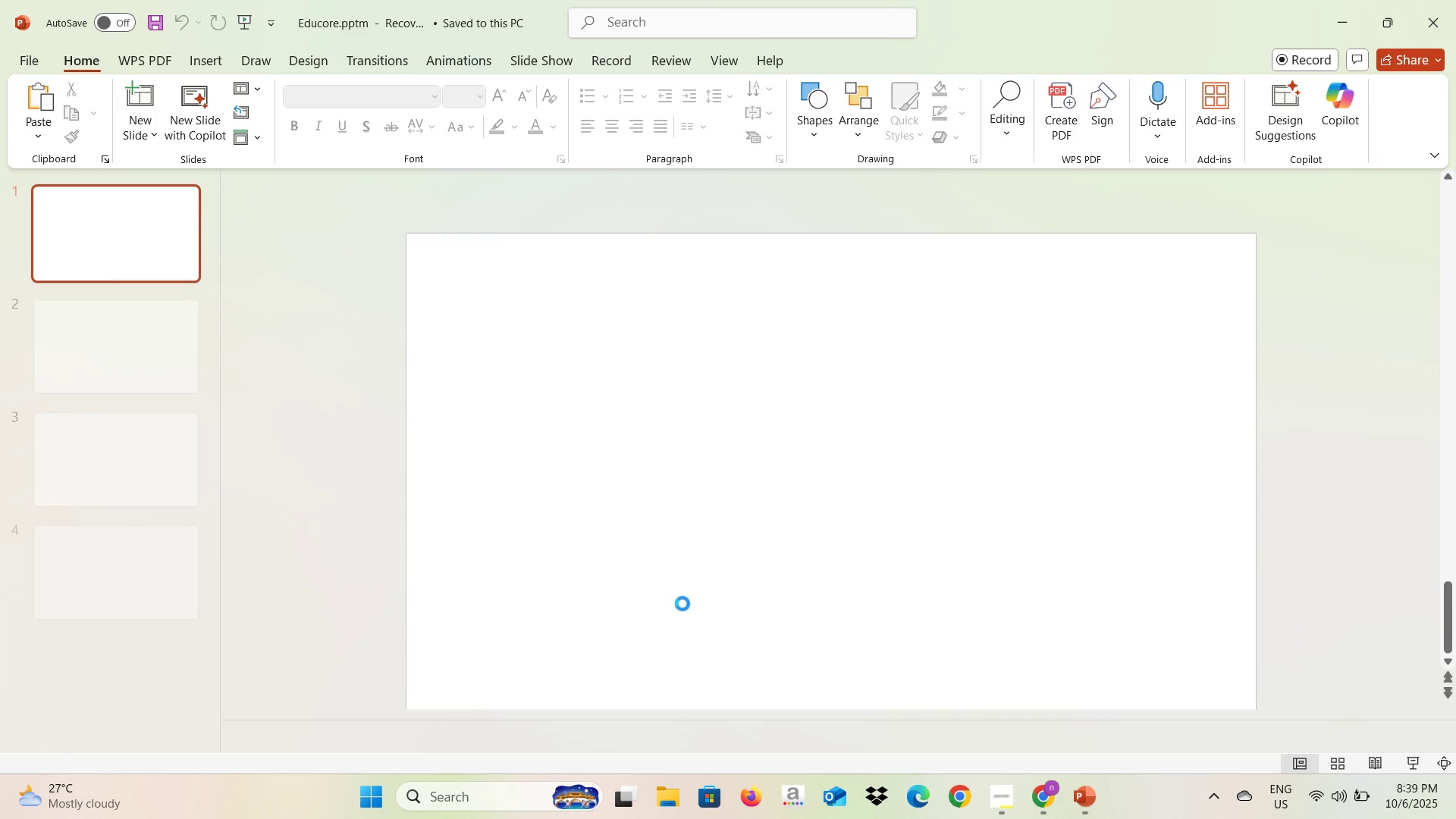 
wait(10.94)
 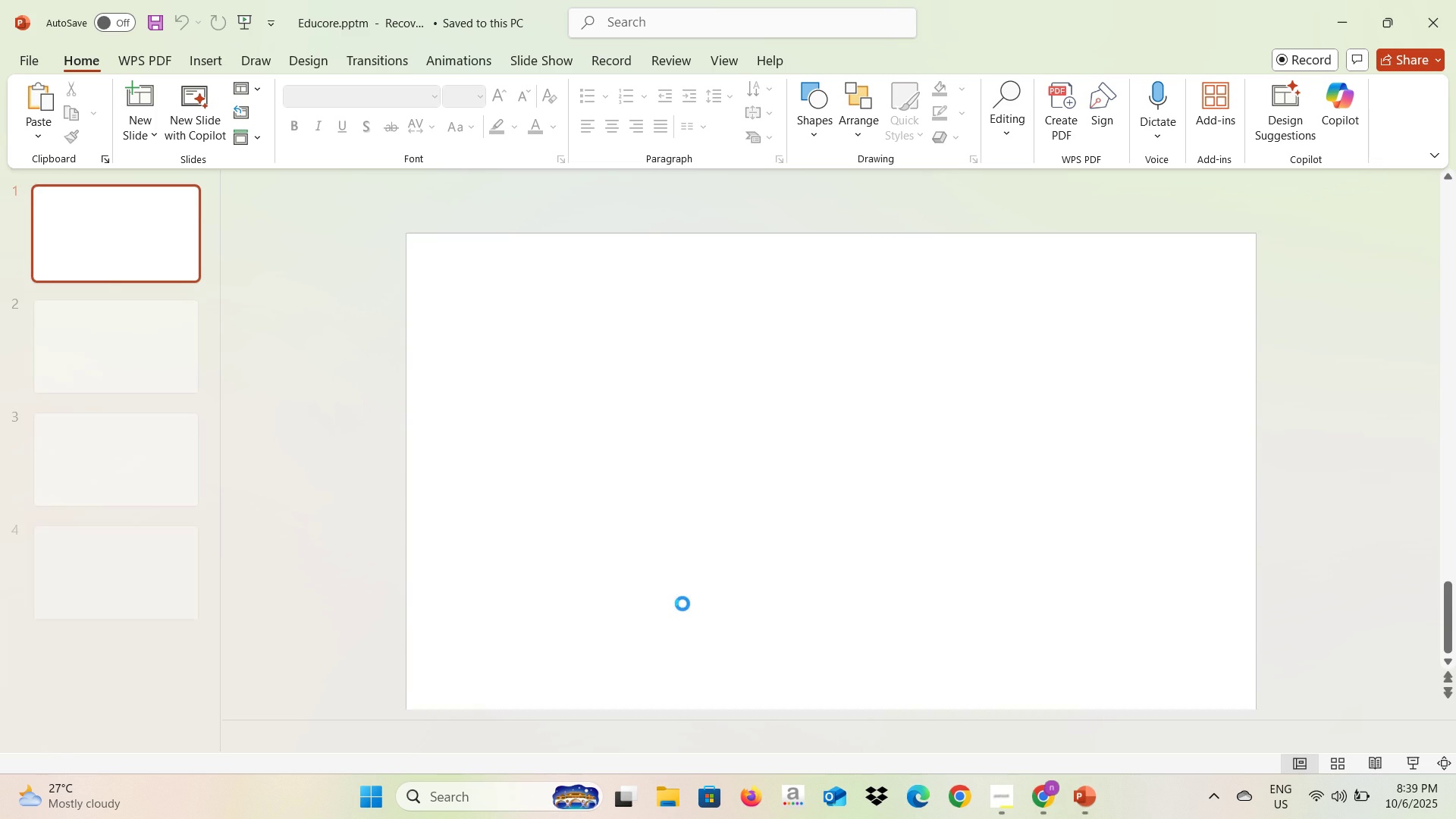 
double_click([1090, 800])
 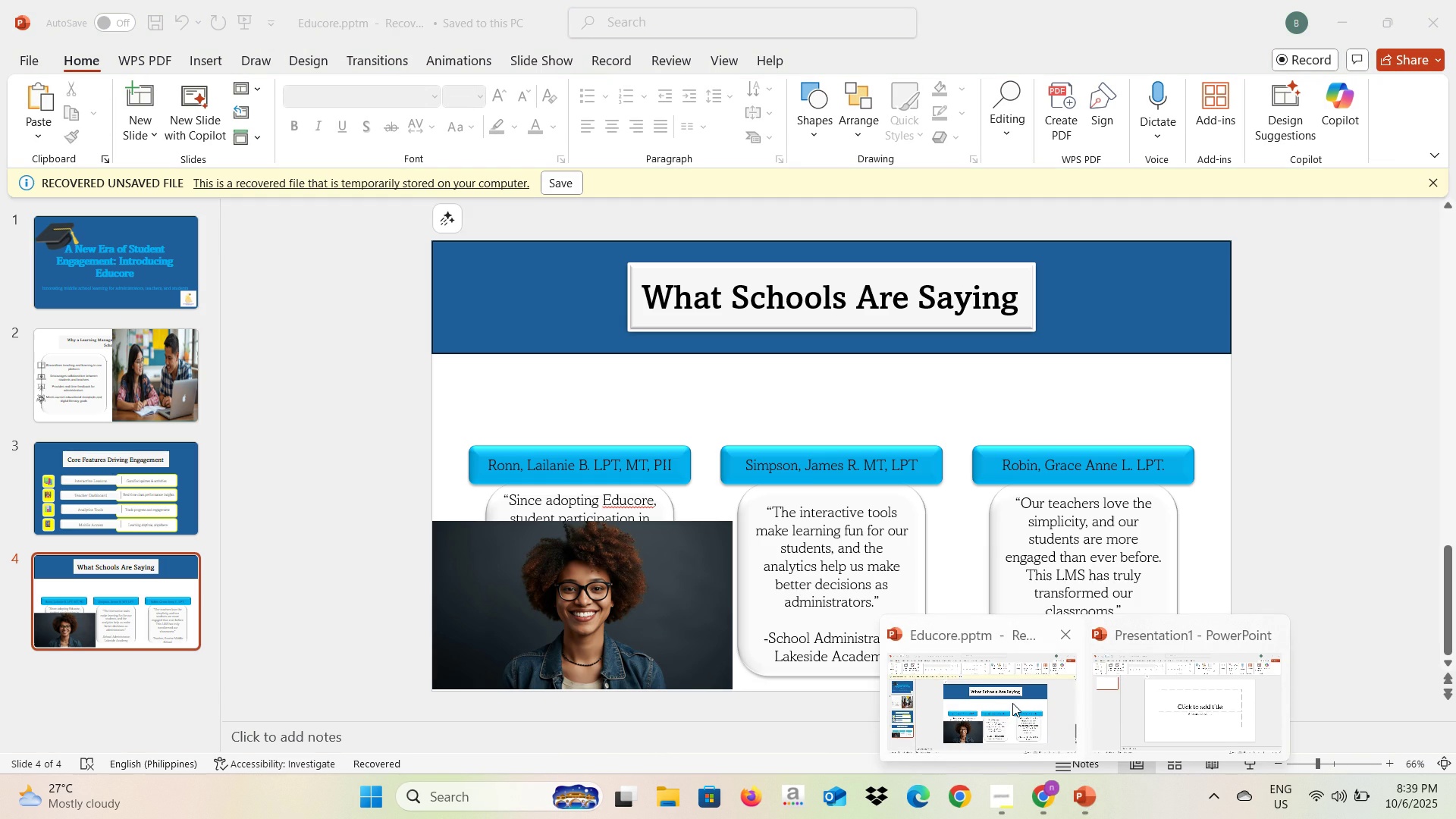 
left_click([1012, 703])
 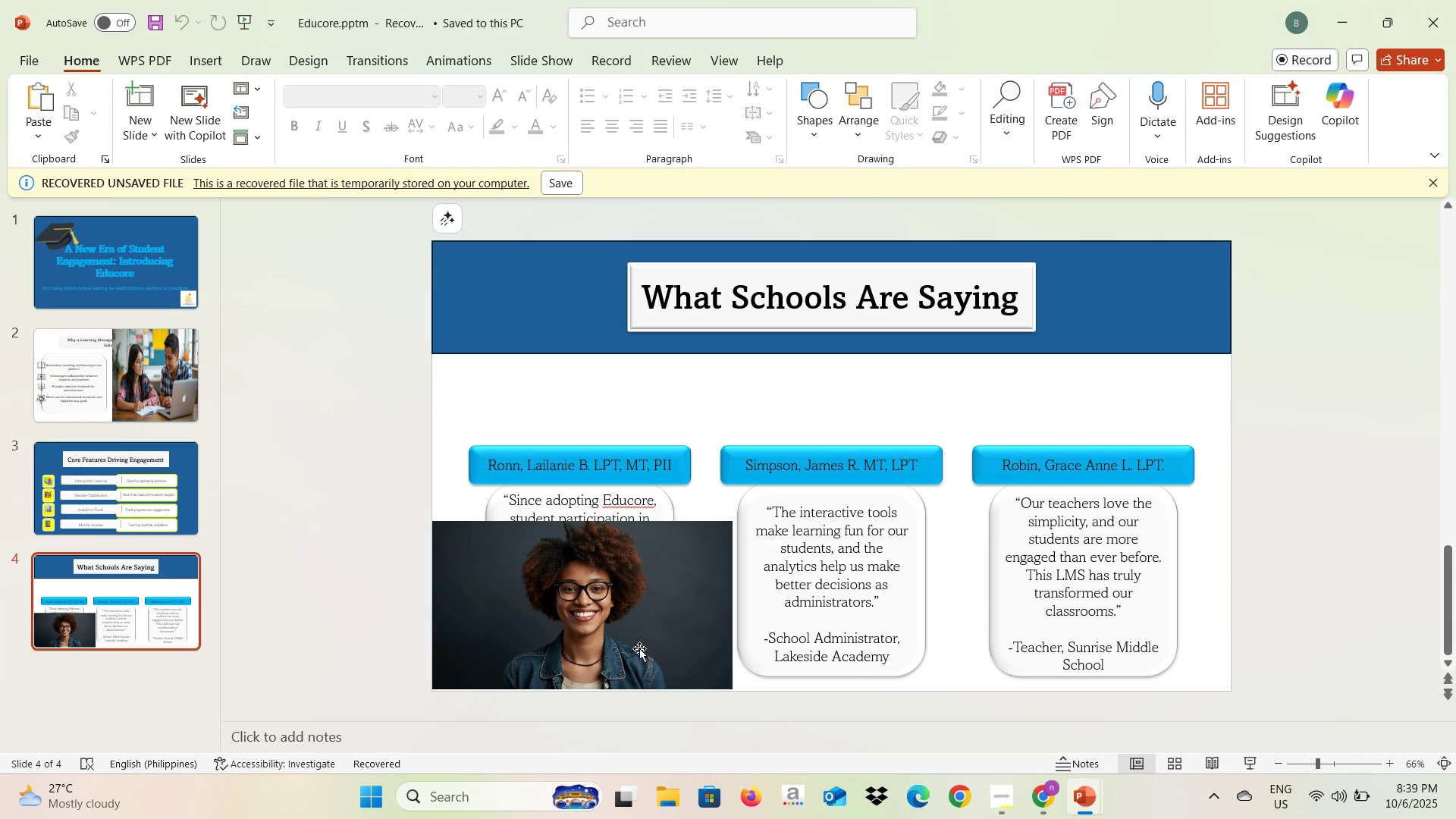 
left_click([639, 648])
 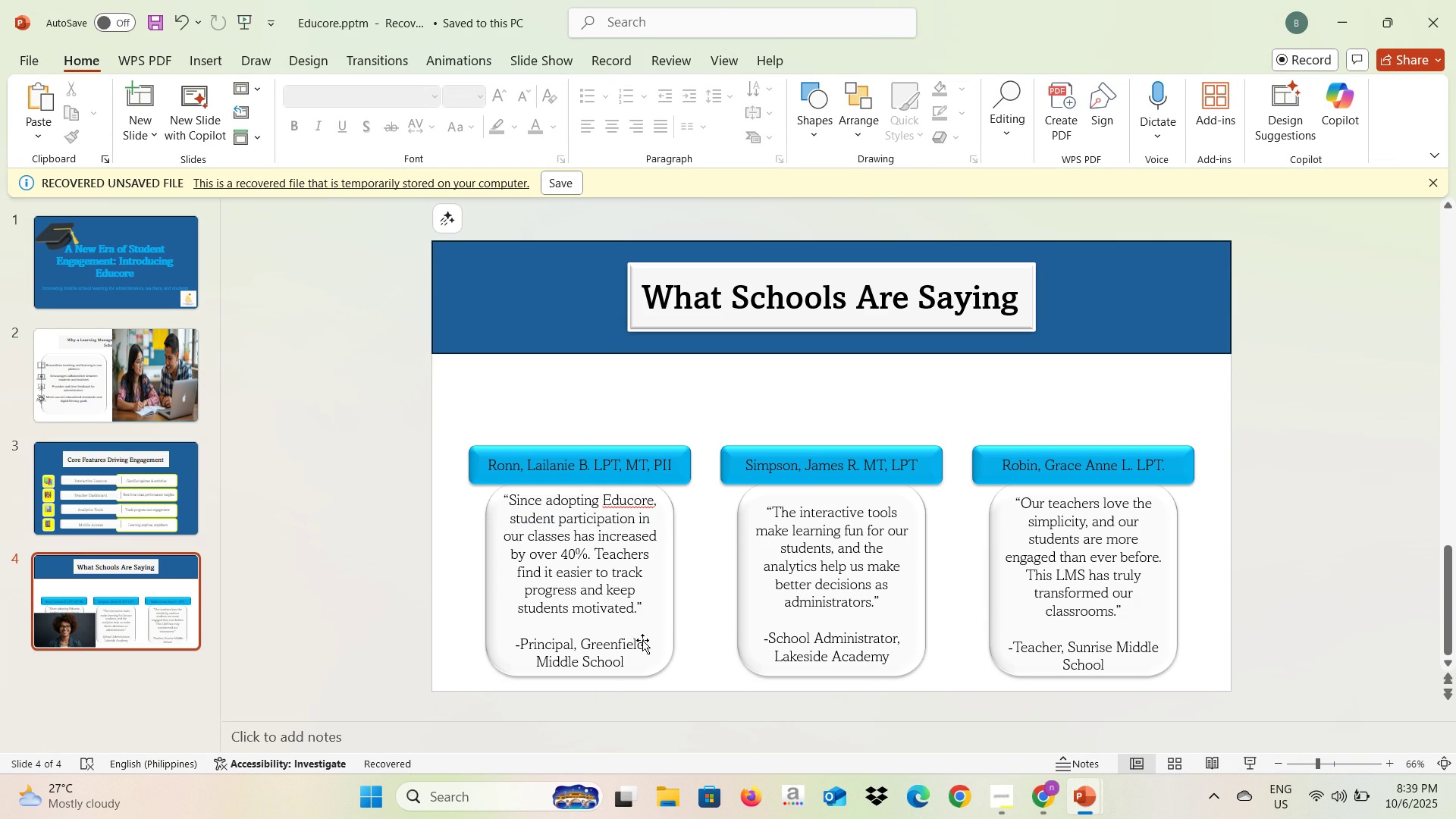 
key(Backspace)
 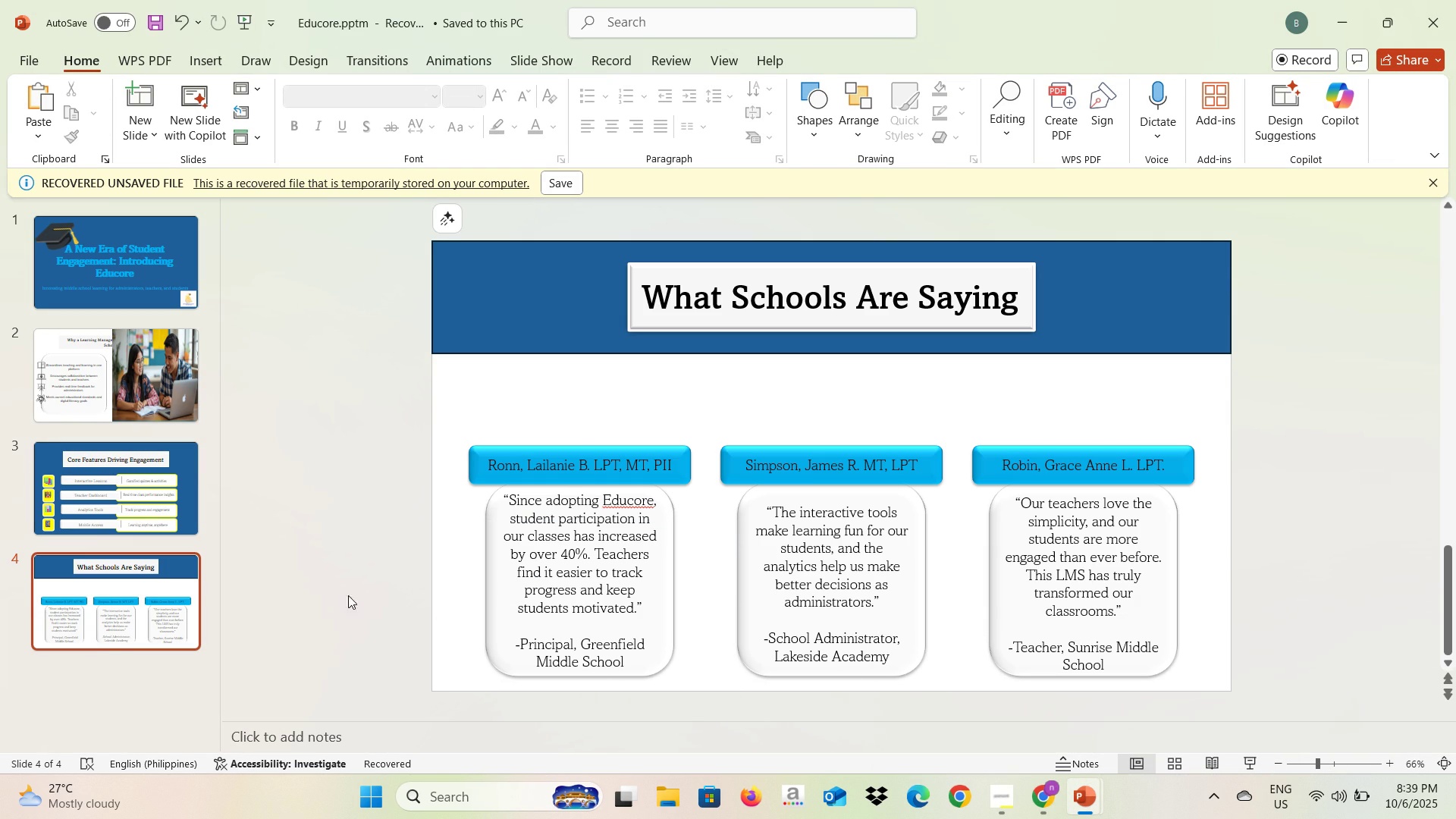 
left_click([340, 592])
 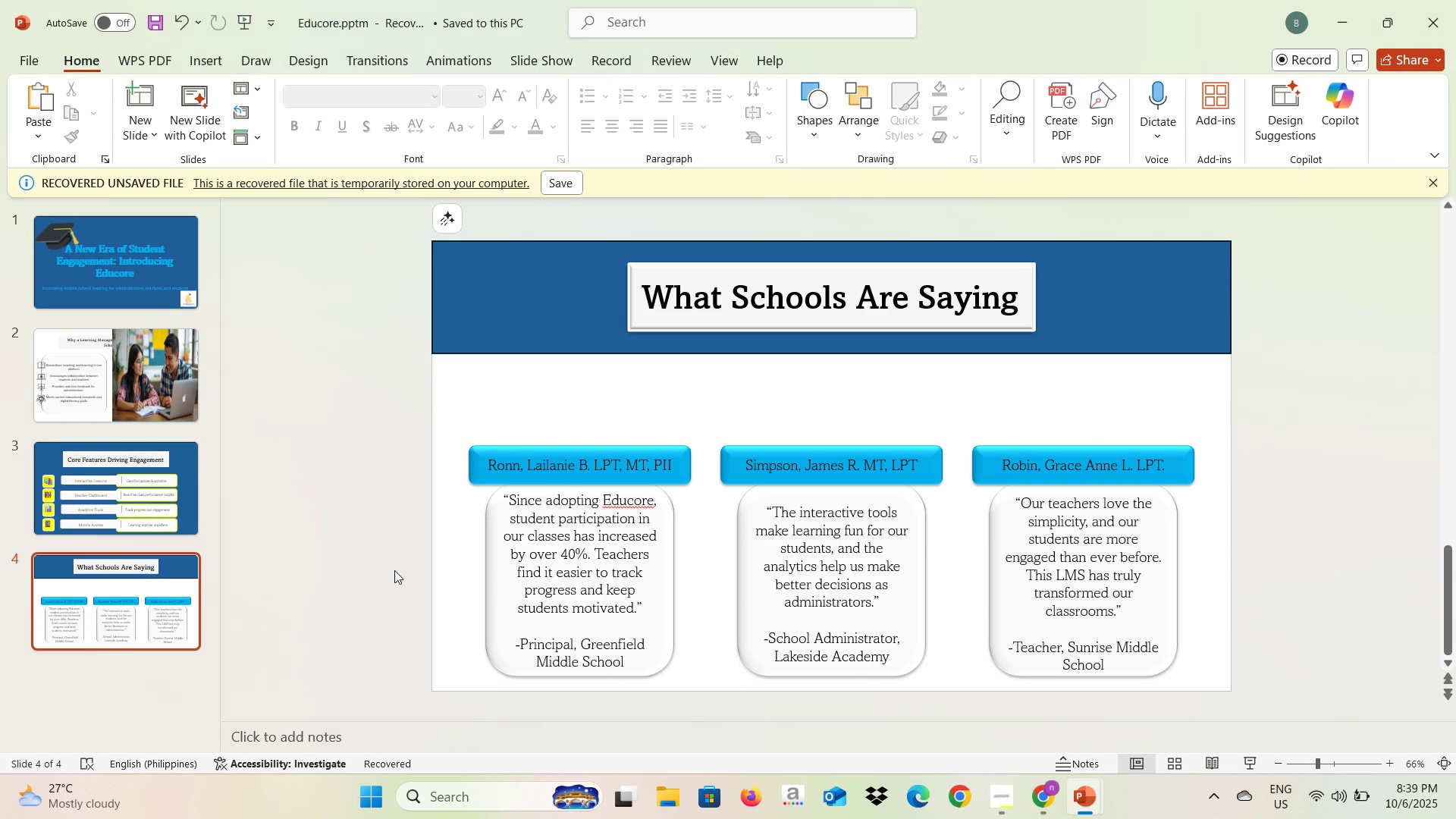 
key(Alt+AltLeft)
 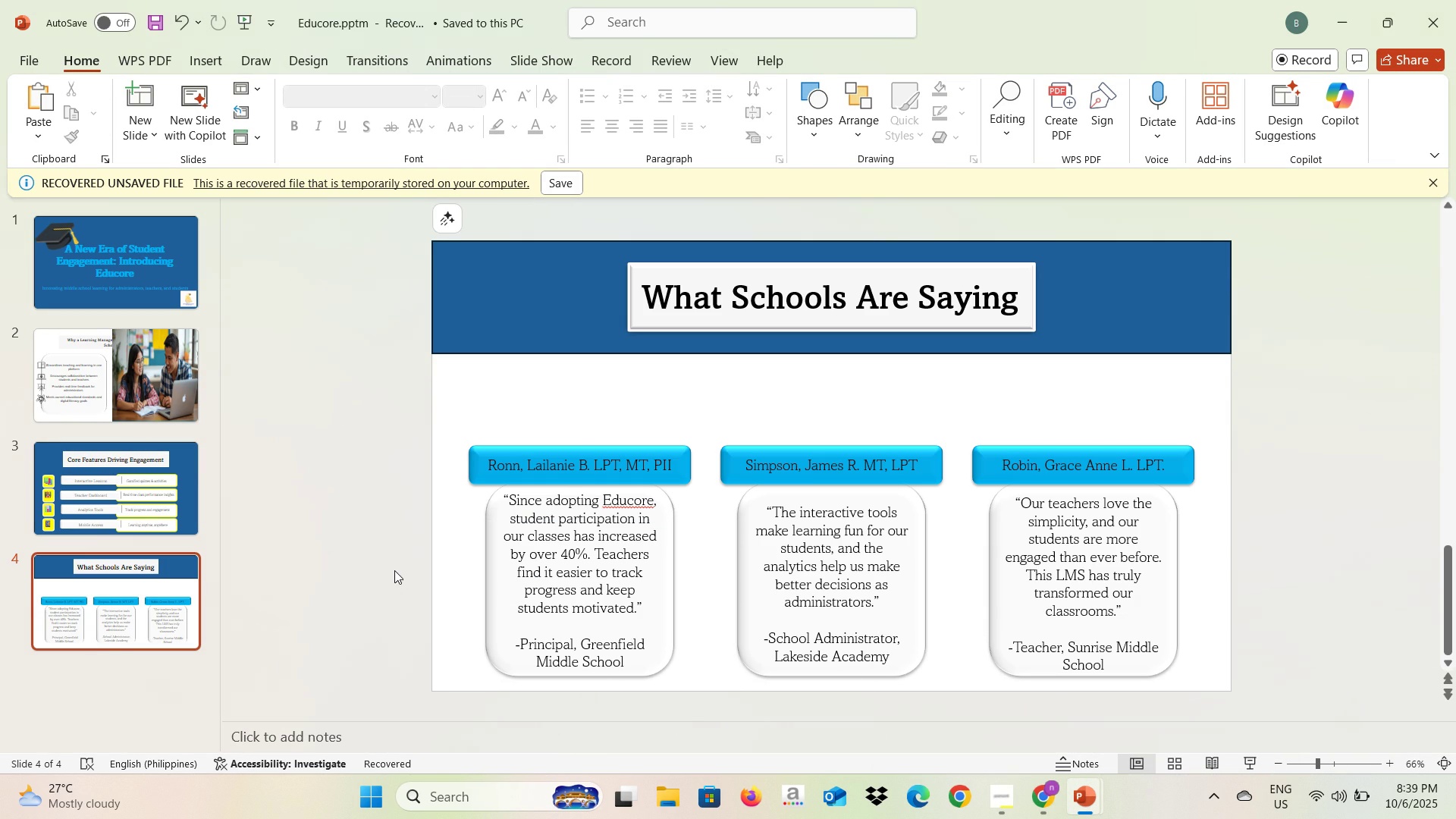 
key(Alt+Tab)
 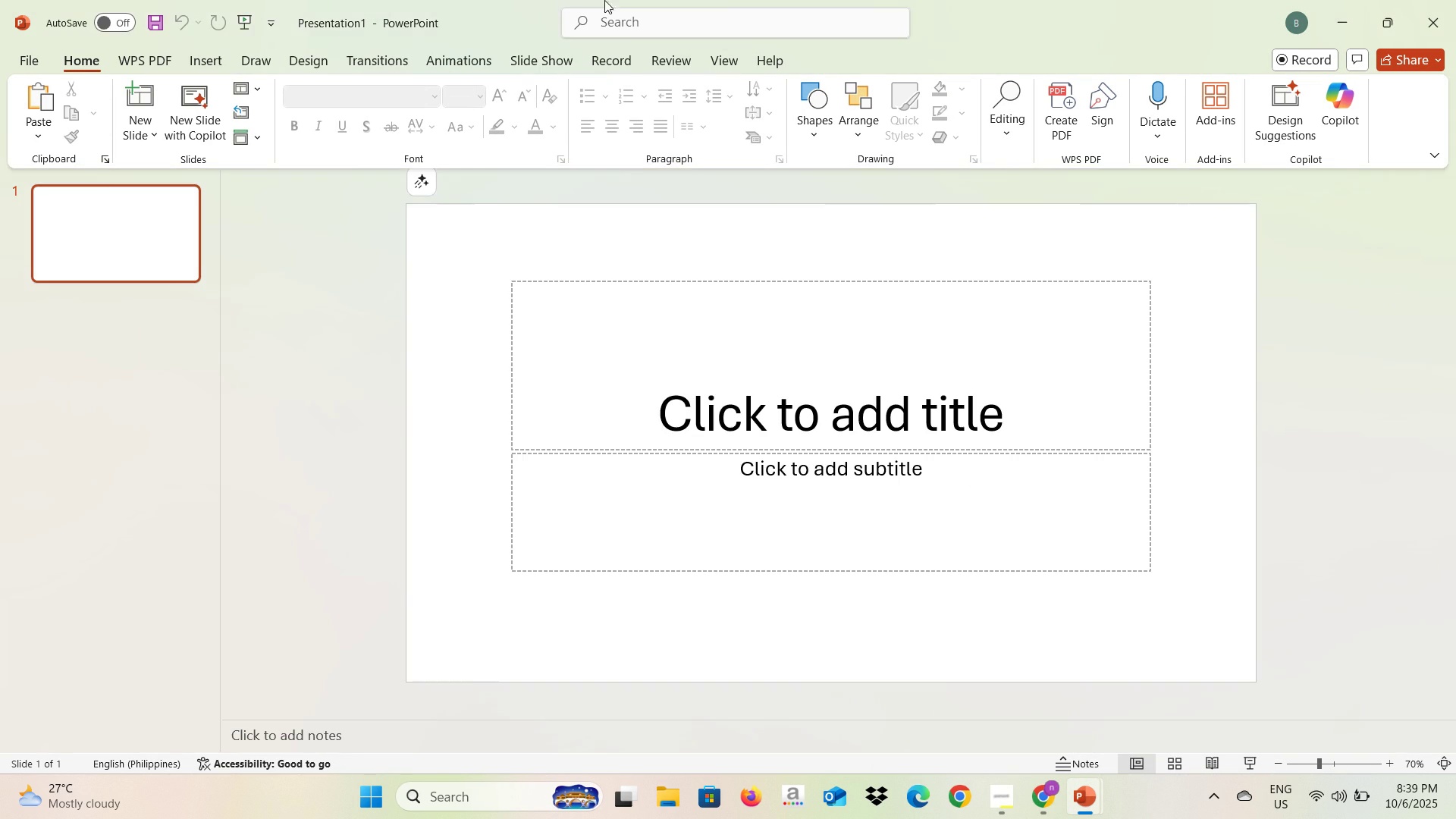 
key(Alt+AltLeft)
 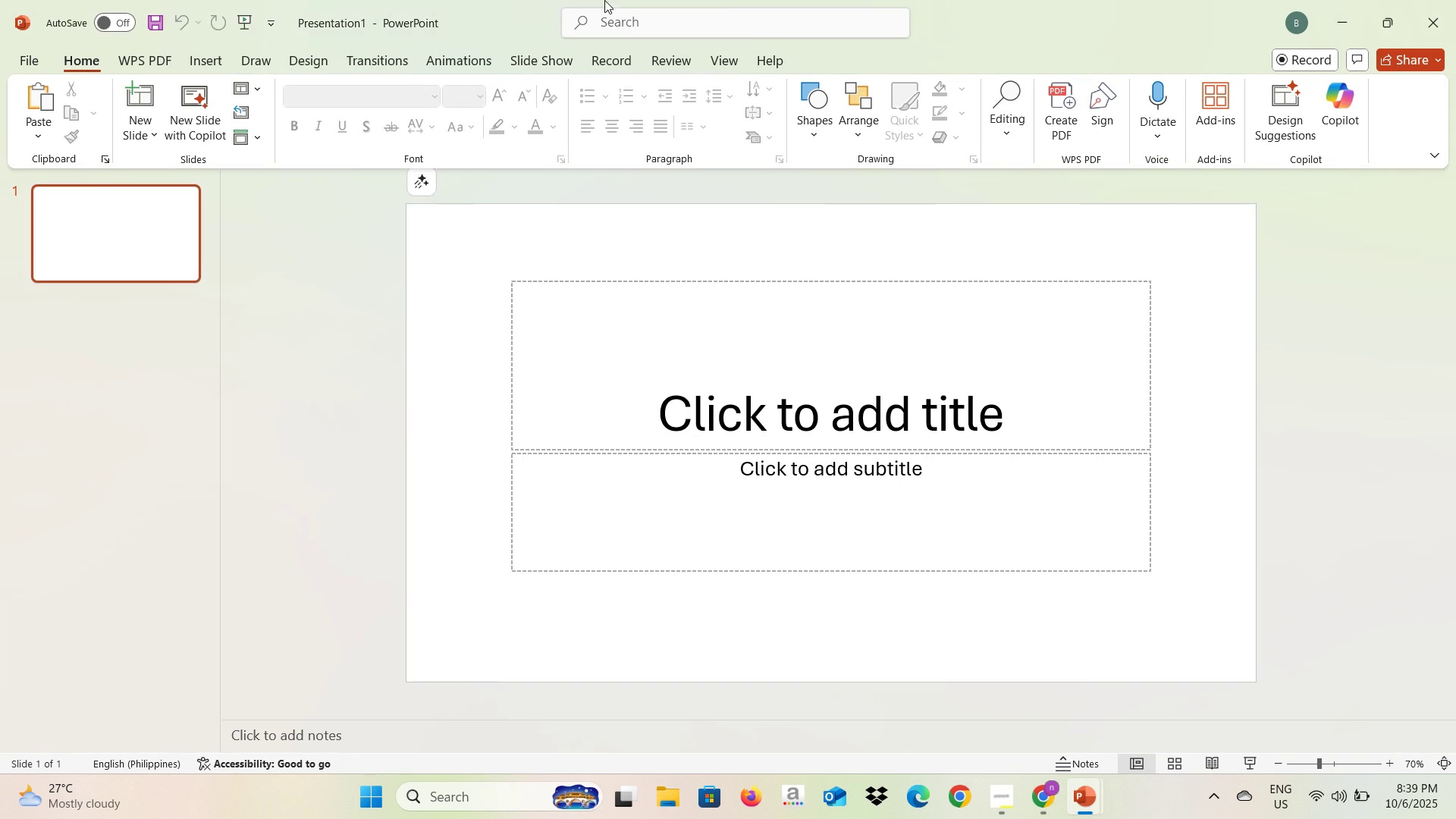 
key(Alt+Tab)
 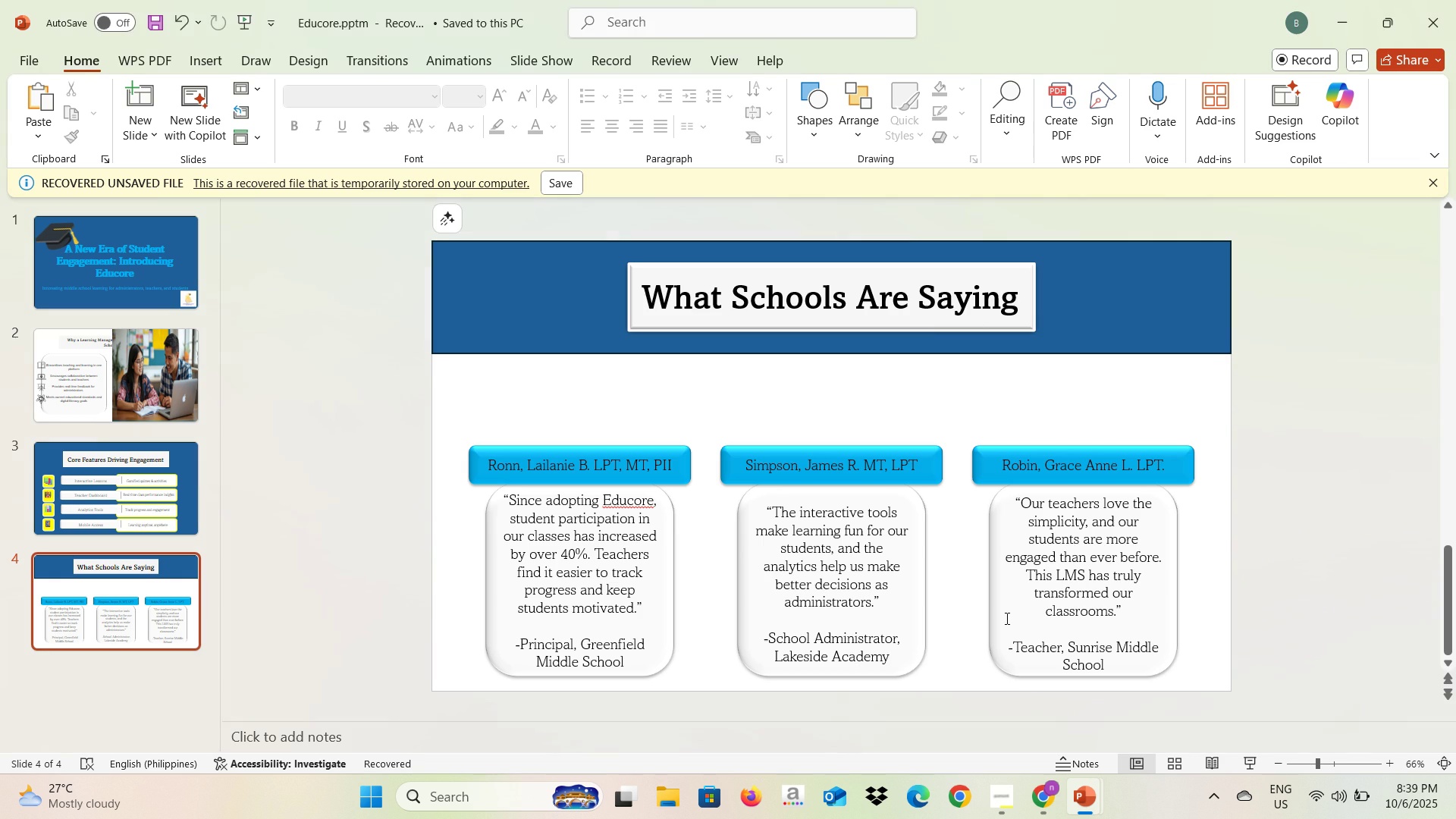 
key(Alt+Tab)
 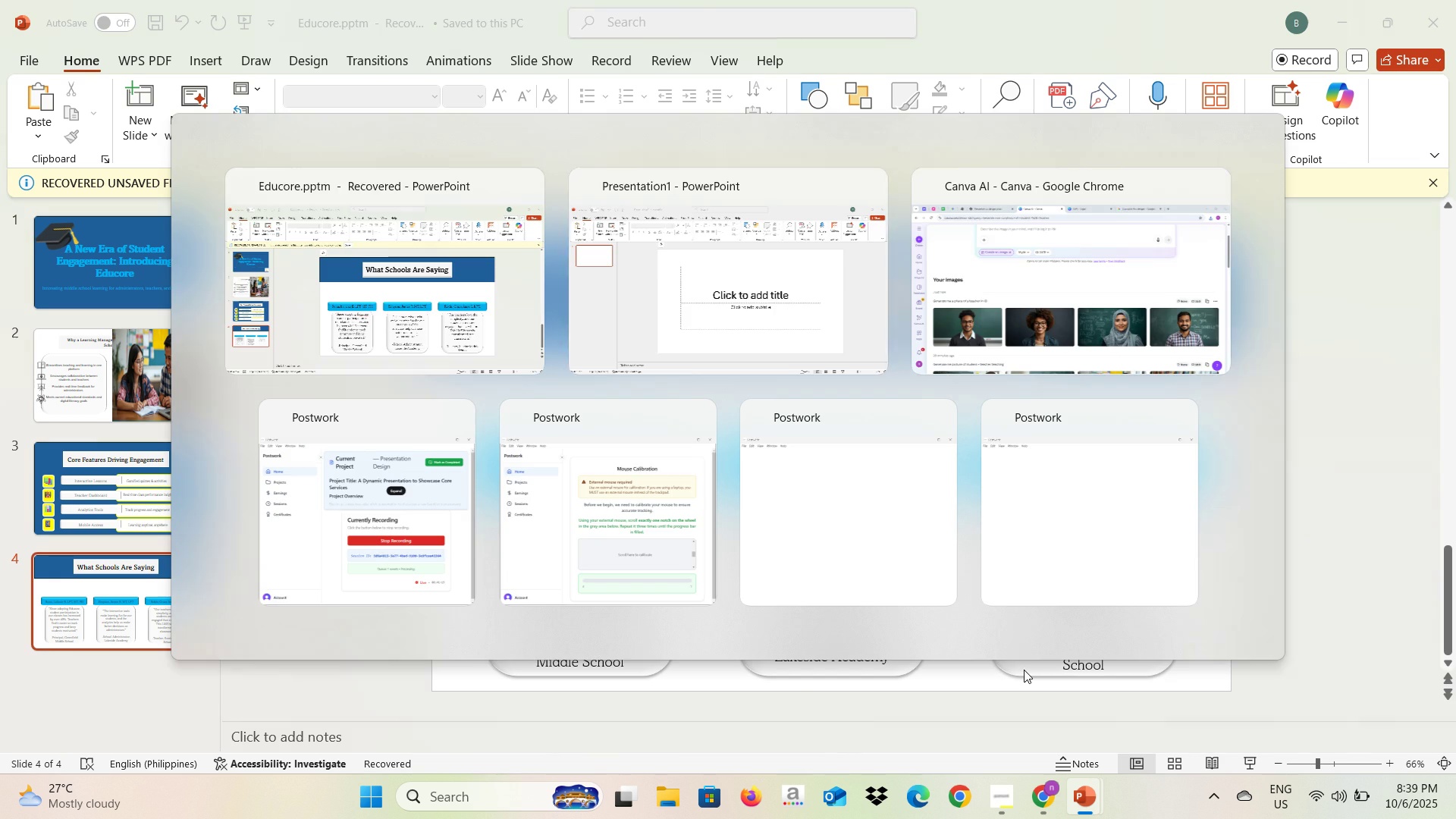 
key(Alt+Tab)
 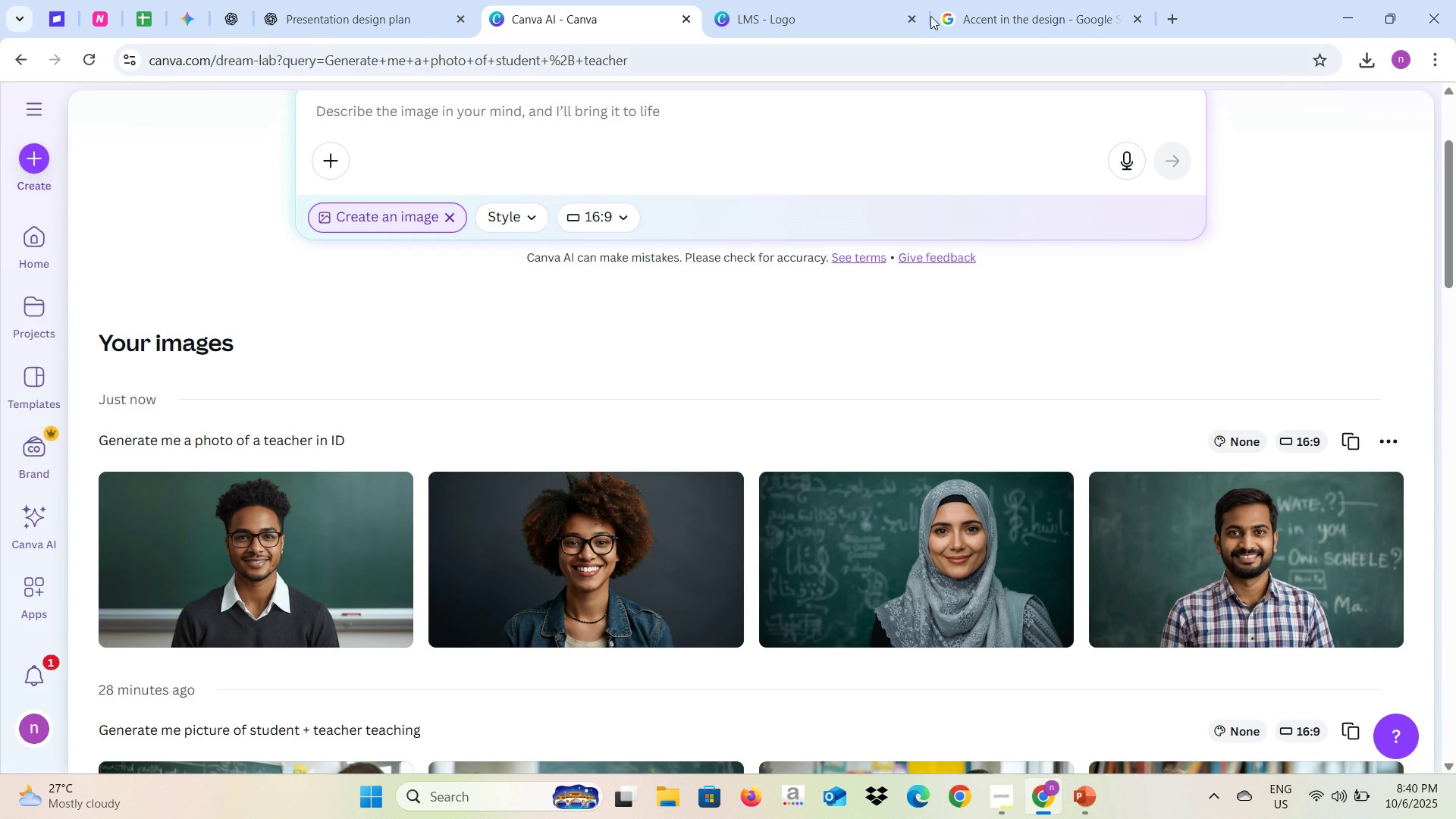 
left_click([940, 9])
 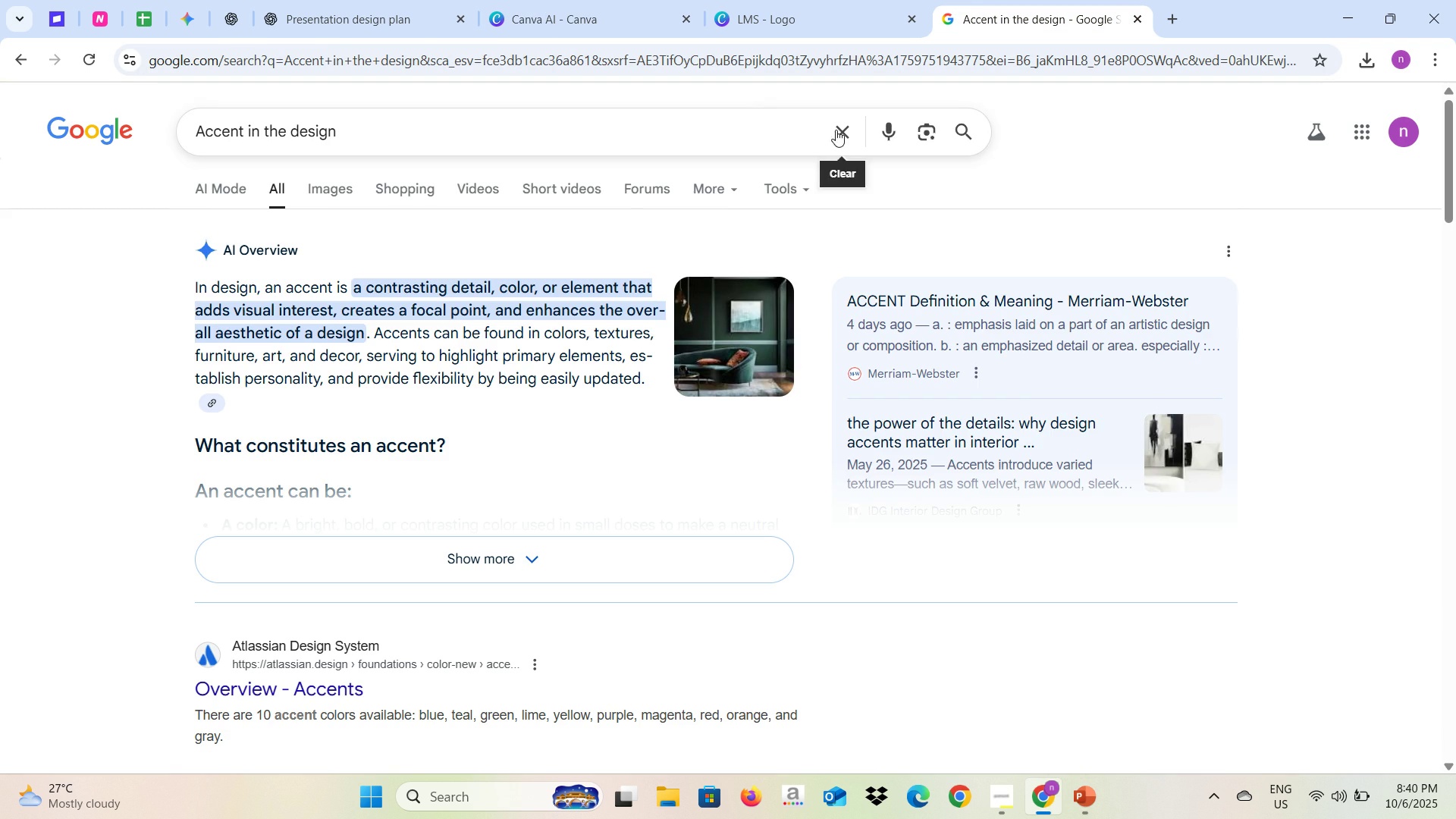 
double_click([625, 130])
 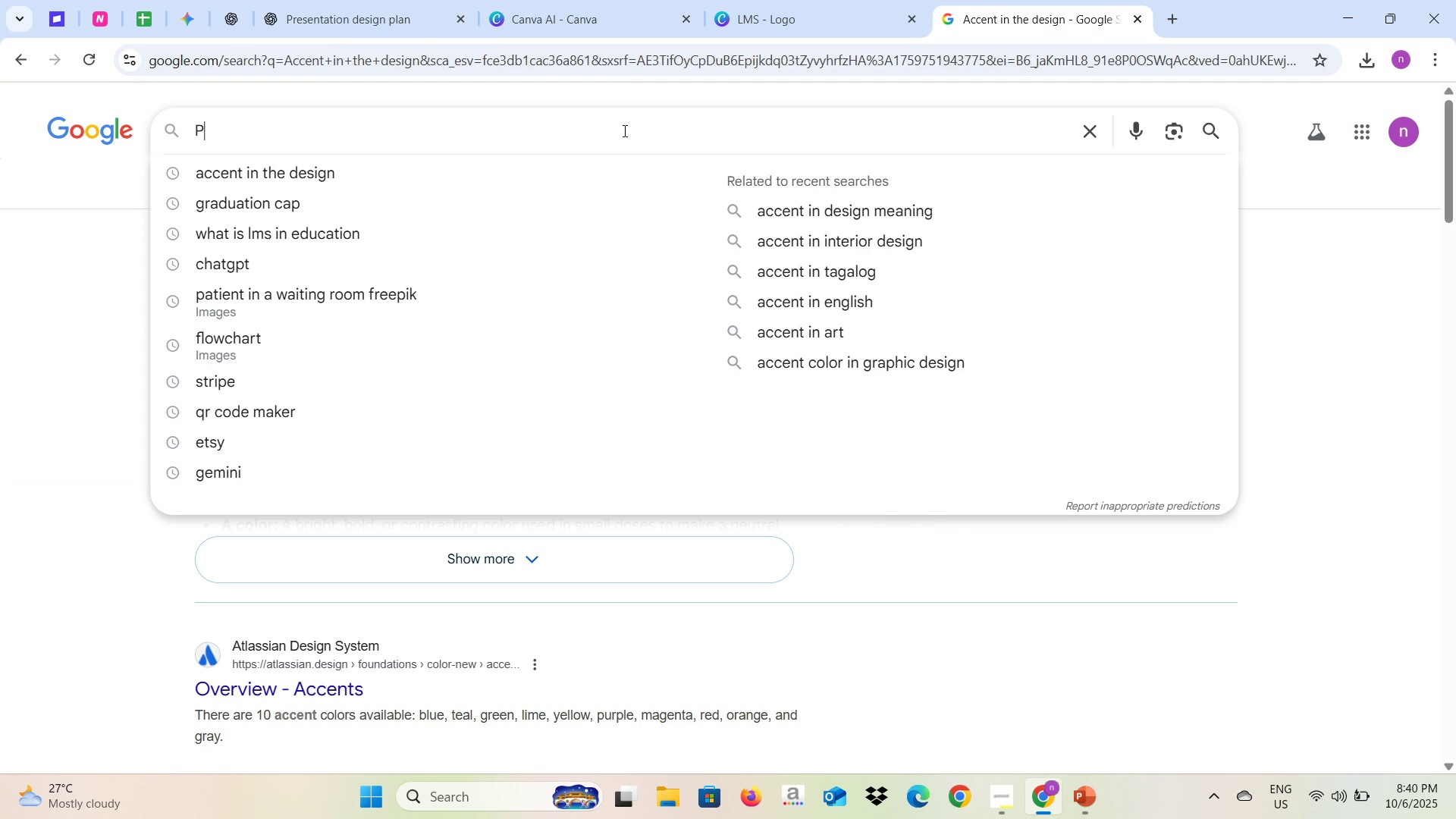 
type(Picture of  techer ID feepik)
 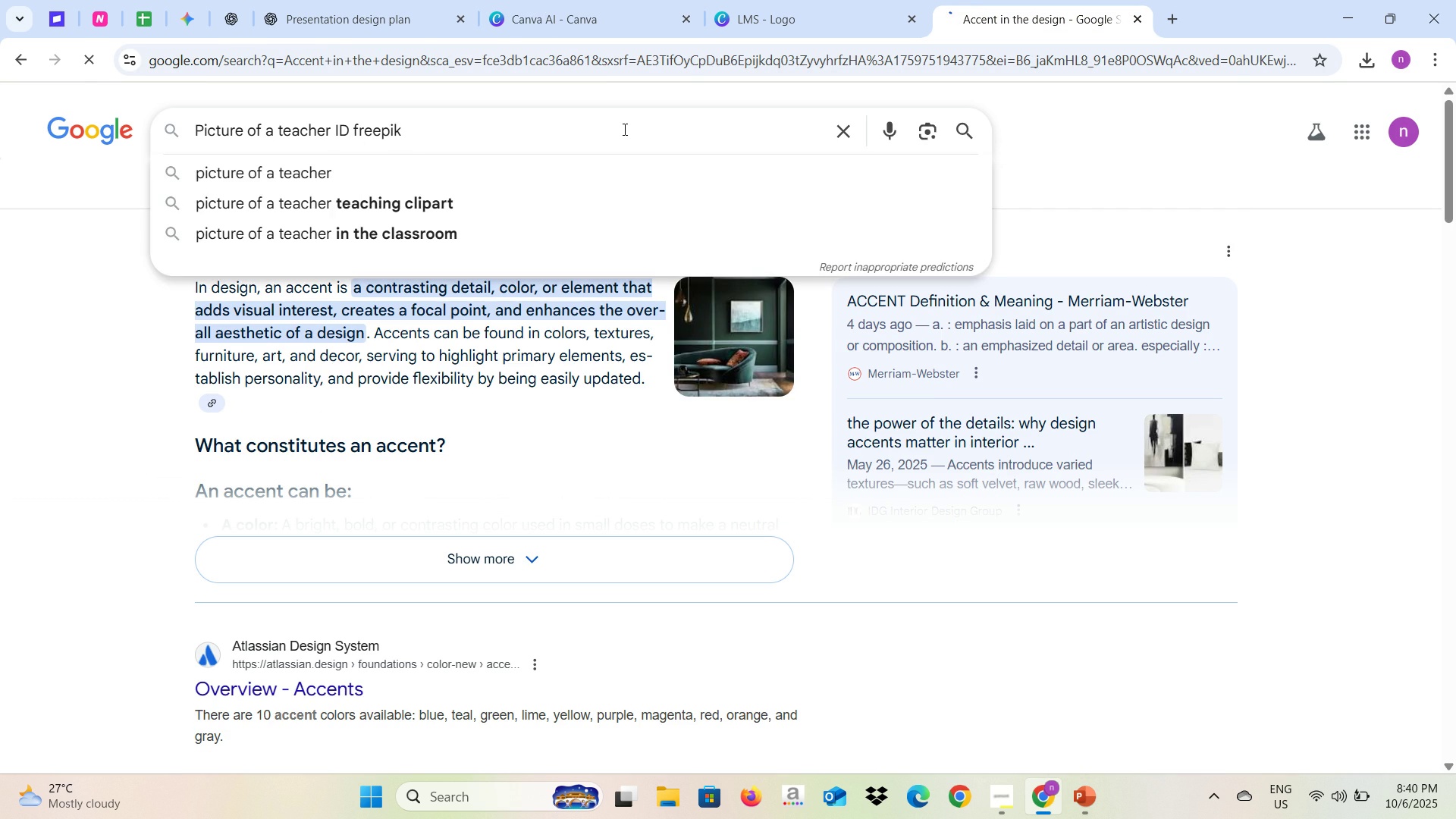 
hold_key(key=A, duration=1.47)
 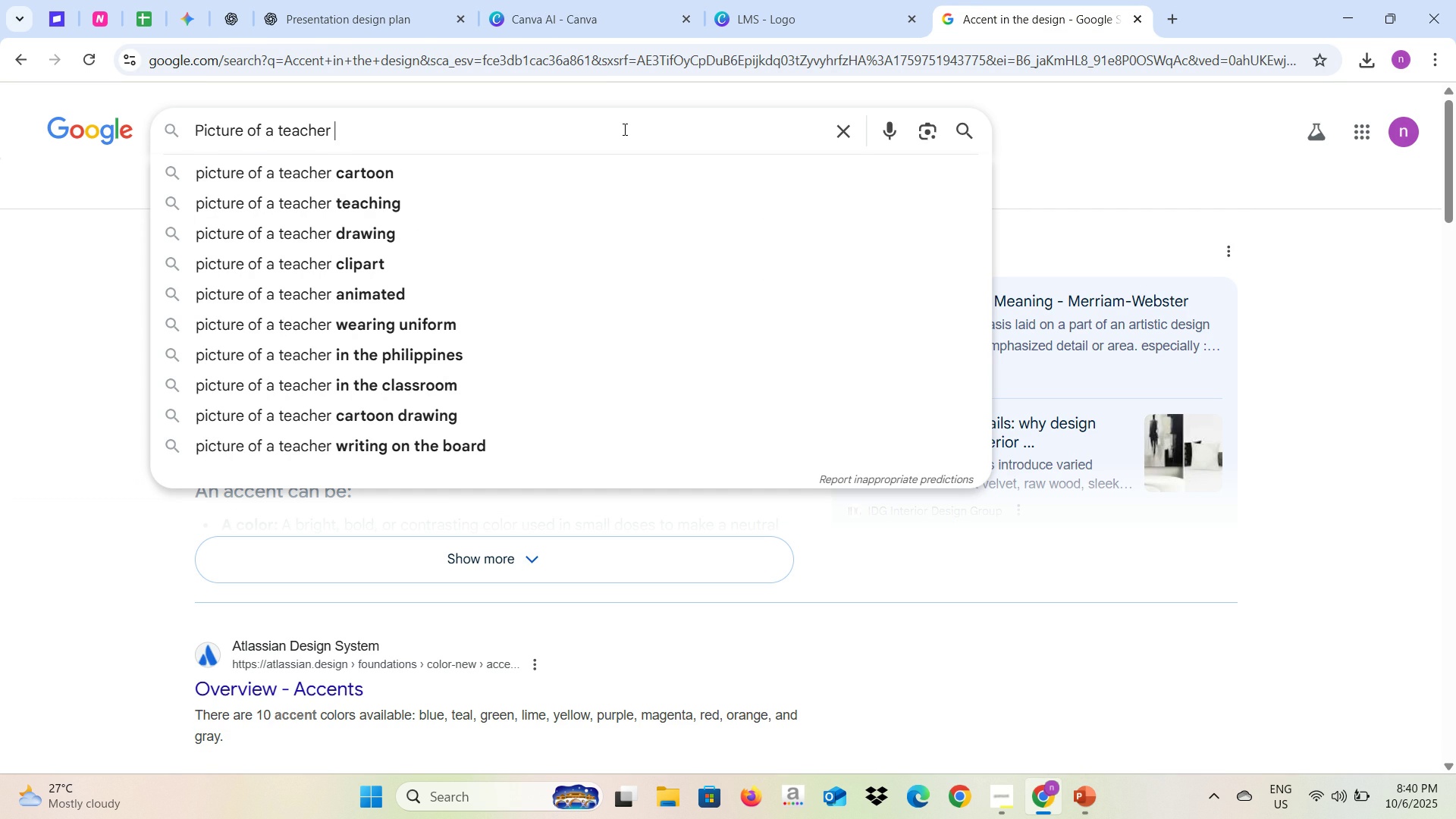 
key(Enter)
 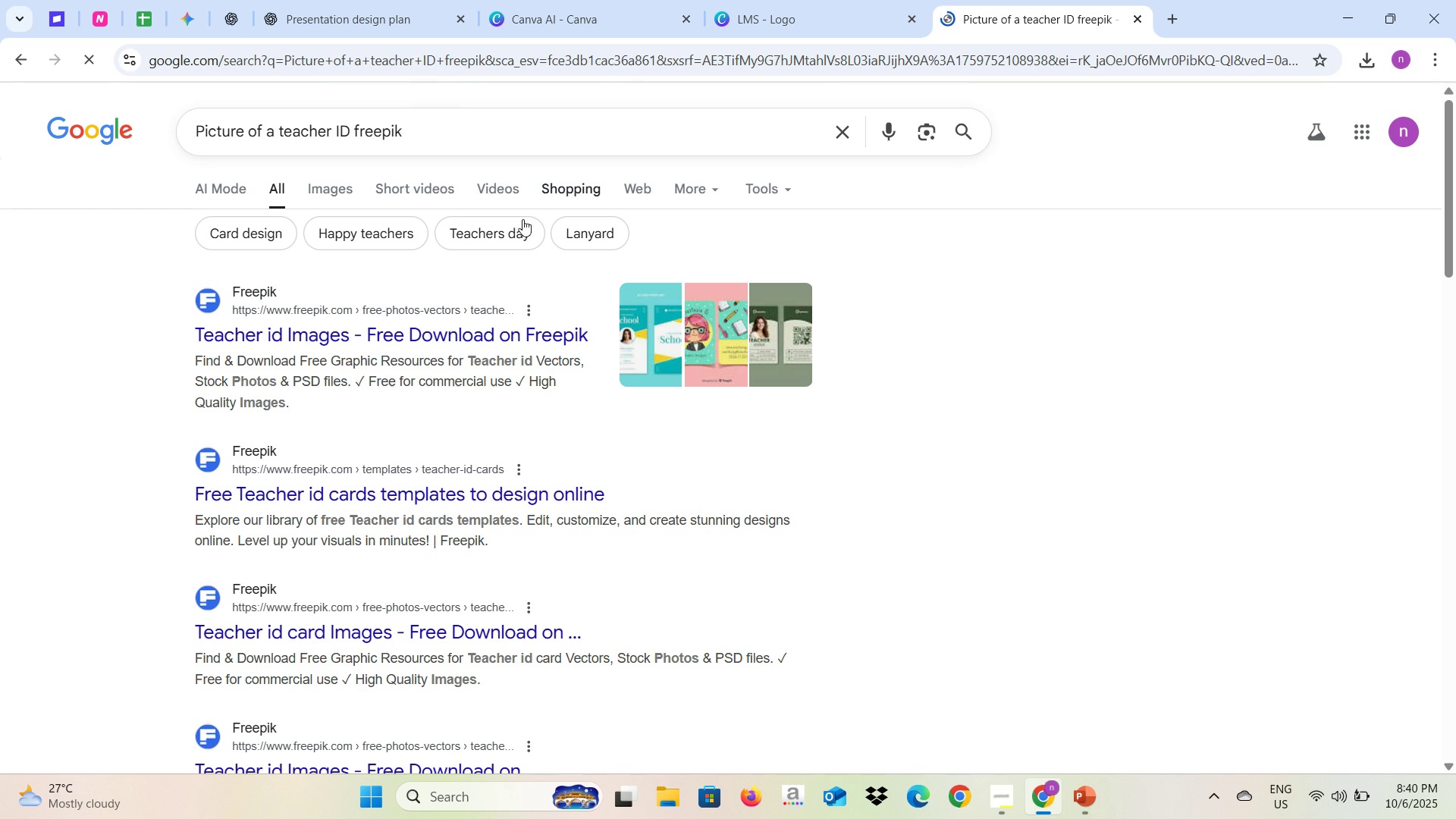 
left_click([332, 191])
 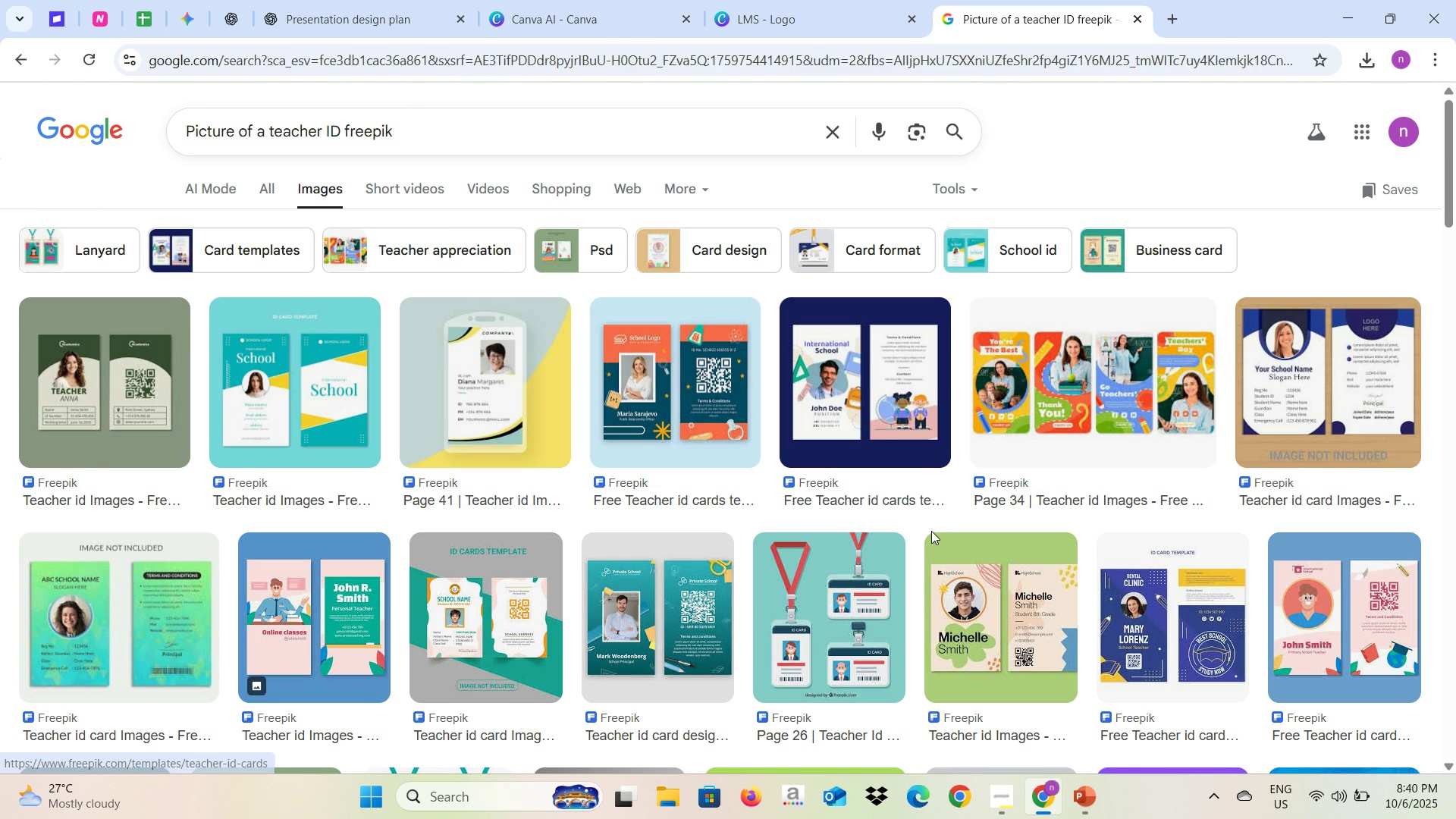 
wait(5.27)
 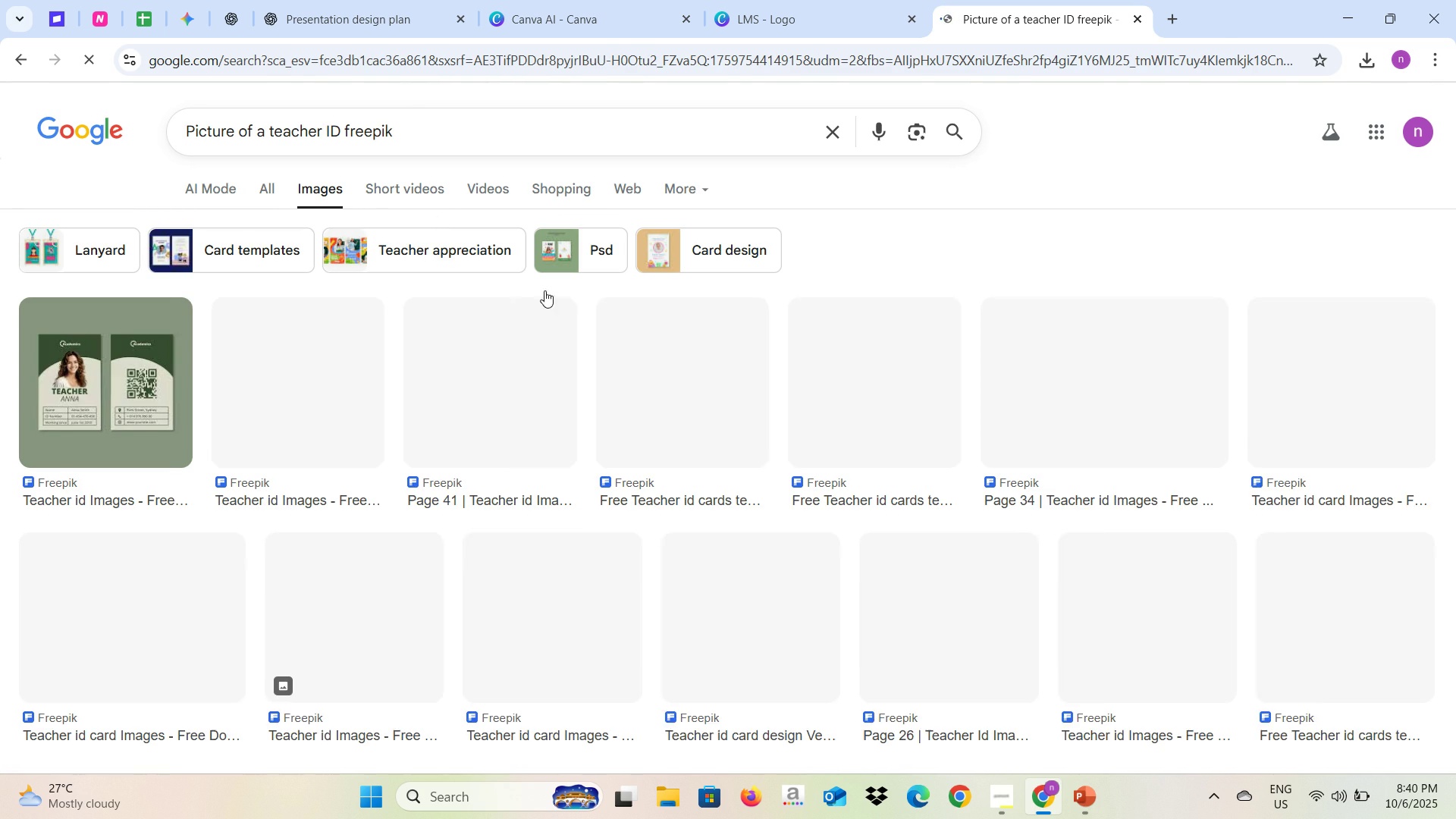 
scroll: coordinate [306, 309], scroll_direction: down, amount: 3.0
 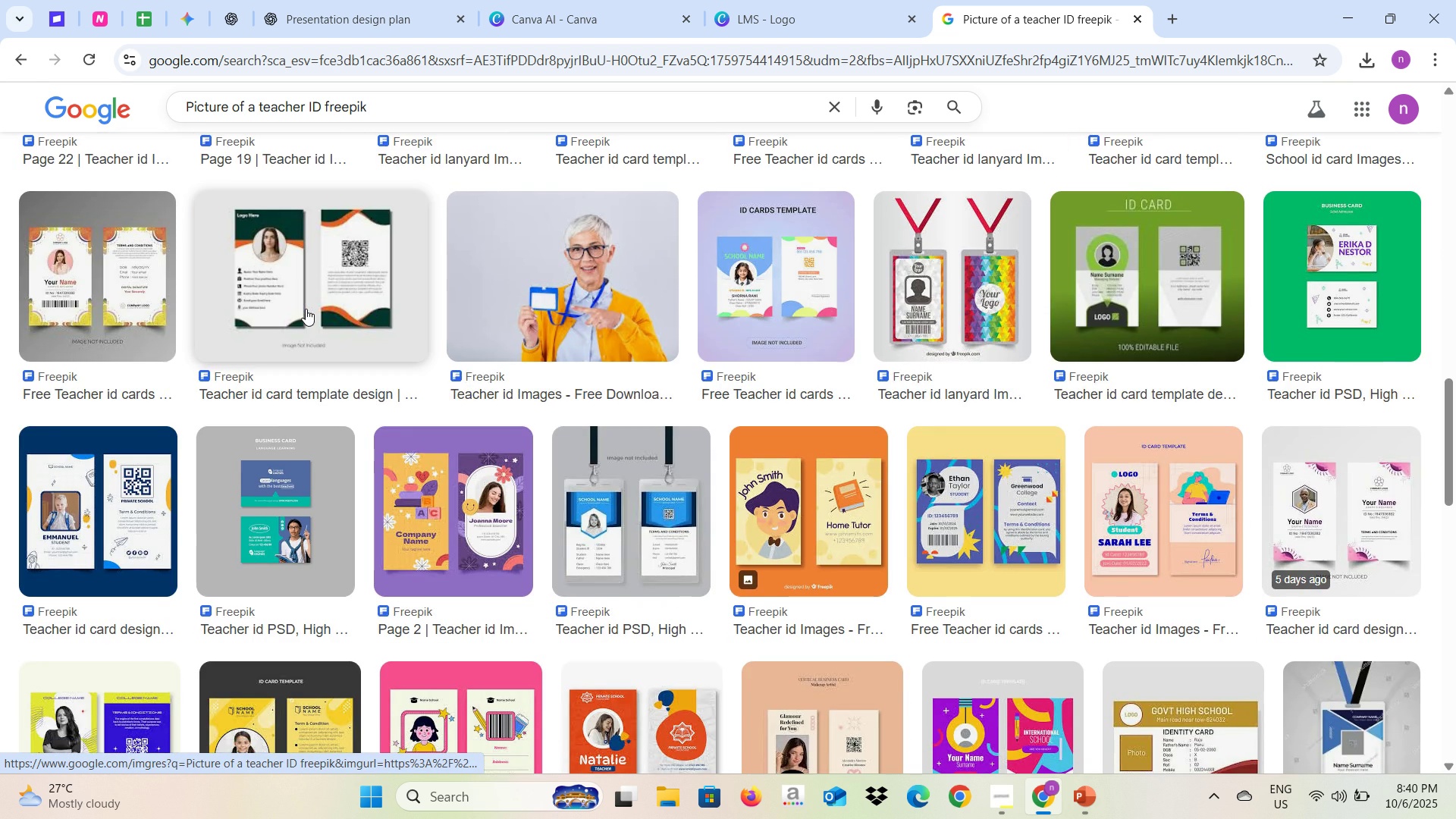 
scroll: coordinate [306, 310], scroll_direction: up, amount: 16.0
 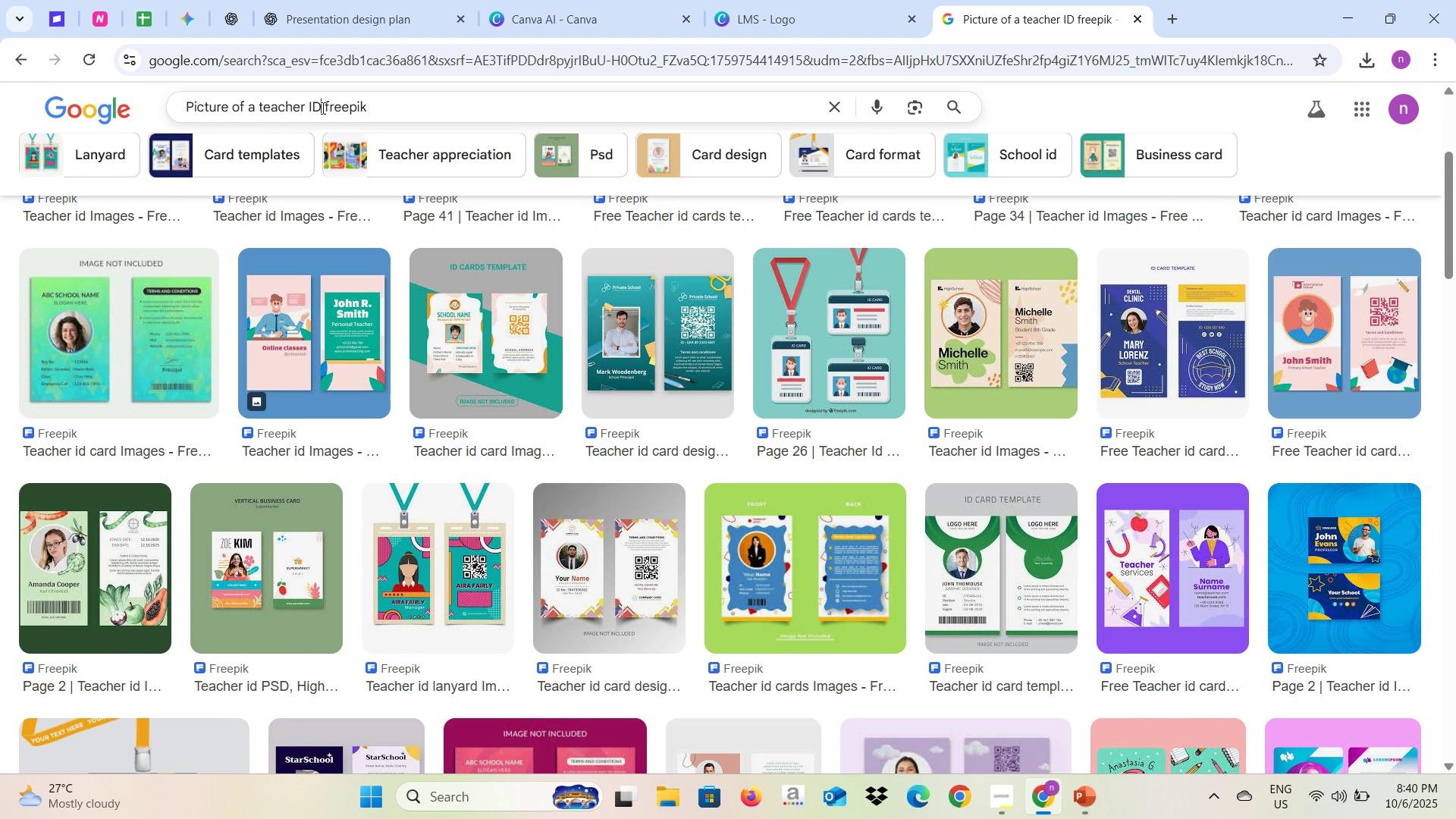 
left_click([322, 108])
 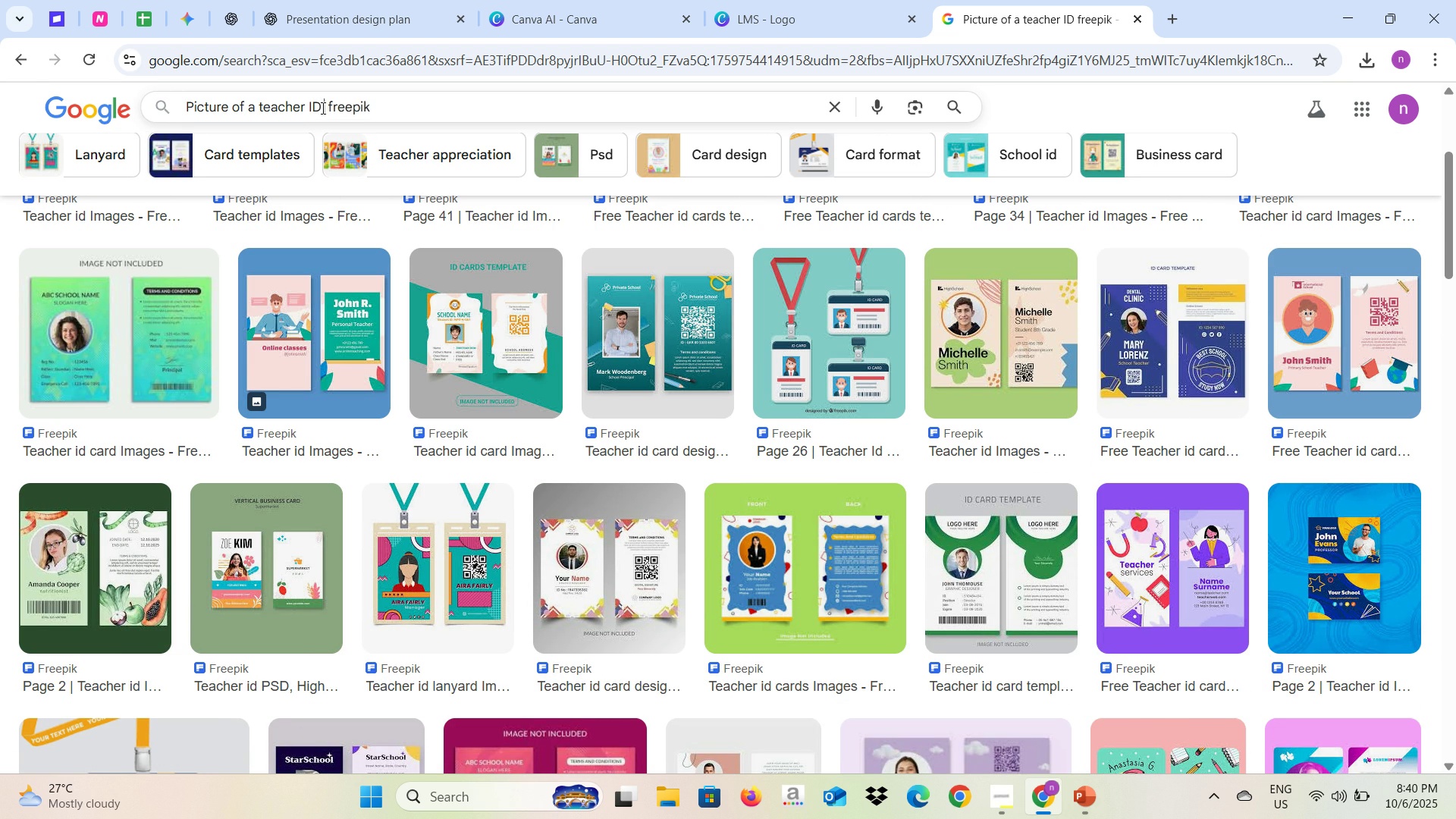 
type( form)
 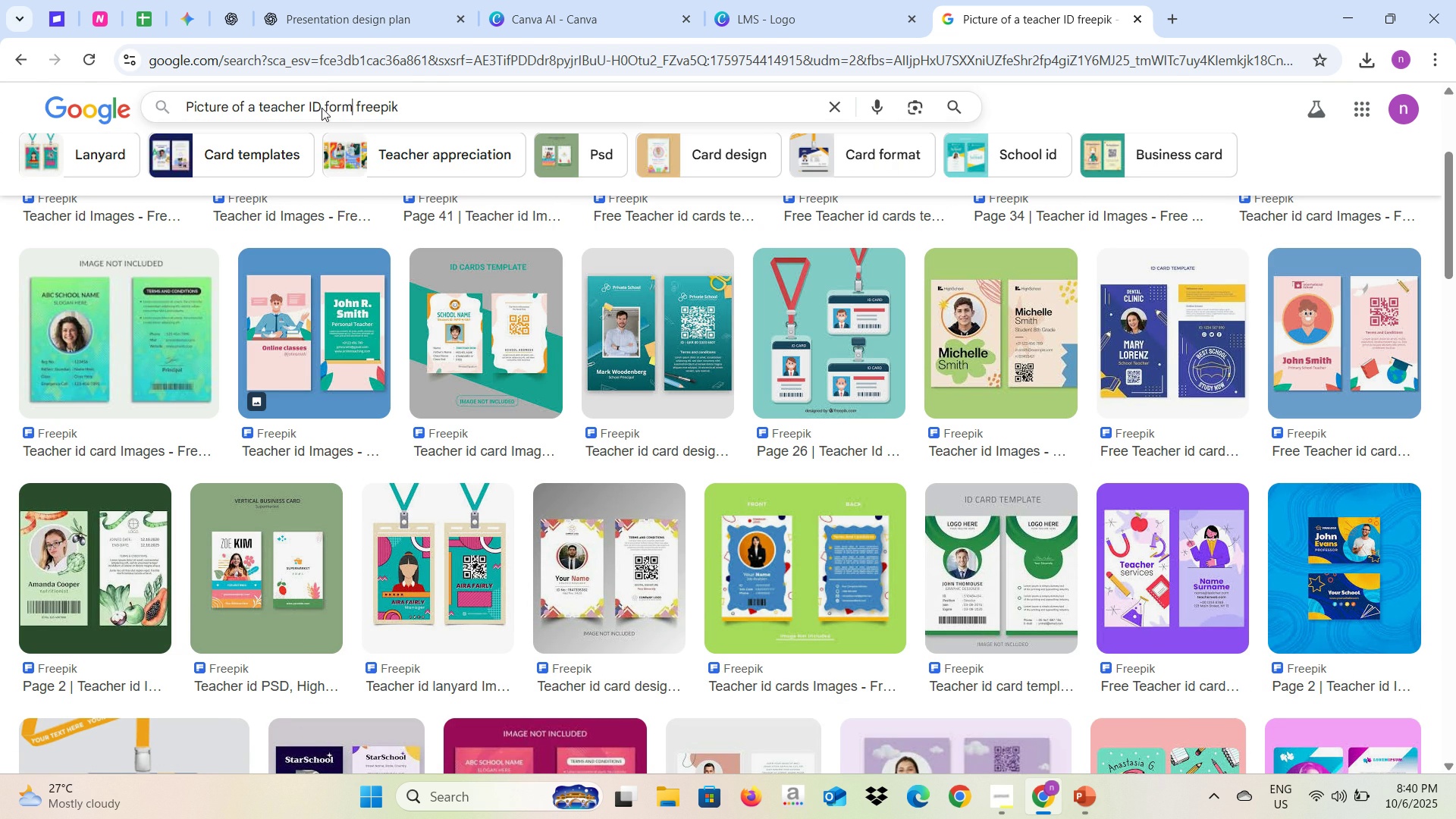 
key(Enter)
 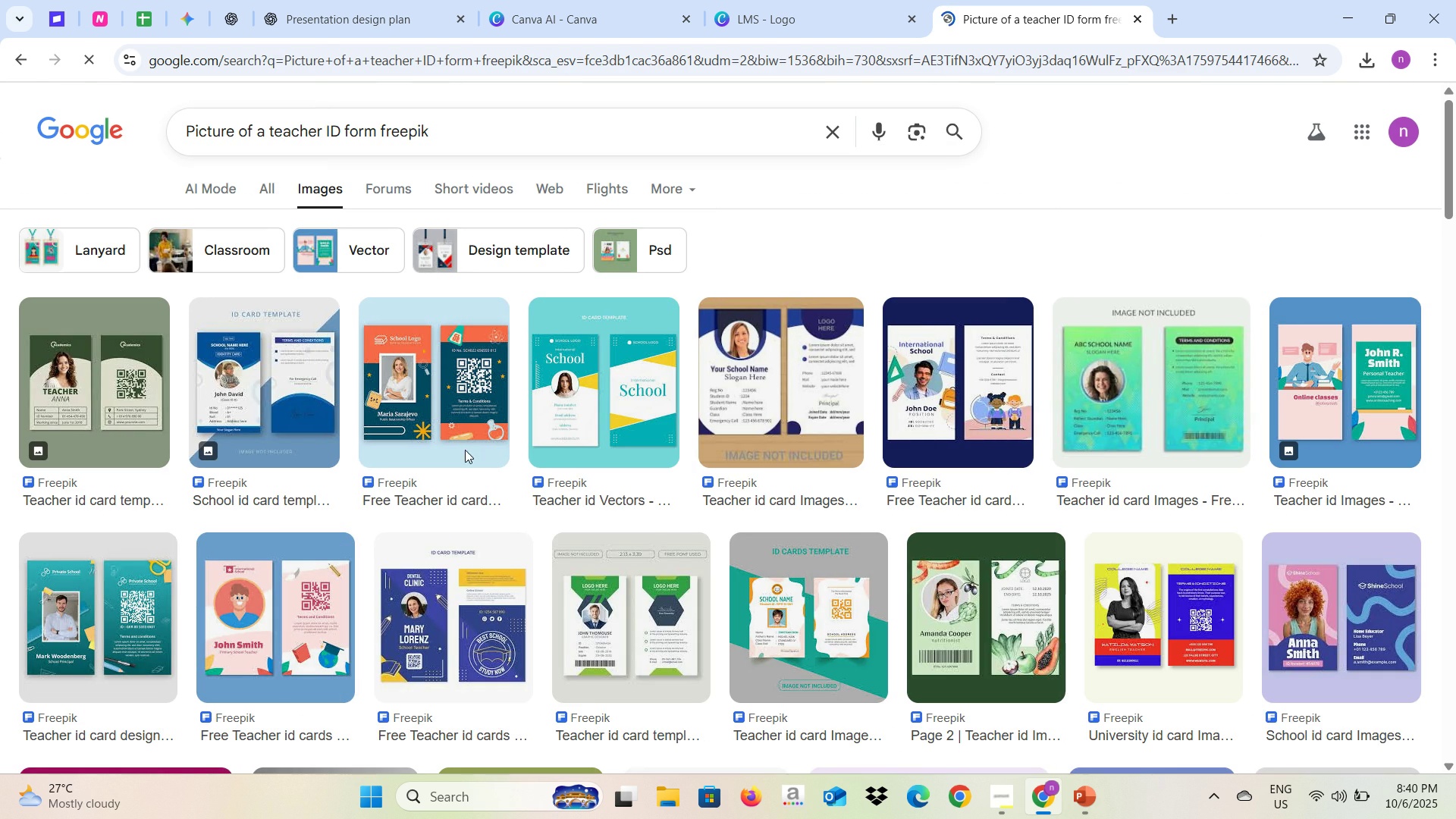 
scroll: coordinate [640, 478], scroll_direction: down, amount: 3.0
 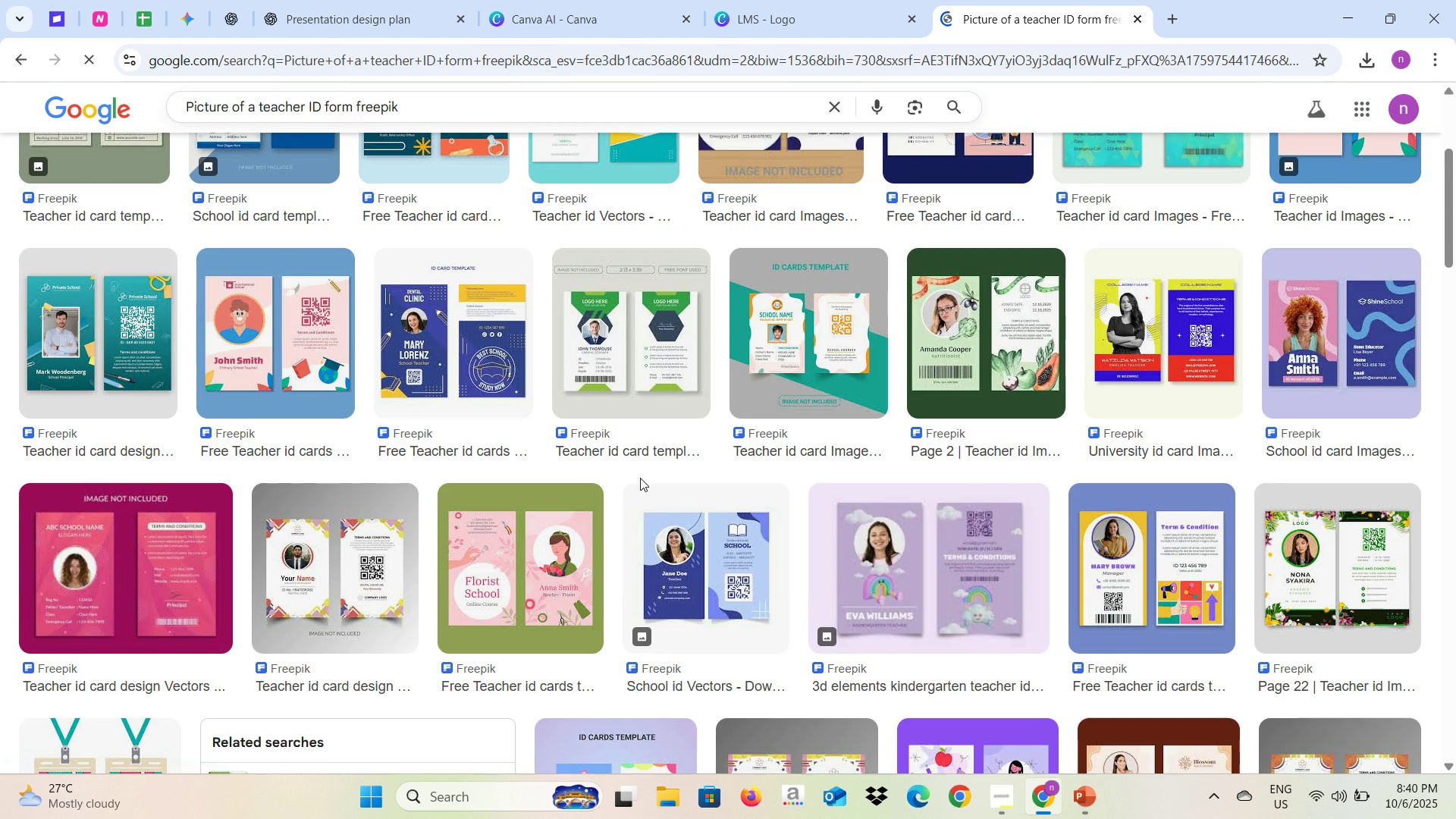 
scroll: coordinate [640, 476], scroll_direction: up, amount: 7.0
 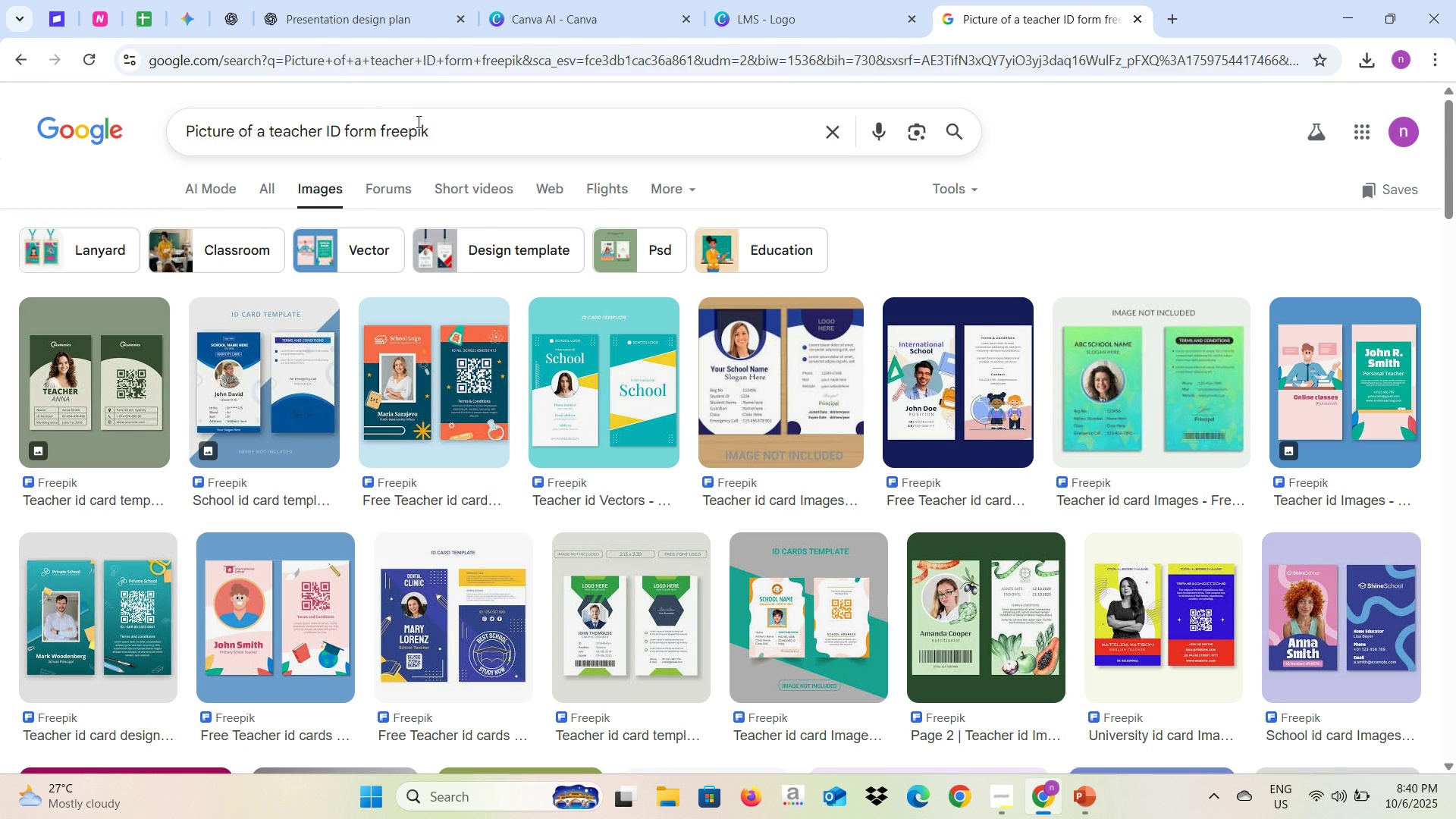 
left_click([418, 121])
 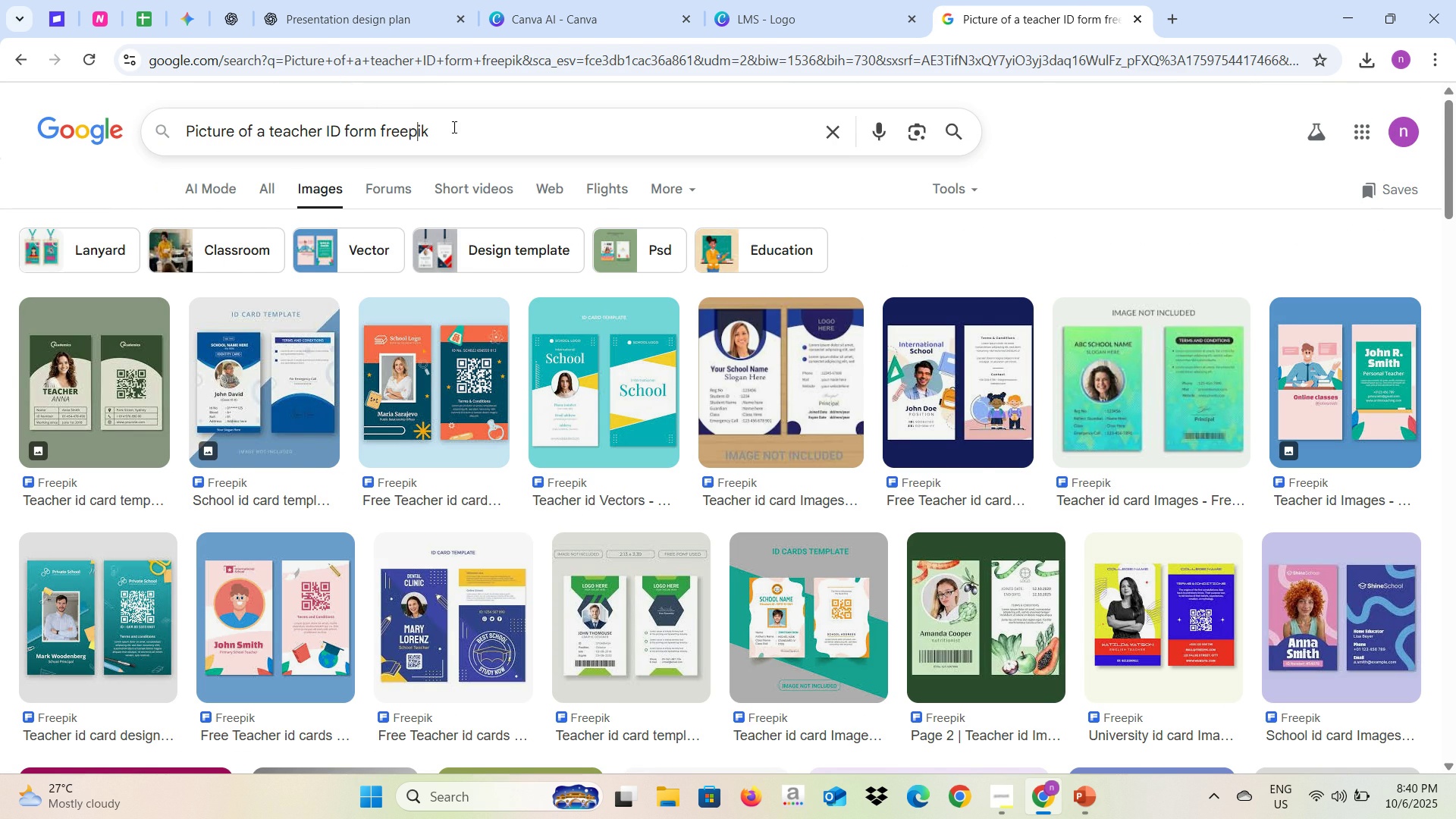 
left_click_drag(start_coordinate=[453, 127], to_coordinate=[193, 136])
 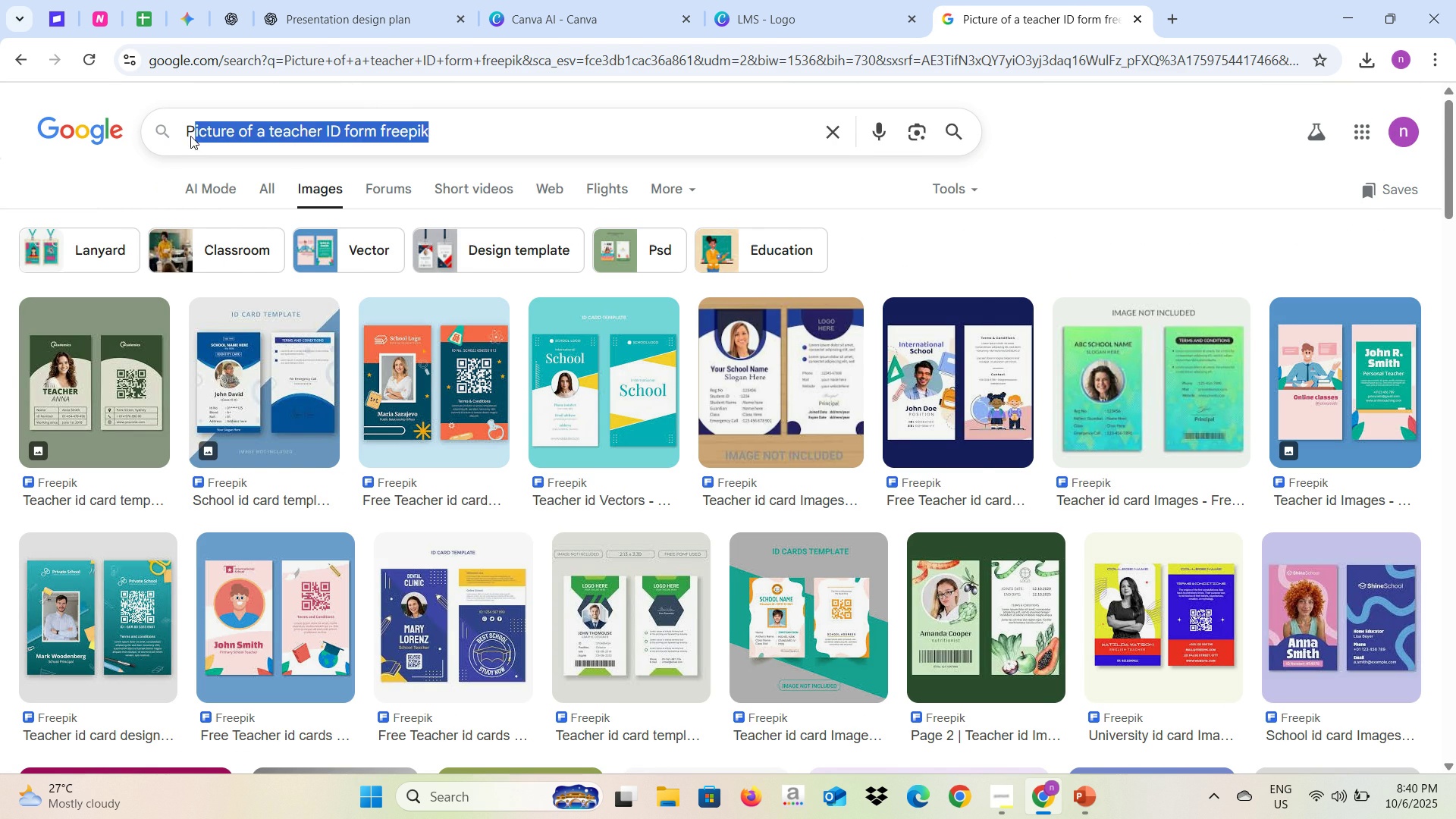 
key(Backspace)
key(Backspace)
type(Free picture)
 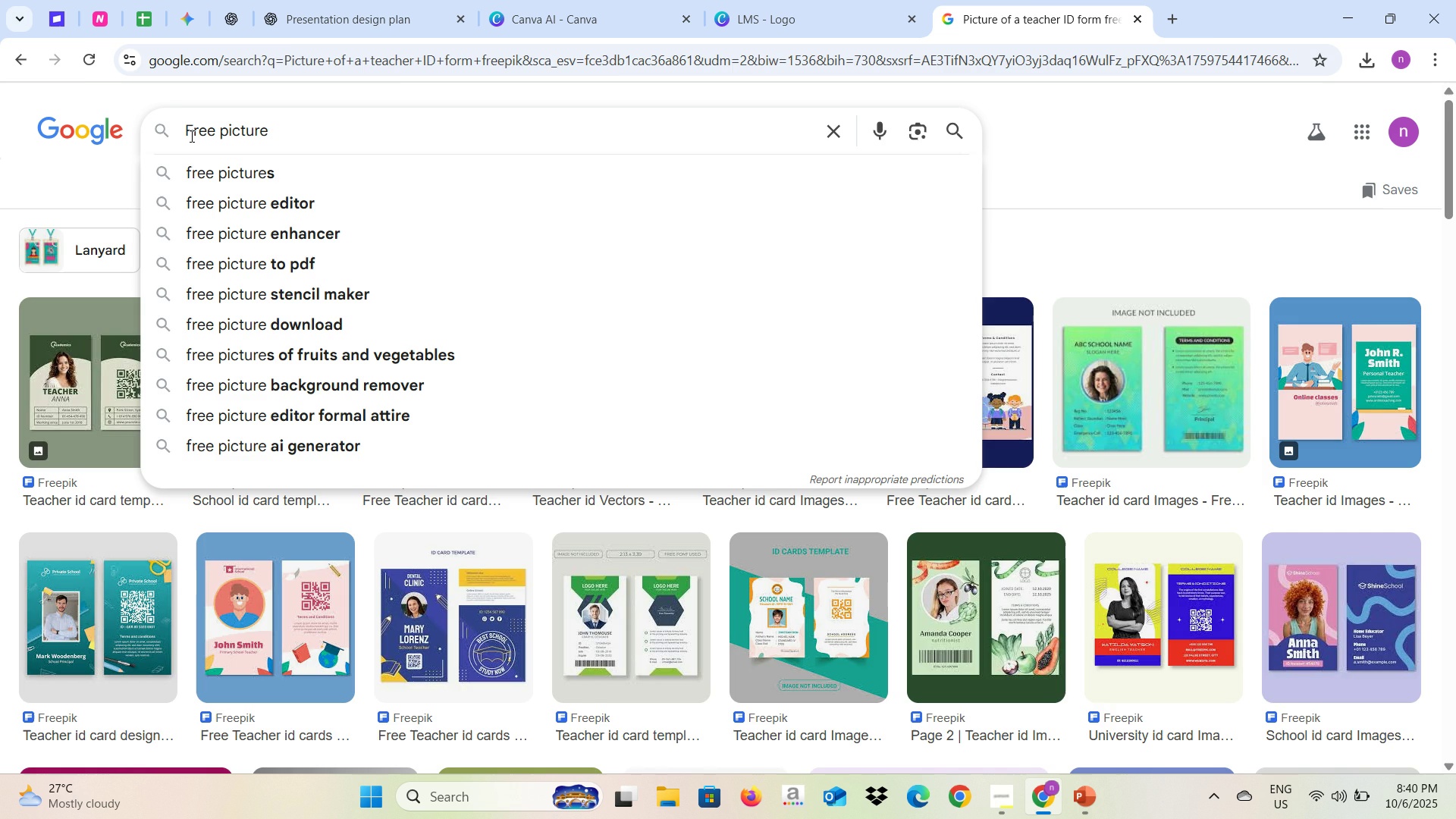 
key(Enter)
 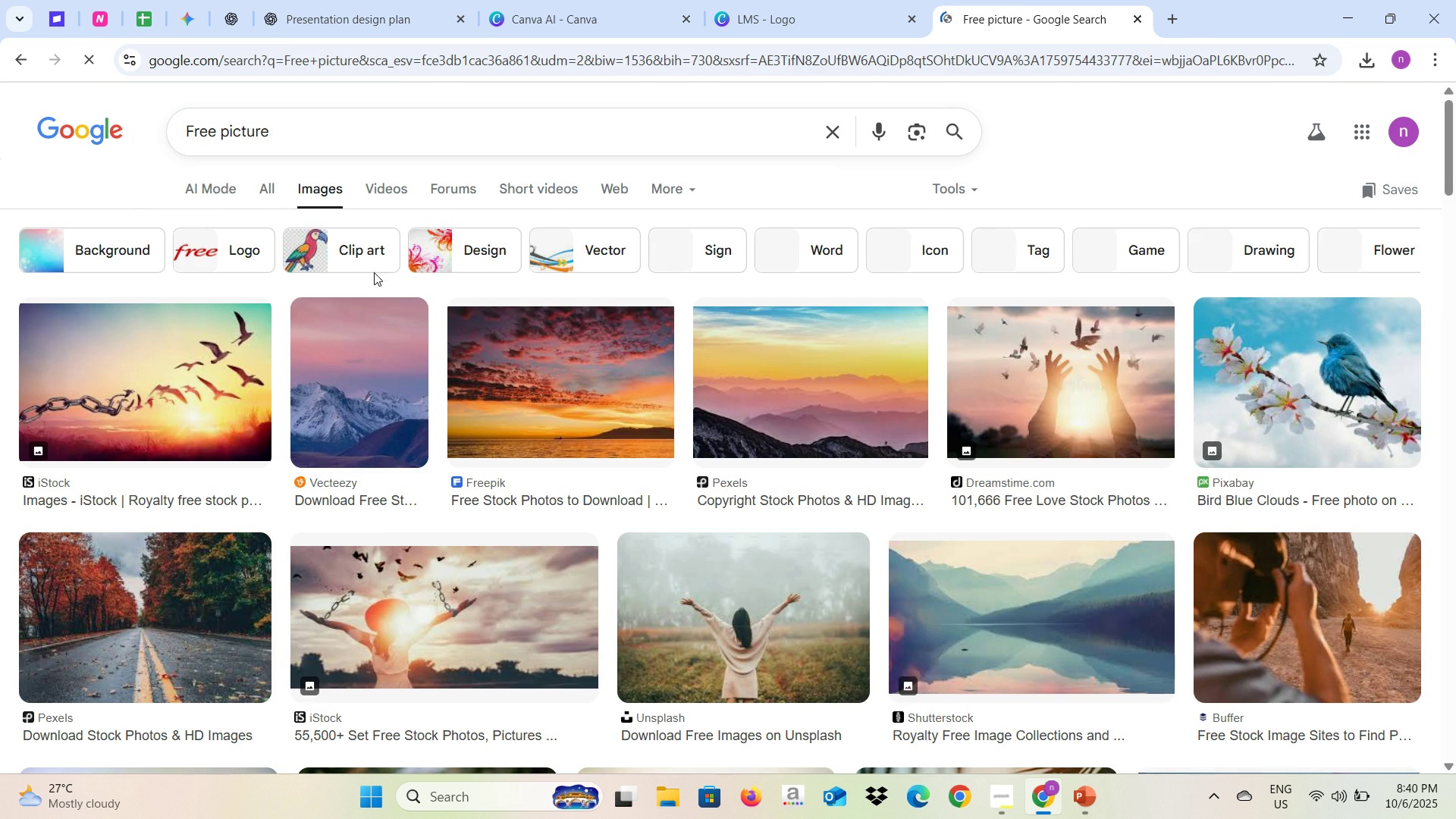 
left_click([293, 142])
 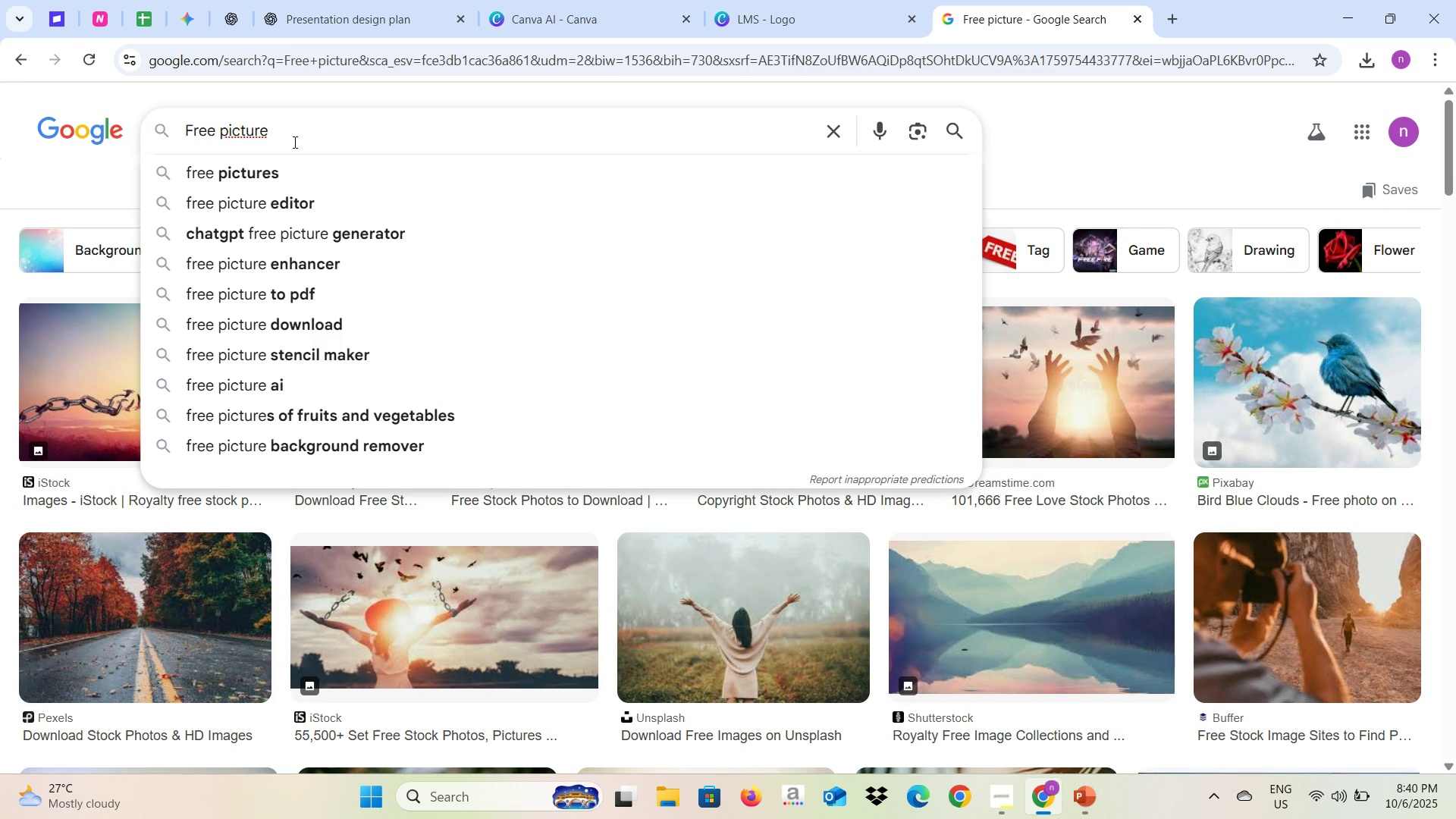 
type( of a teacher )
 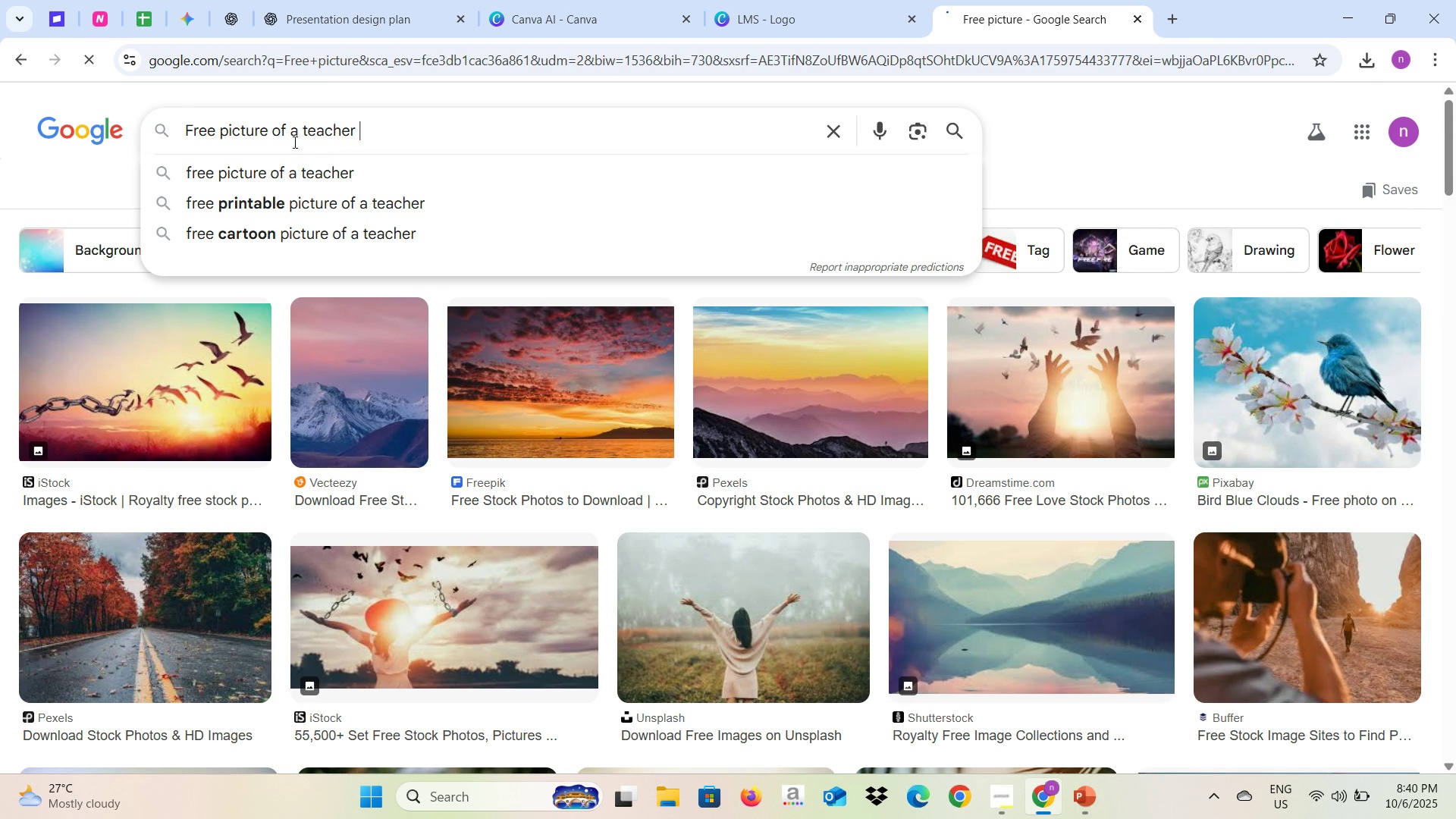 
key(Enter)
 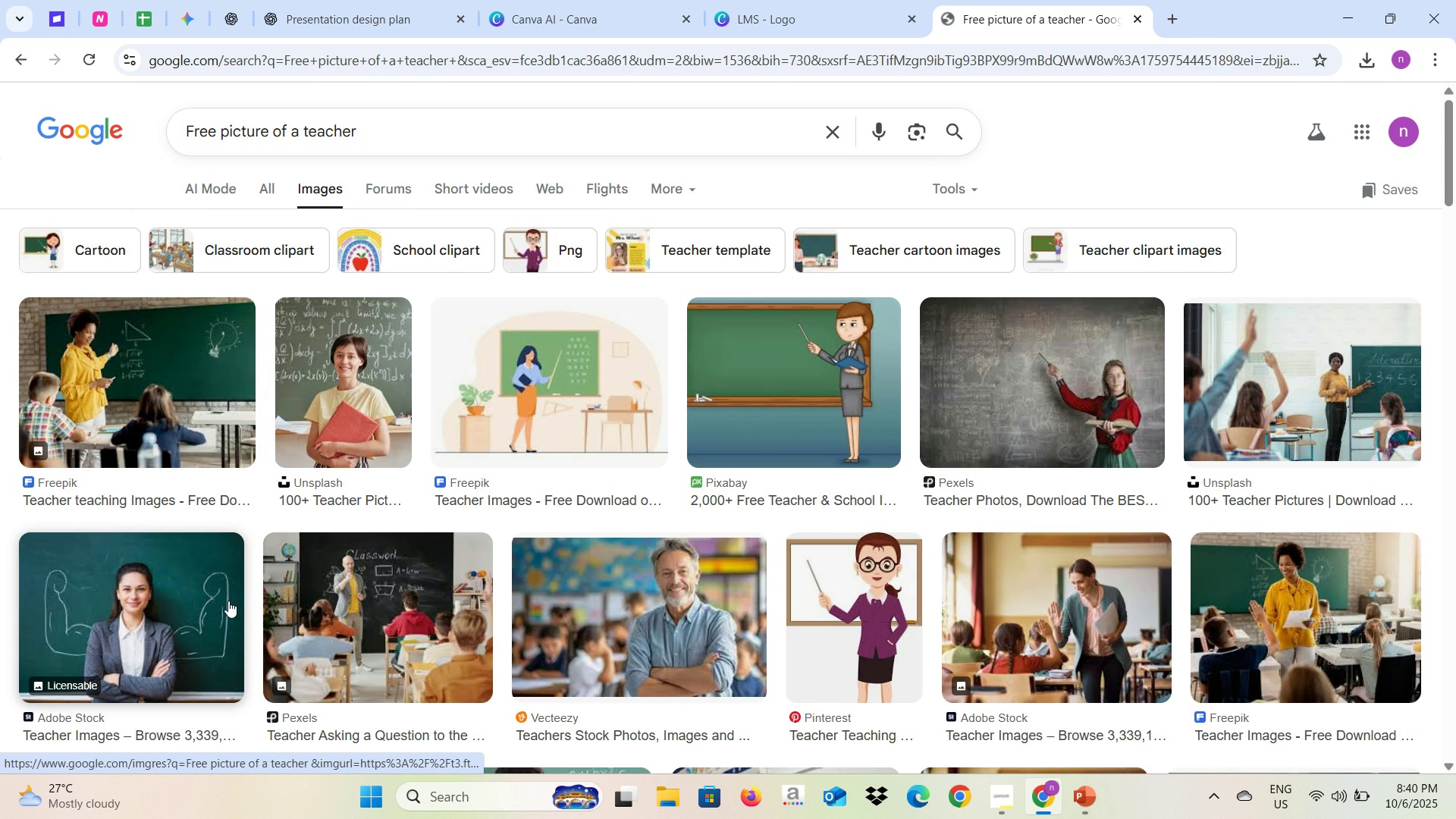 
scroll: coordinate [228, 592], scroll_direction: down, amount: 6.0
 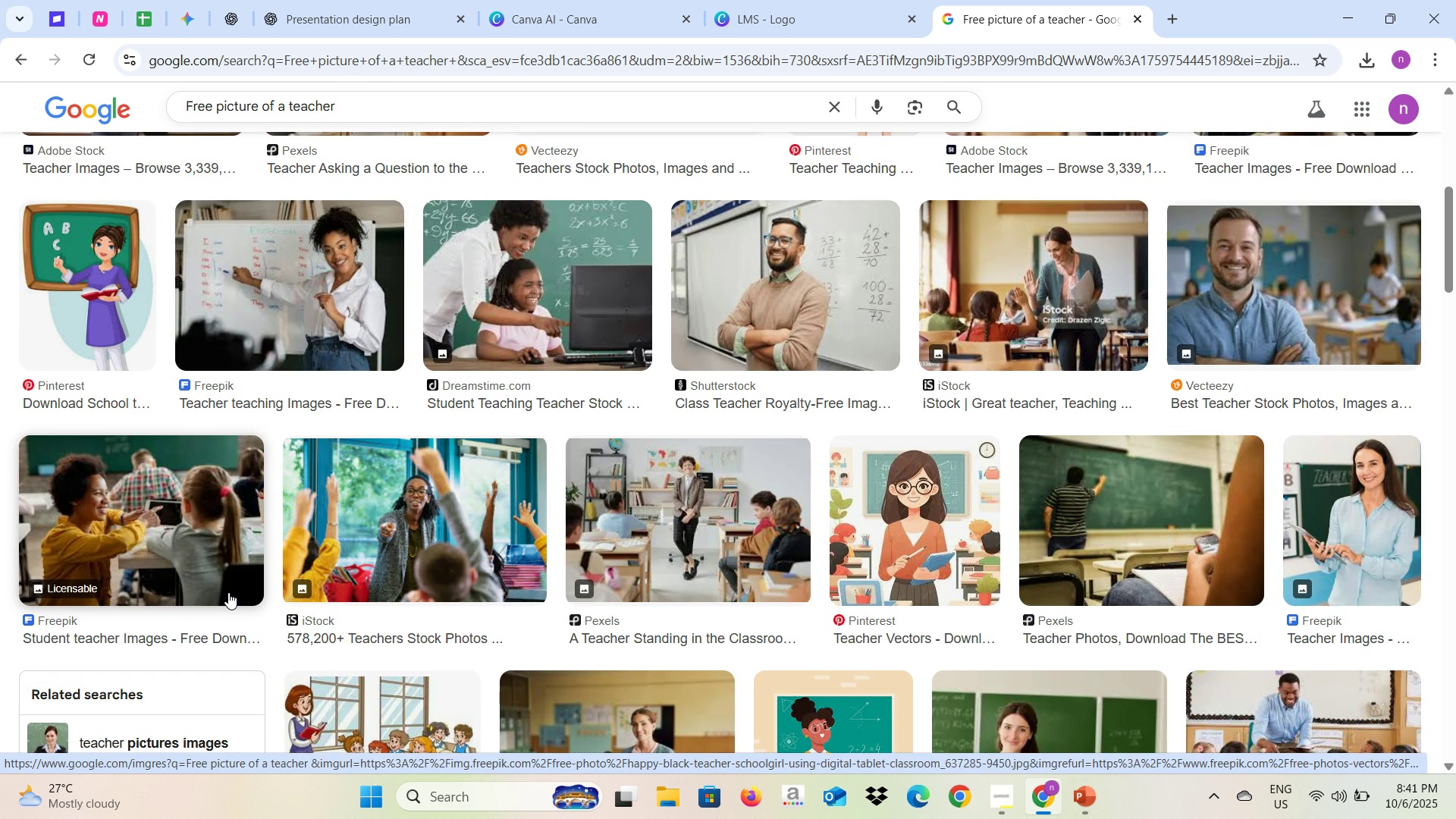 
scroll: coordinate [359, 259], scroll_direction: up, amount: 8.0
 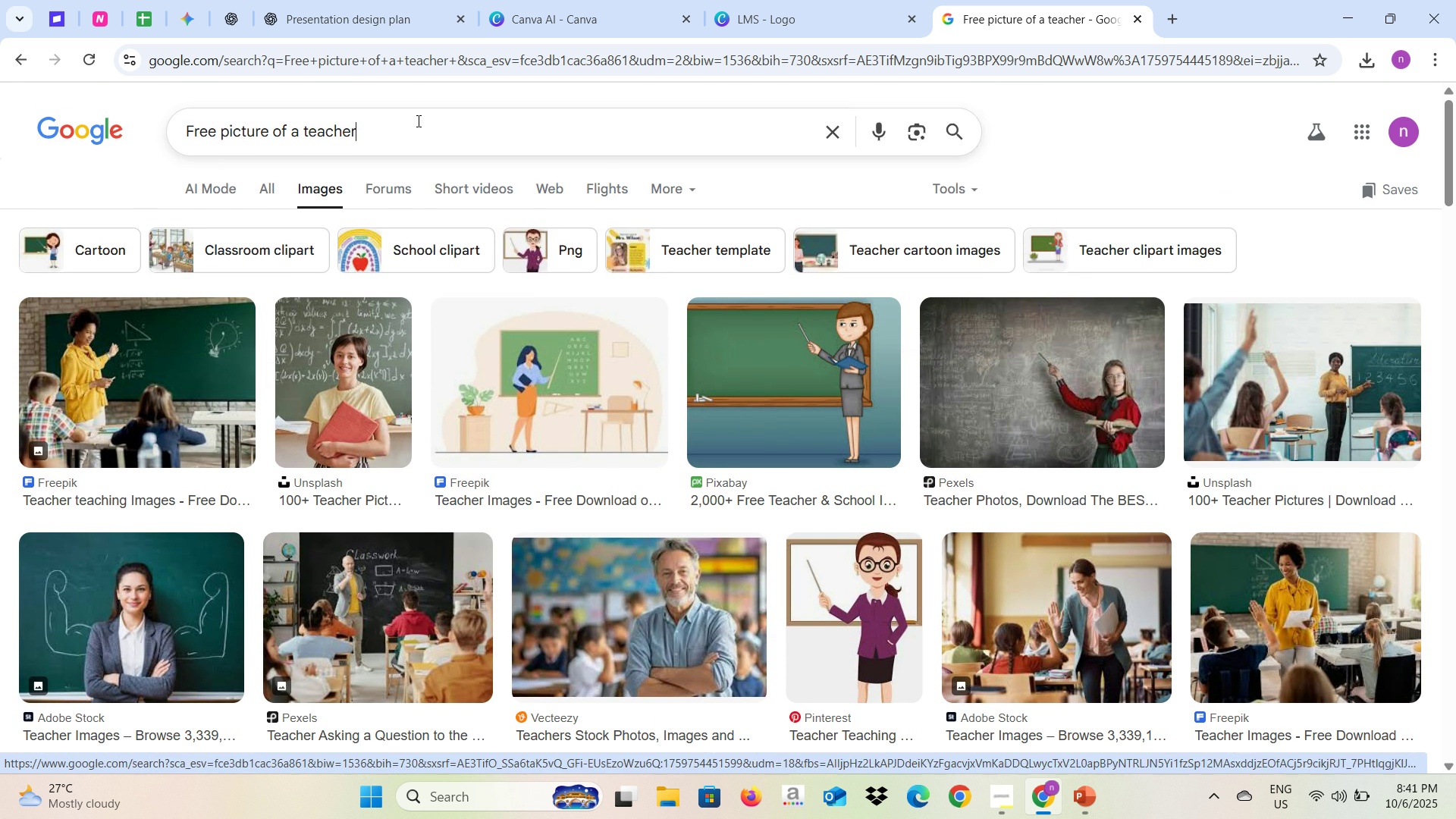 
left_click([417, 121])
 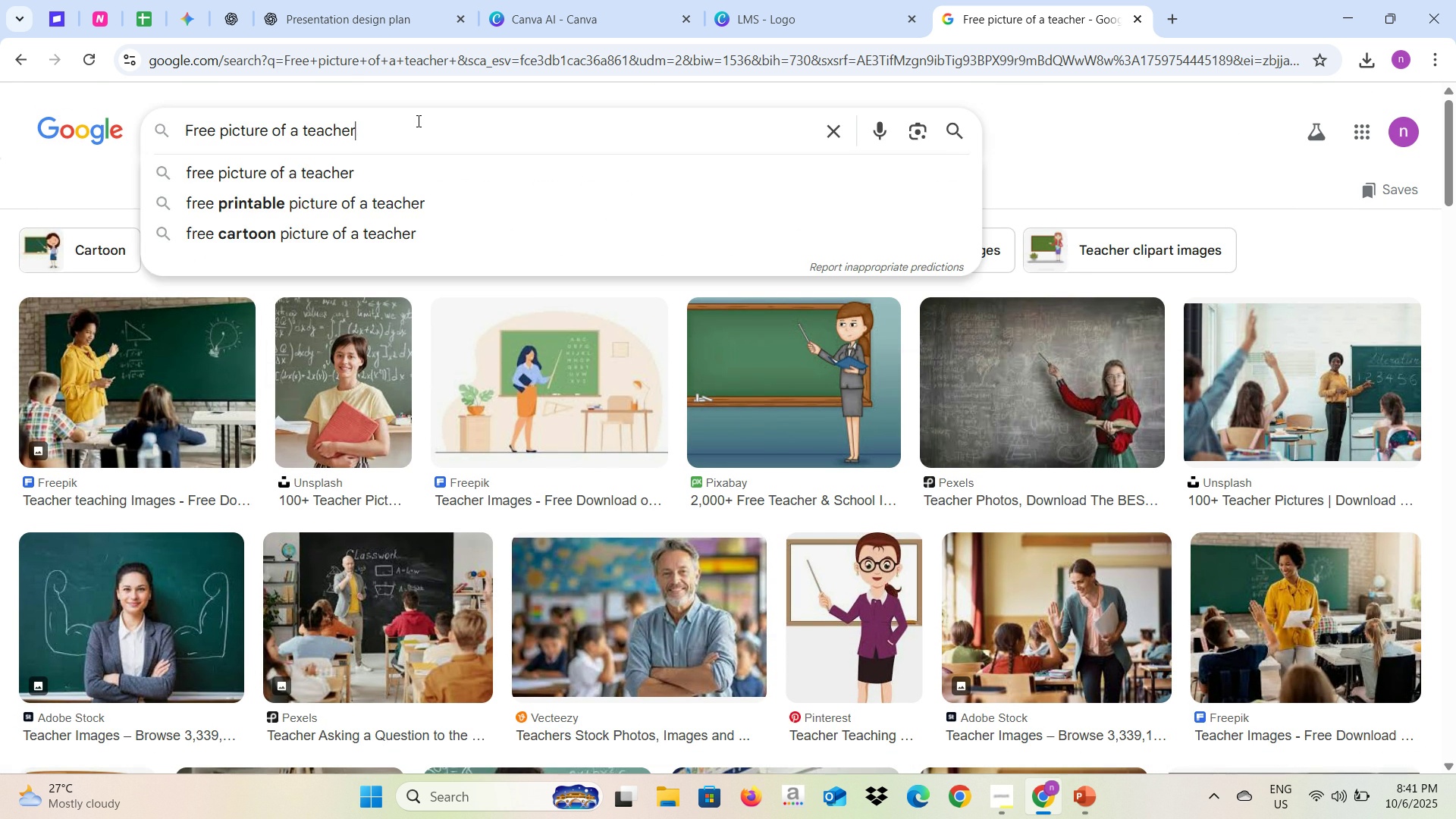 
type( In )
 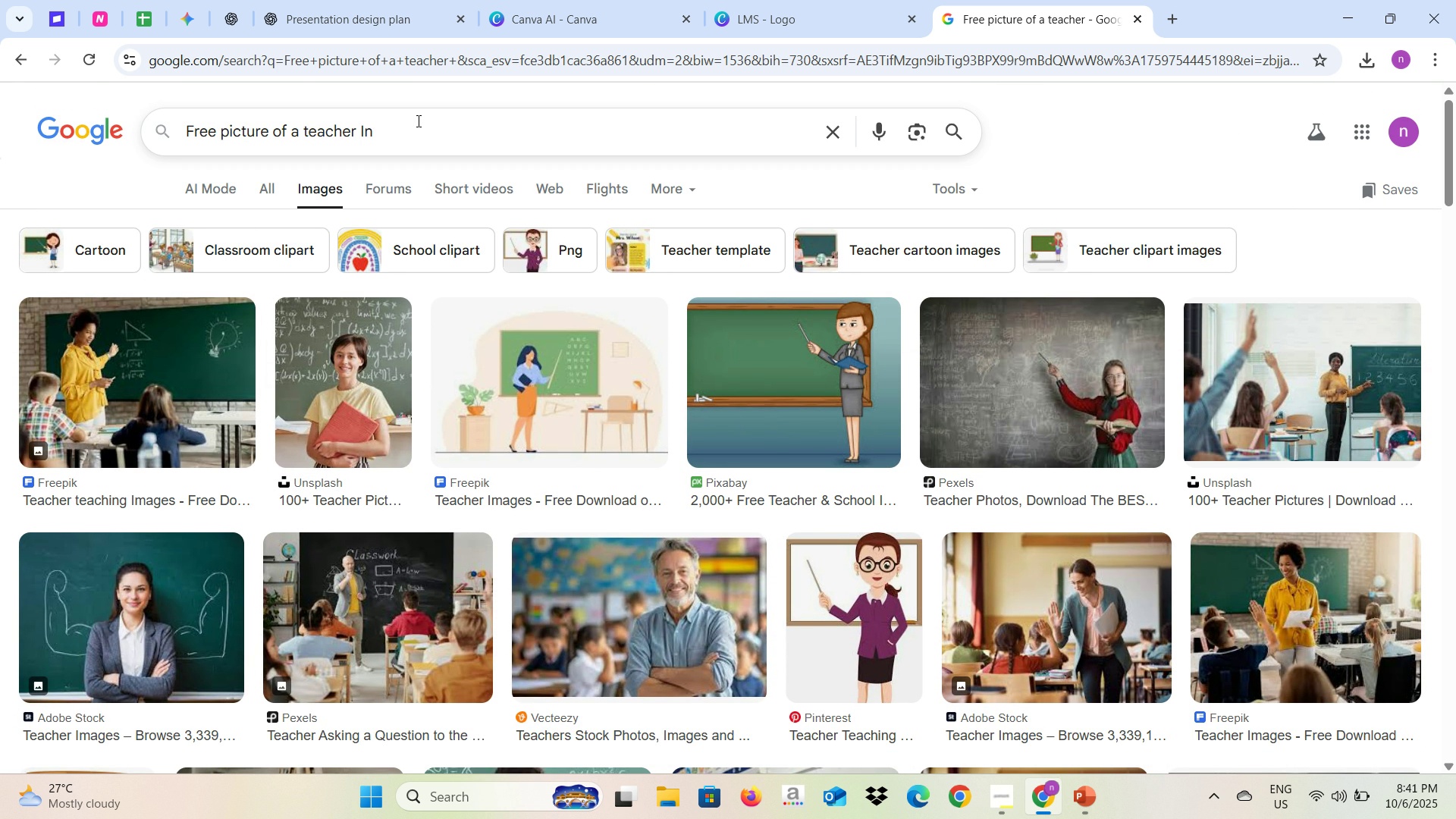 
hold_key(key=ShiftLeft, duration=1.23)
 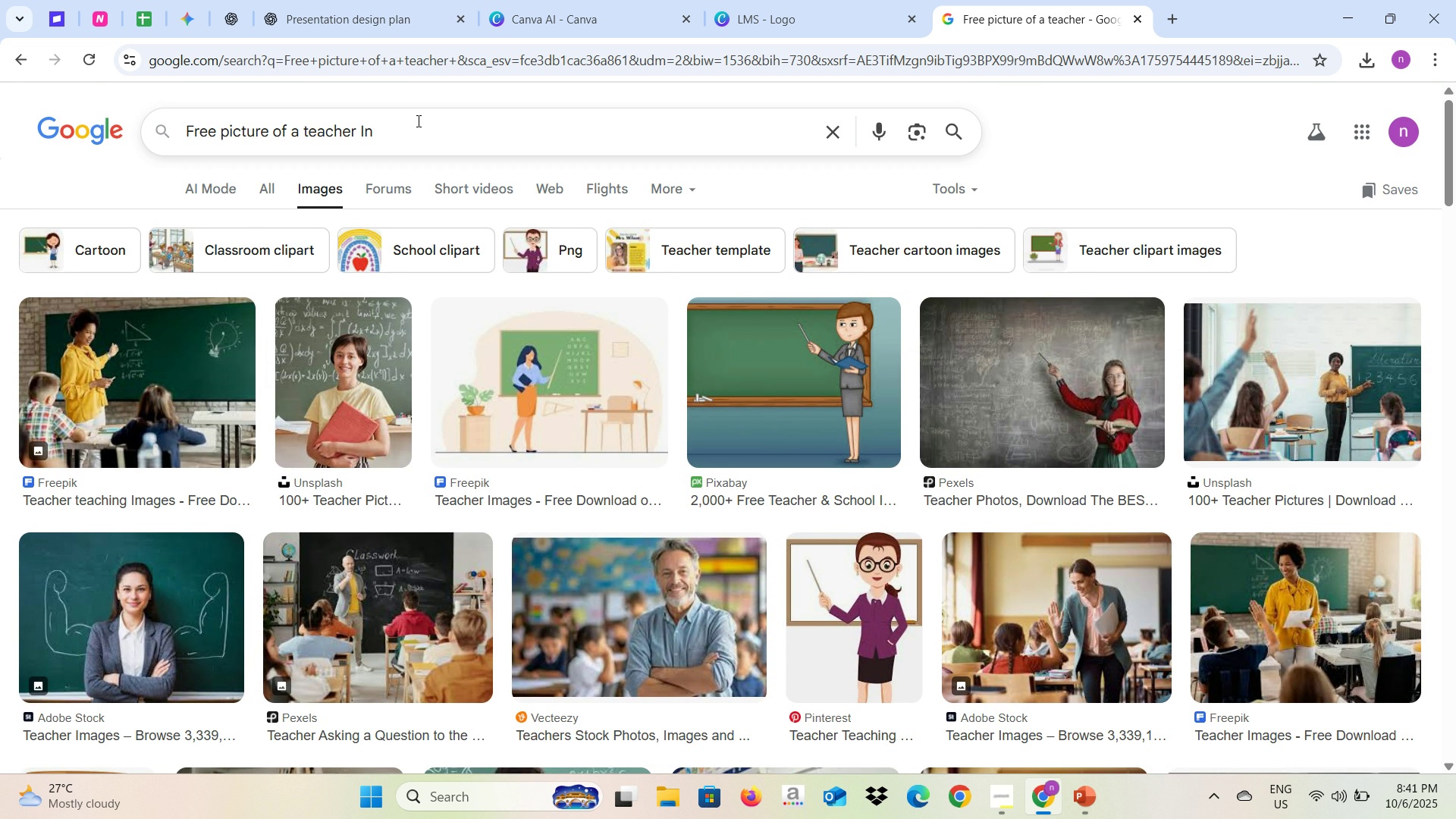 
key(Backspace)
key(Backspace)
key(Backspace)
type(in Formal)
 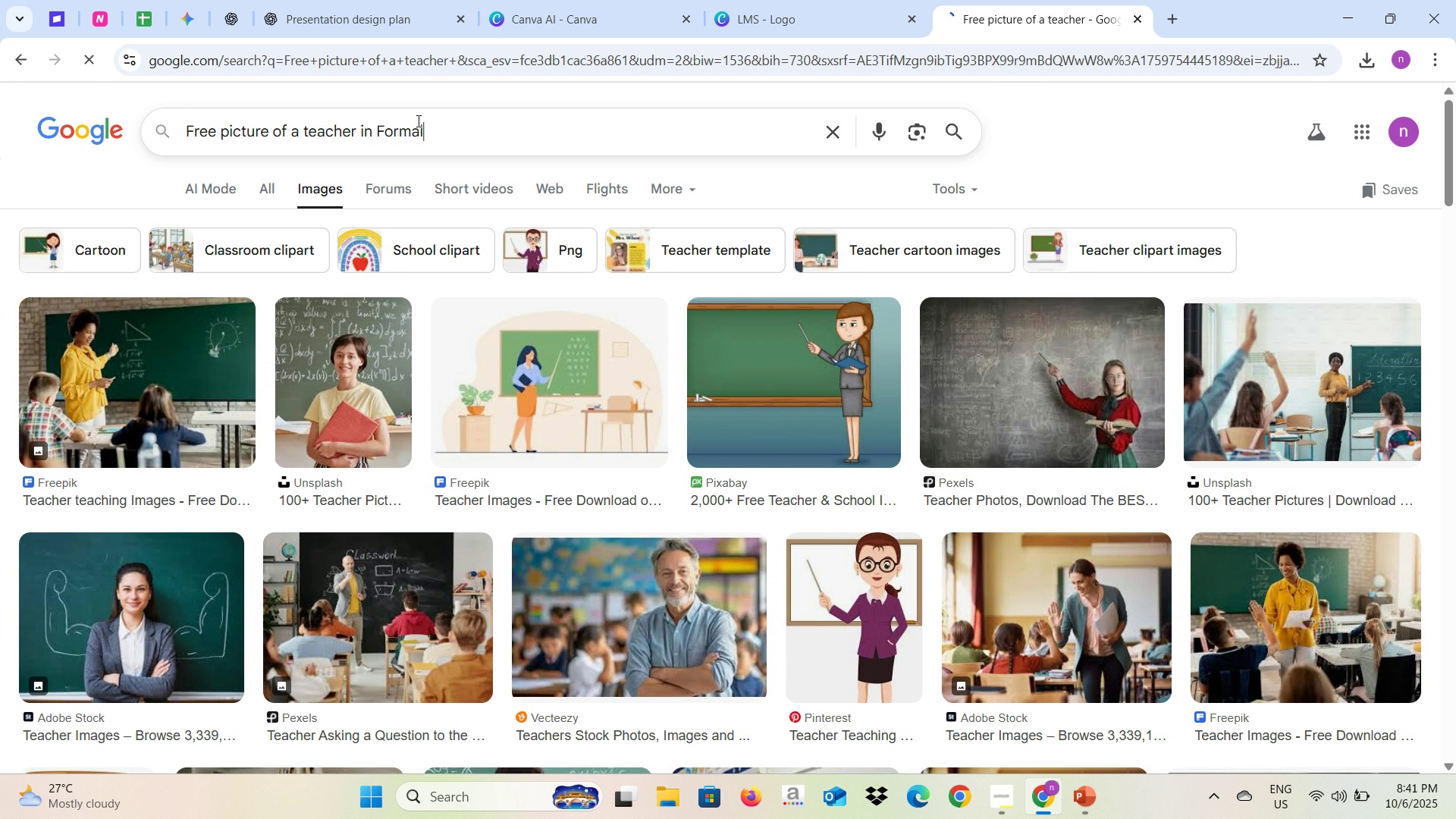 
 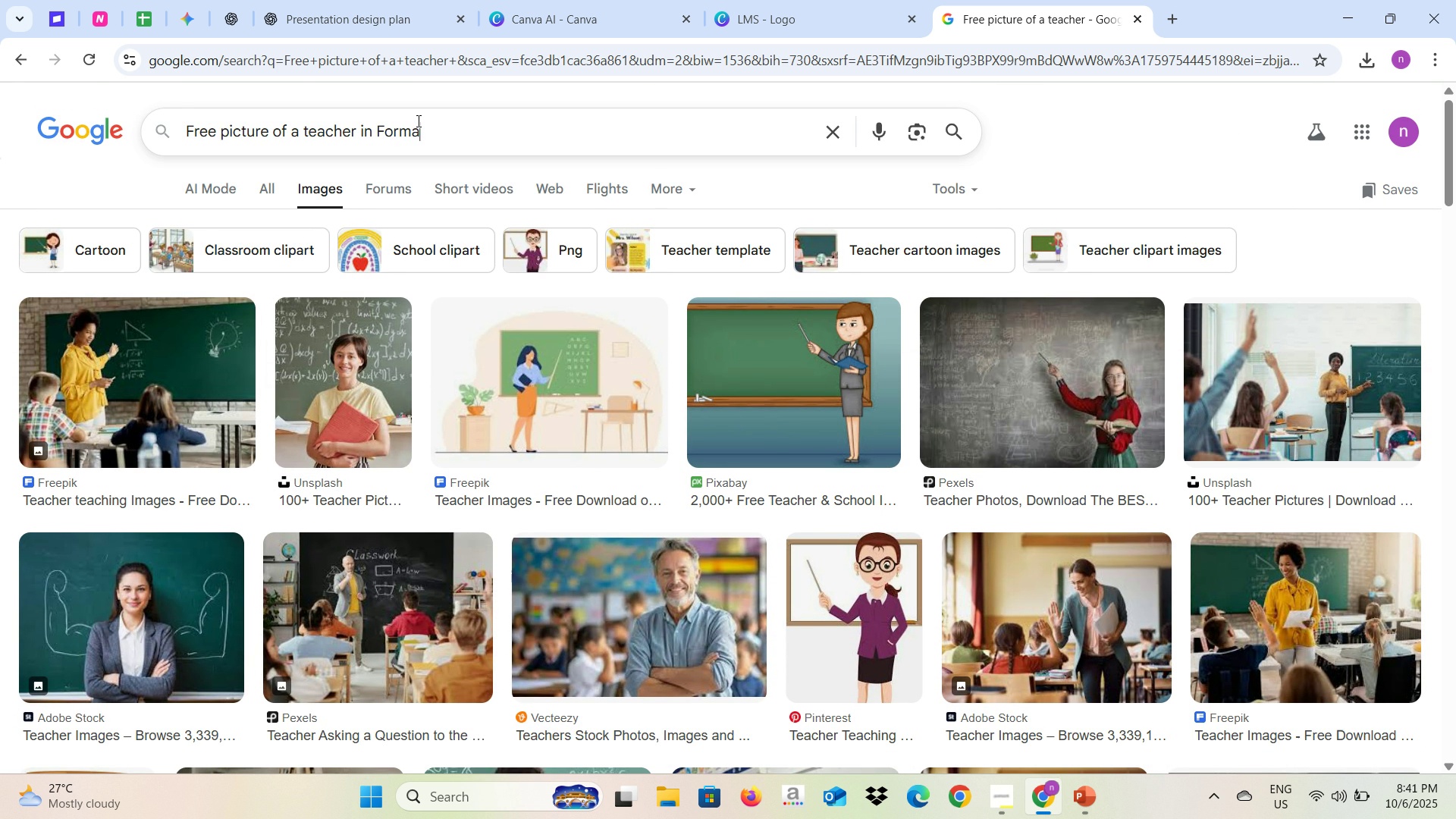 
key(Enter)
 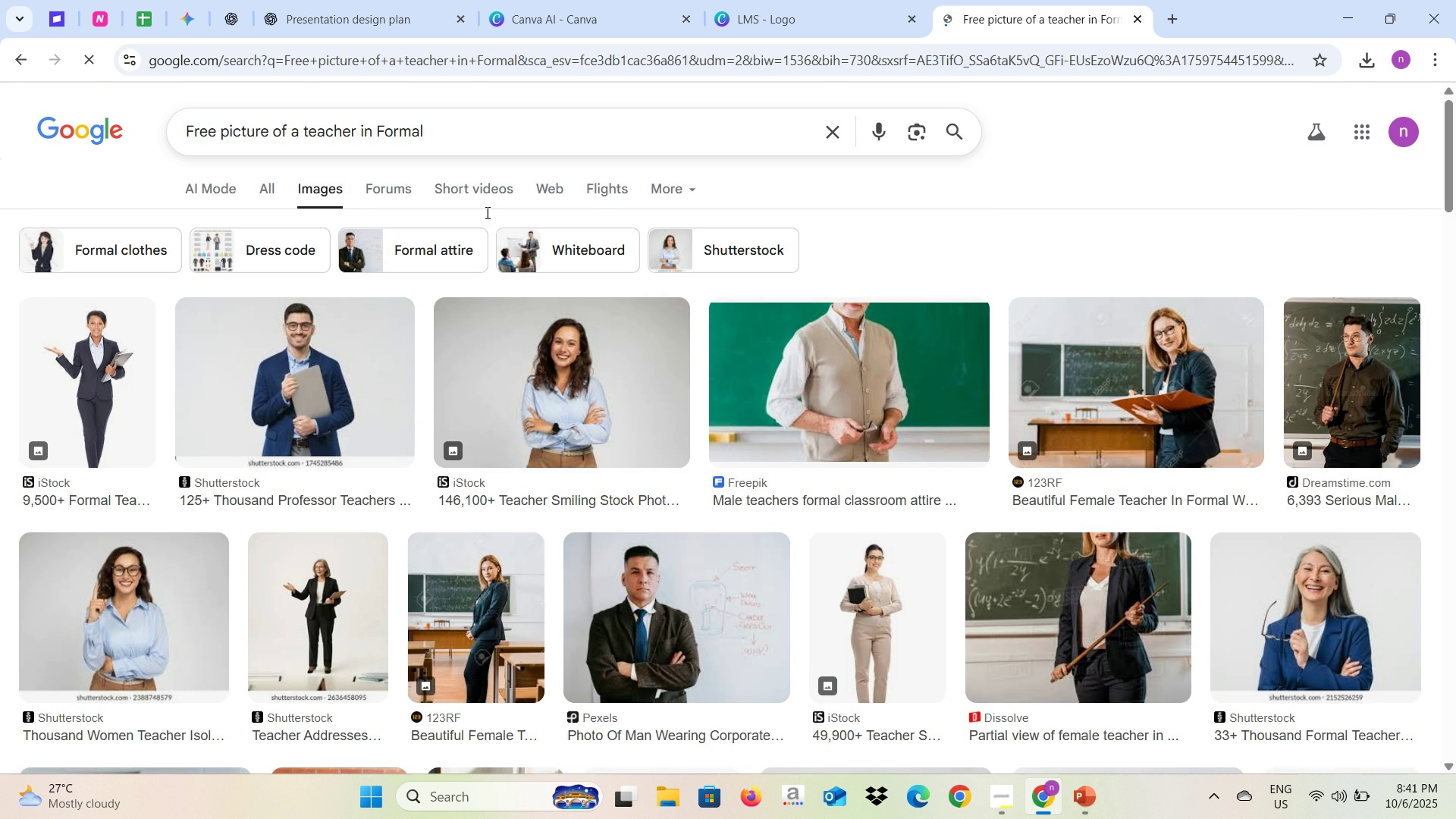 
mouse_move([623, 388])
 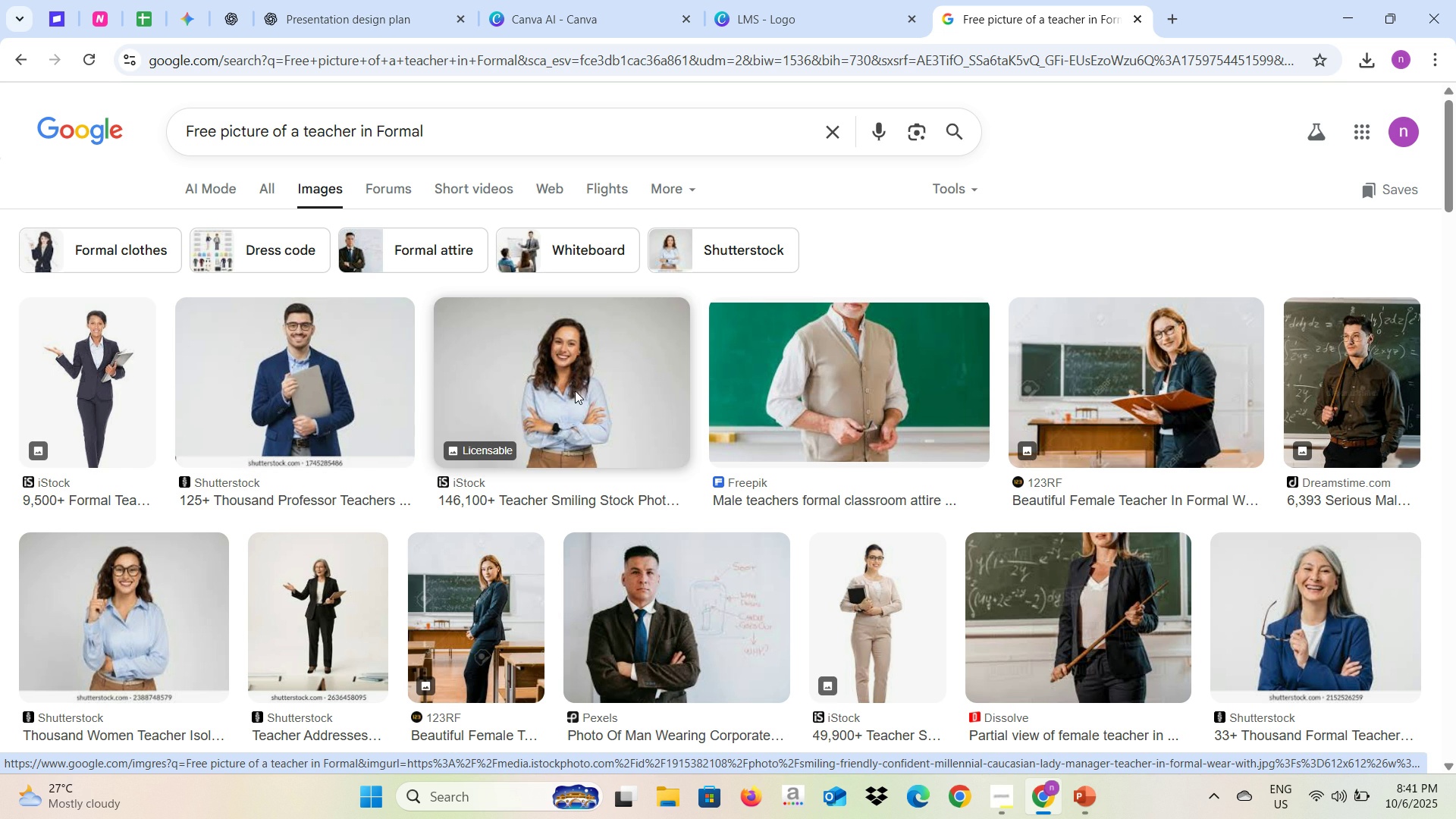 
left_click([576, 391])
 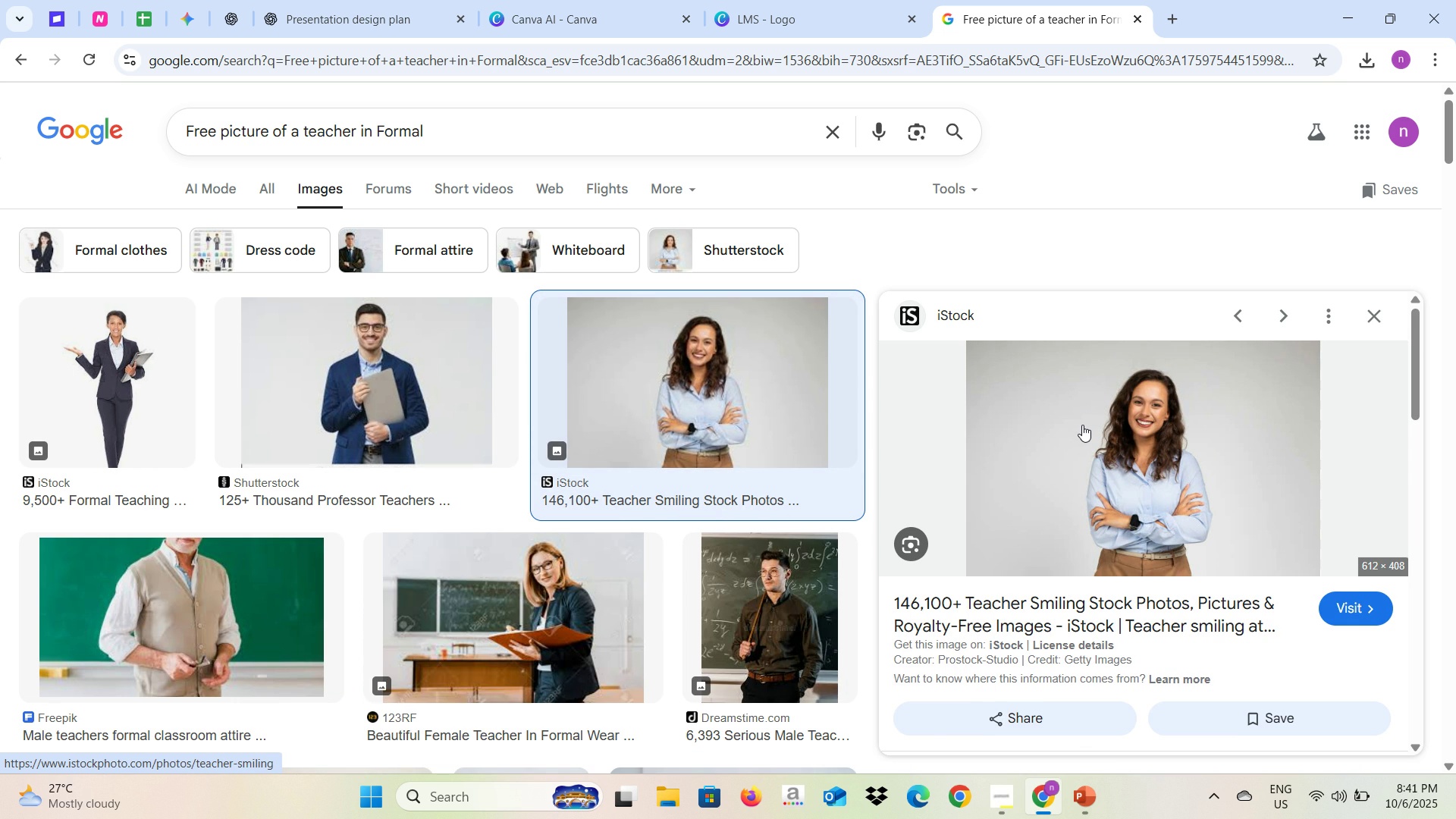 
right_click([1081, 426])
 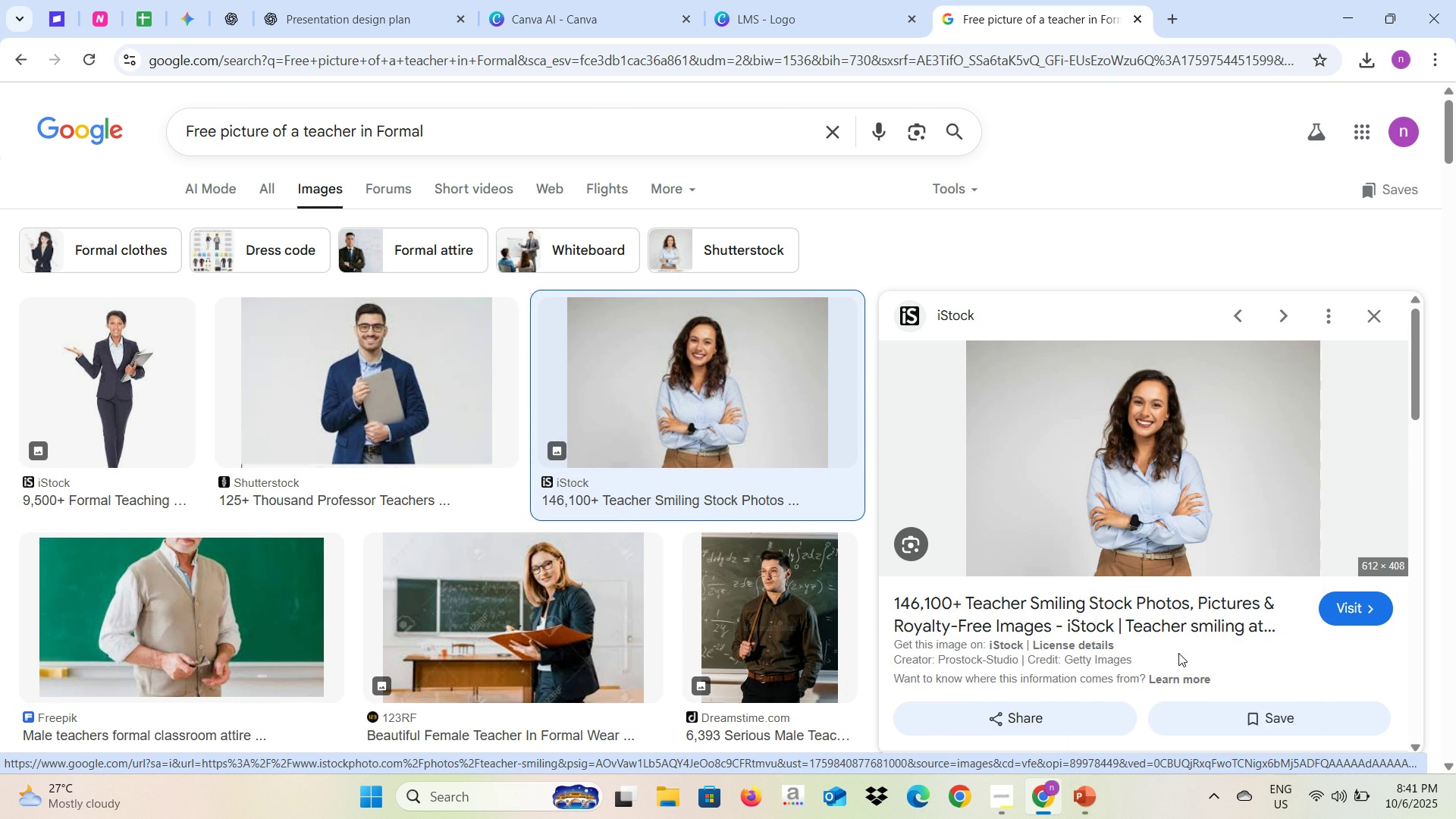 
left_click([1178, 653])
 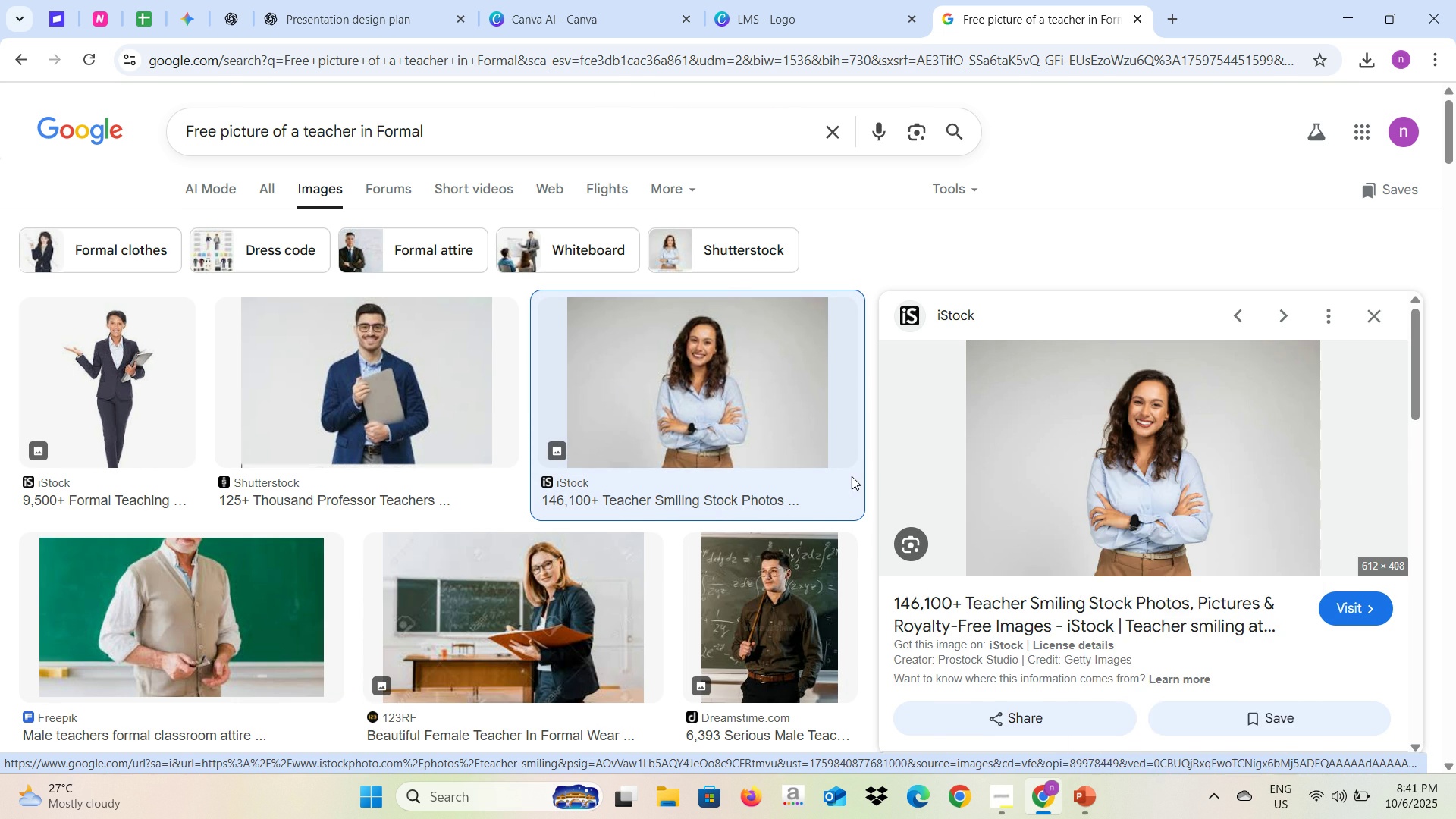 
key(Alt+AltLeft)
 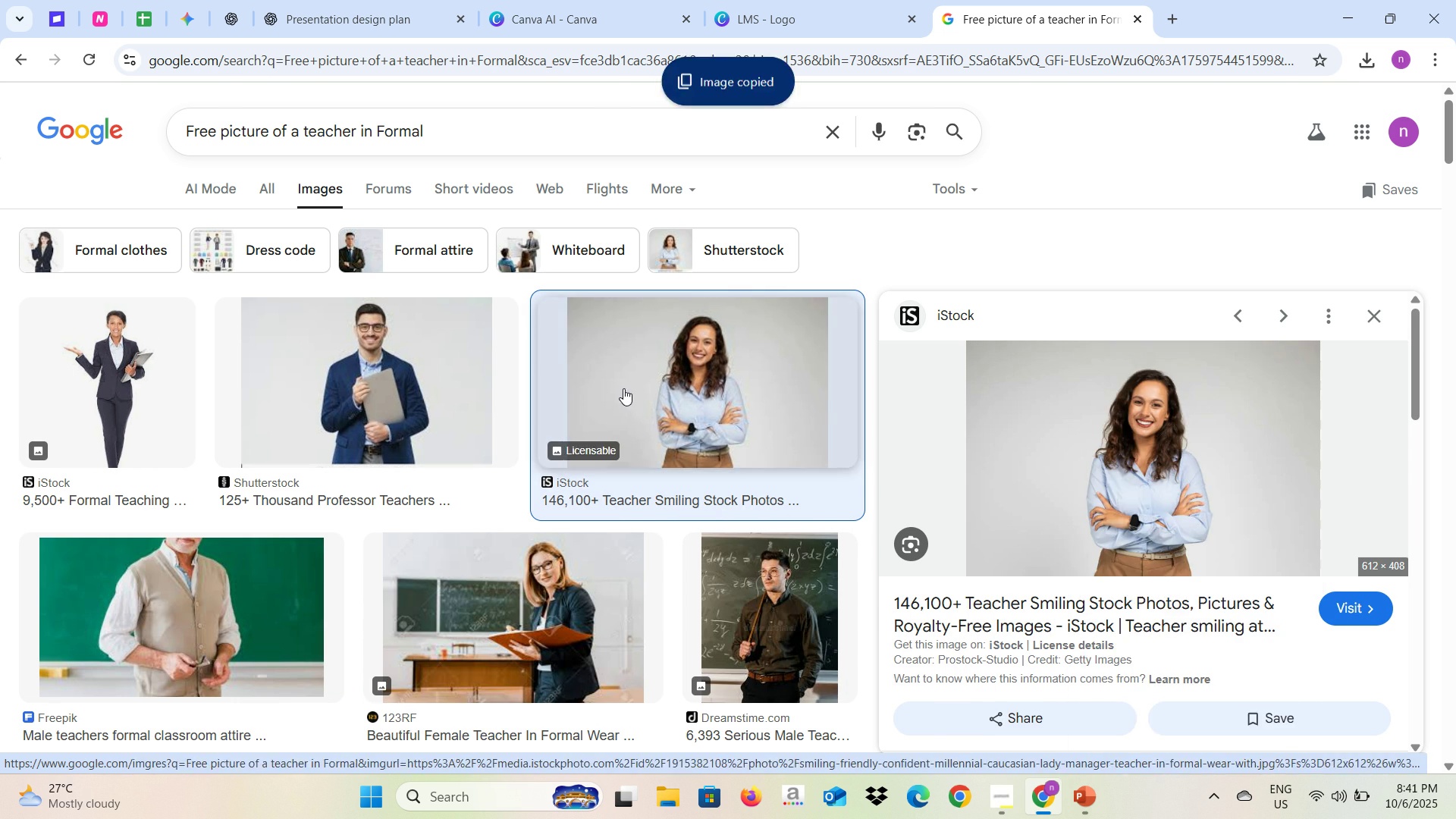 
key(Alt+Tab)
 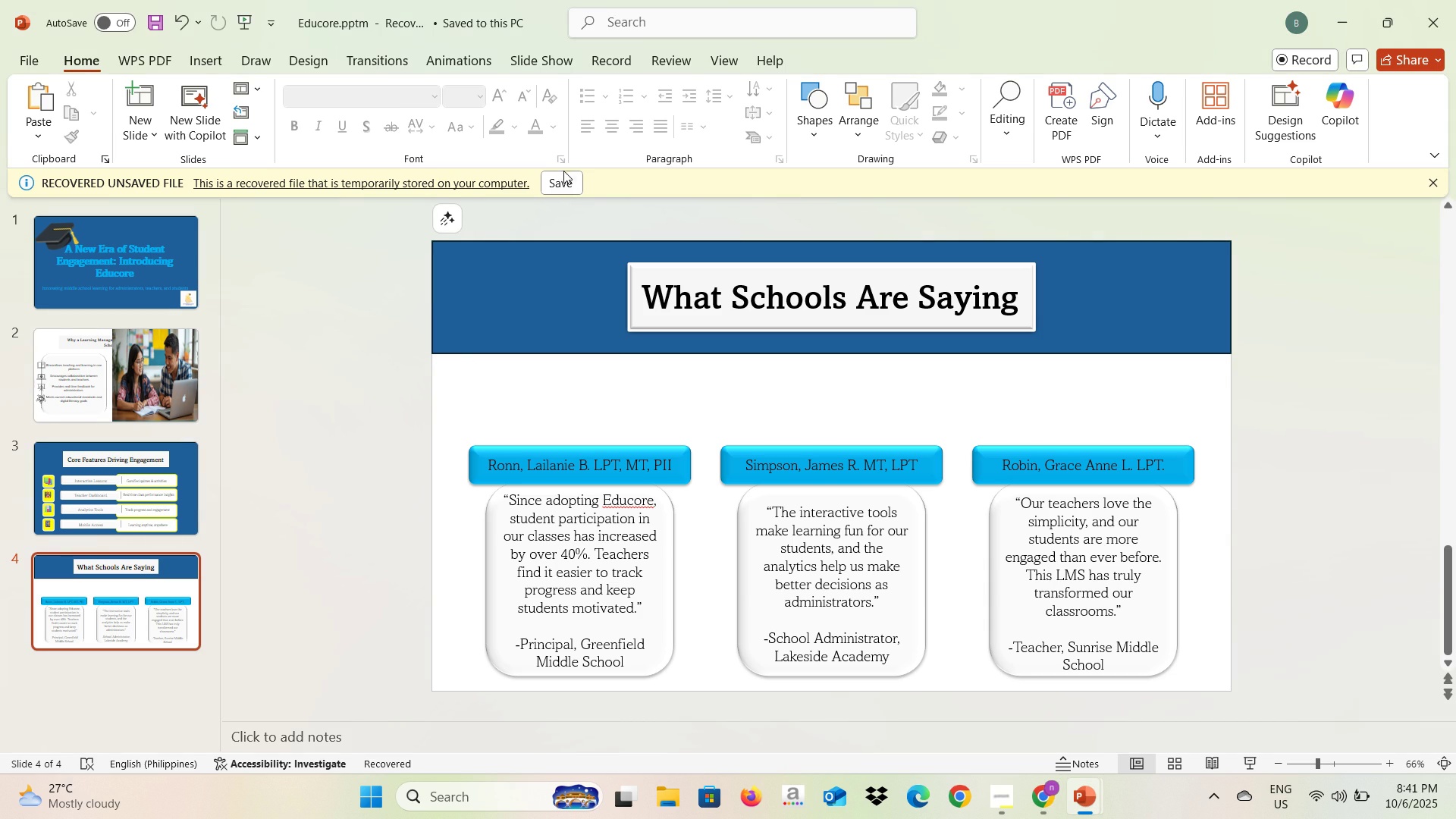 
double_click([558, 181])
 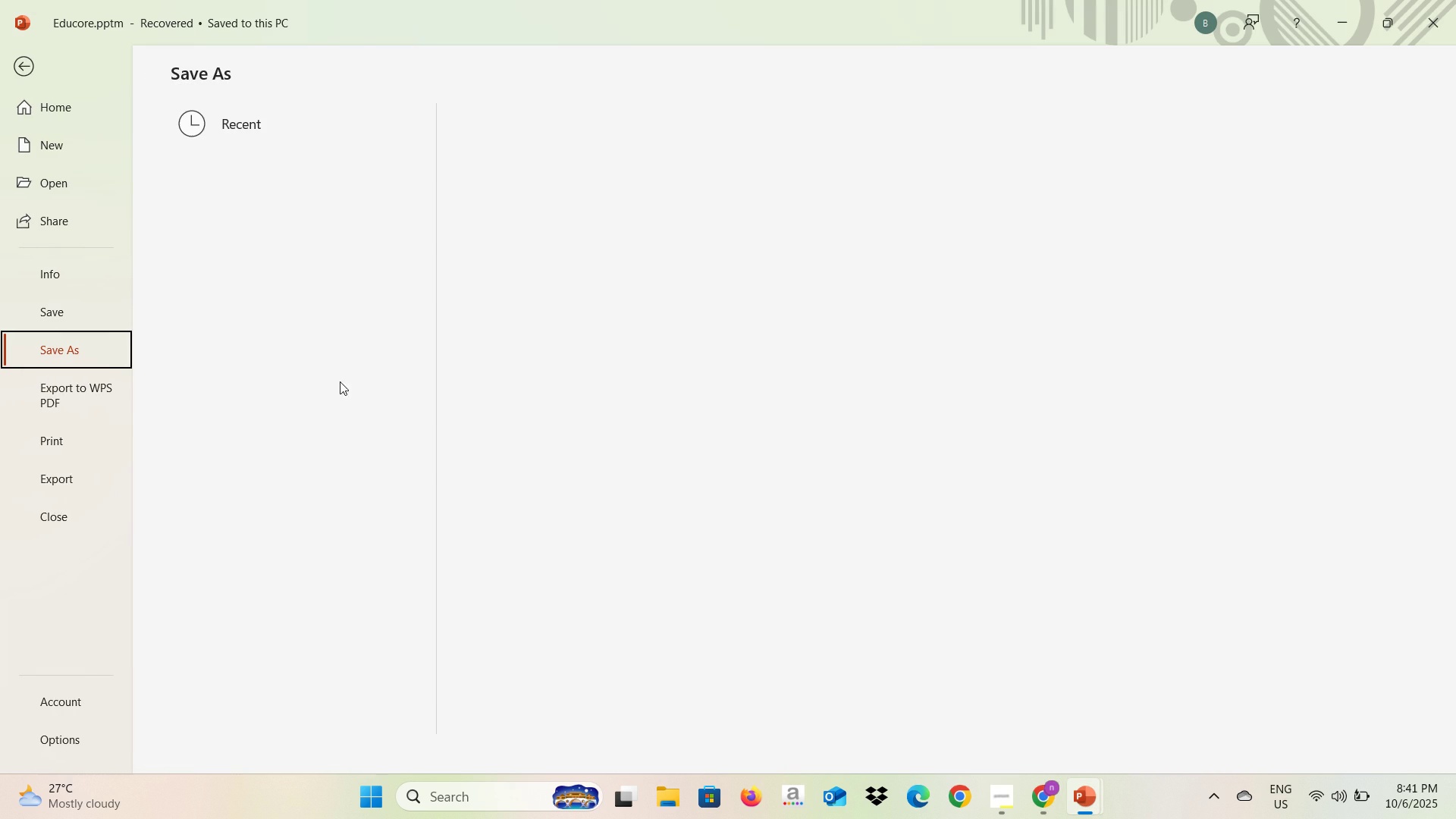 
mouse_move([323, 388])
 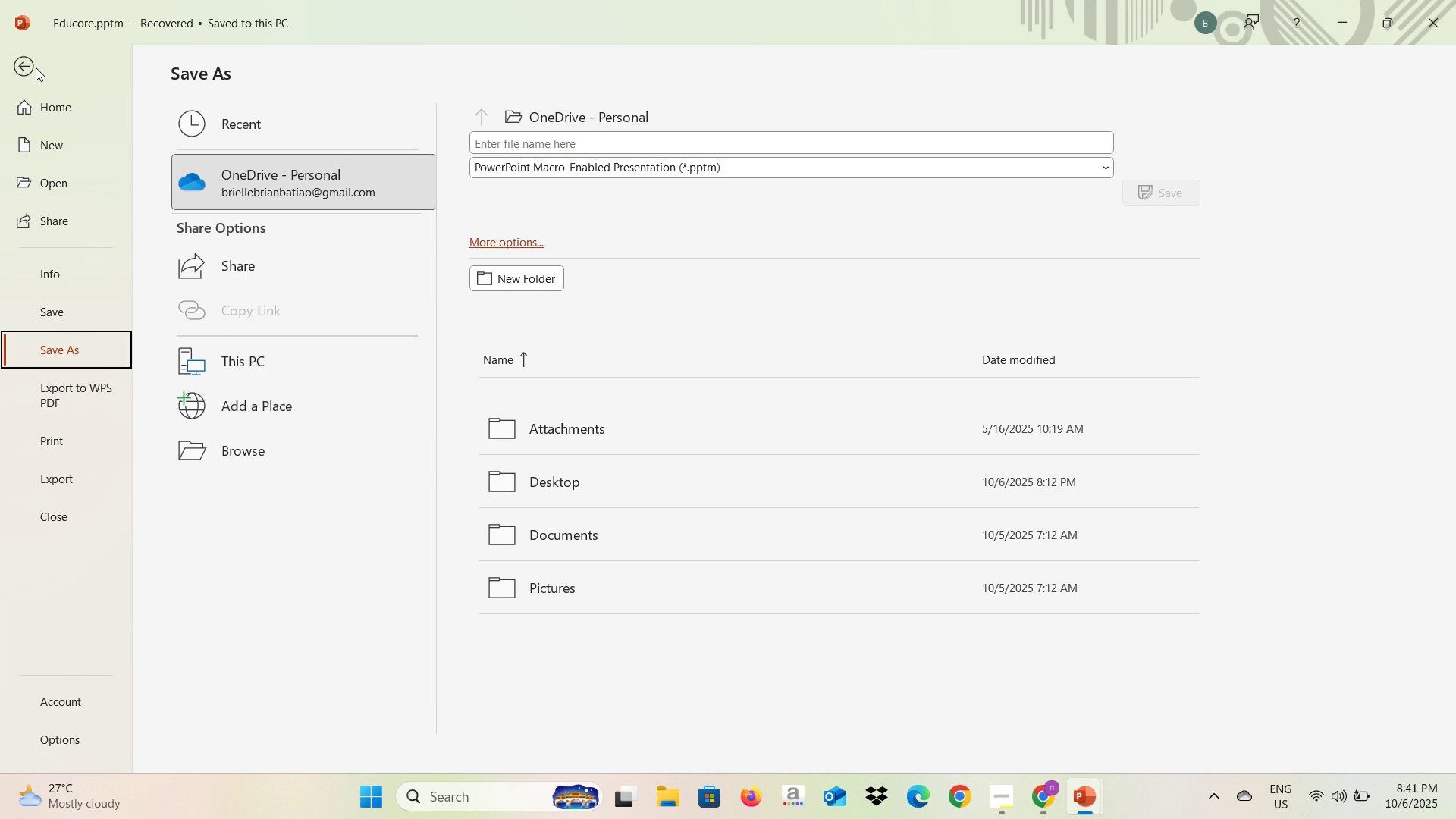 
left_click([36, 67])
 